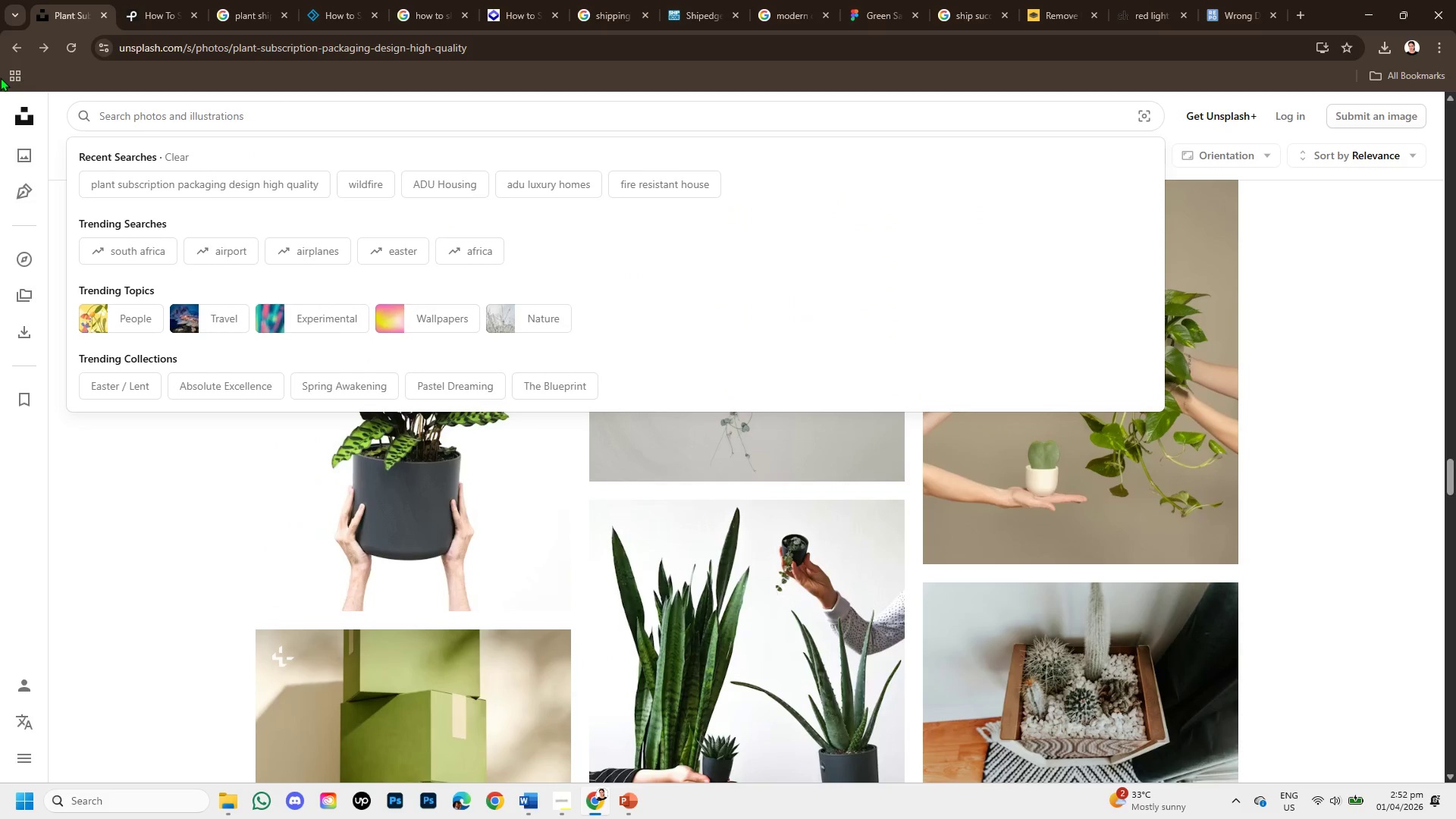 
key(Control+V)
 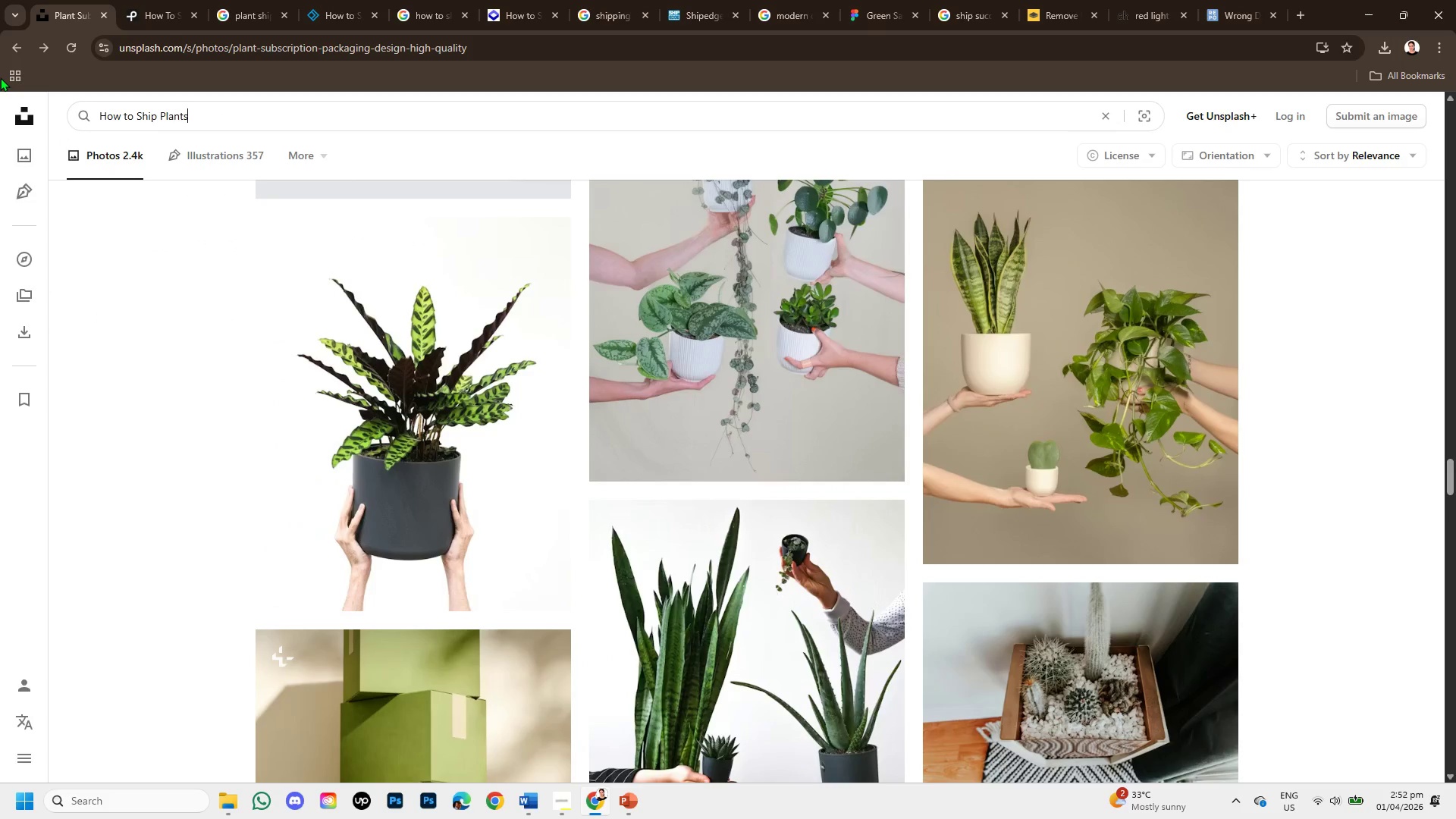 
key(Enter)
 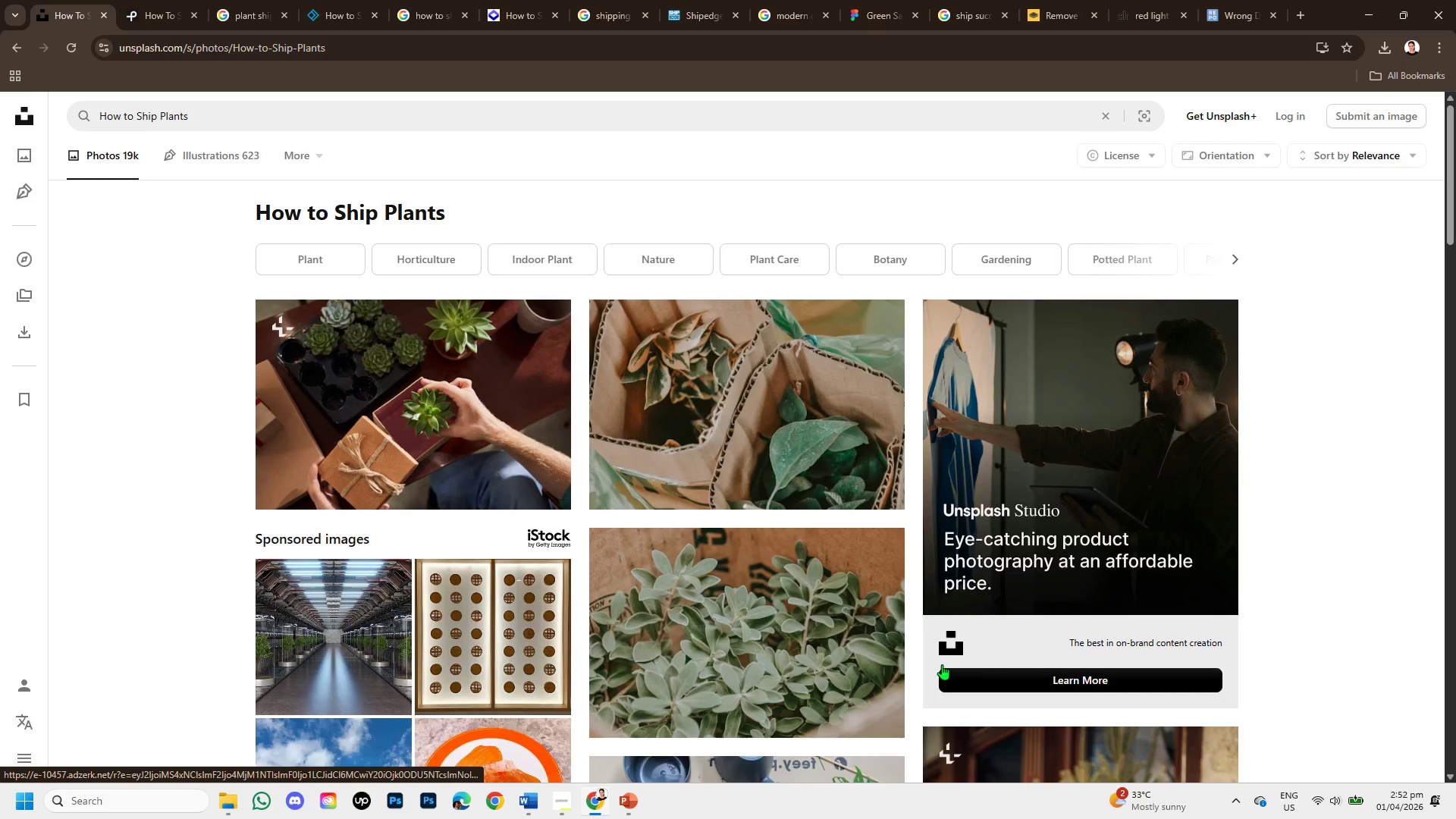 
wait(5.73)
 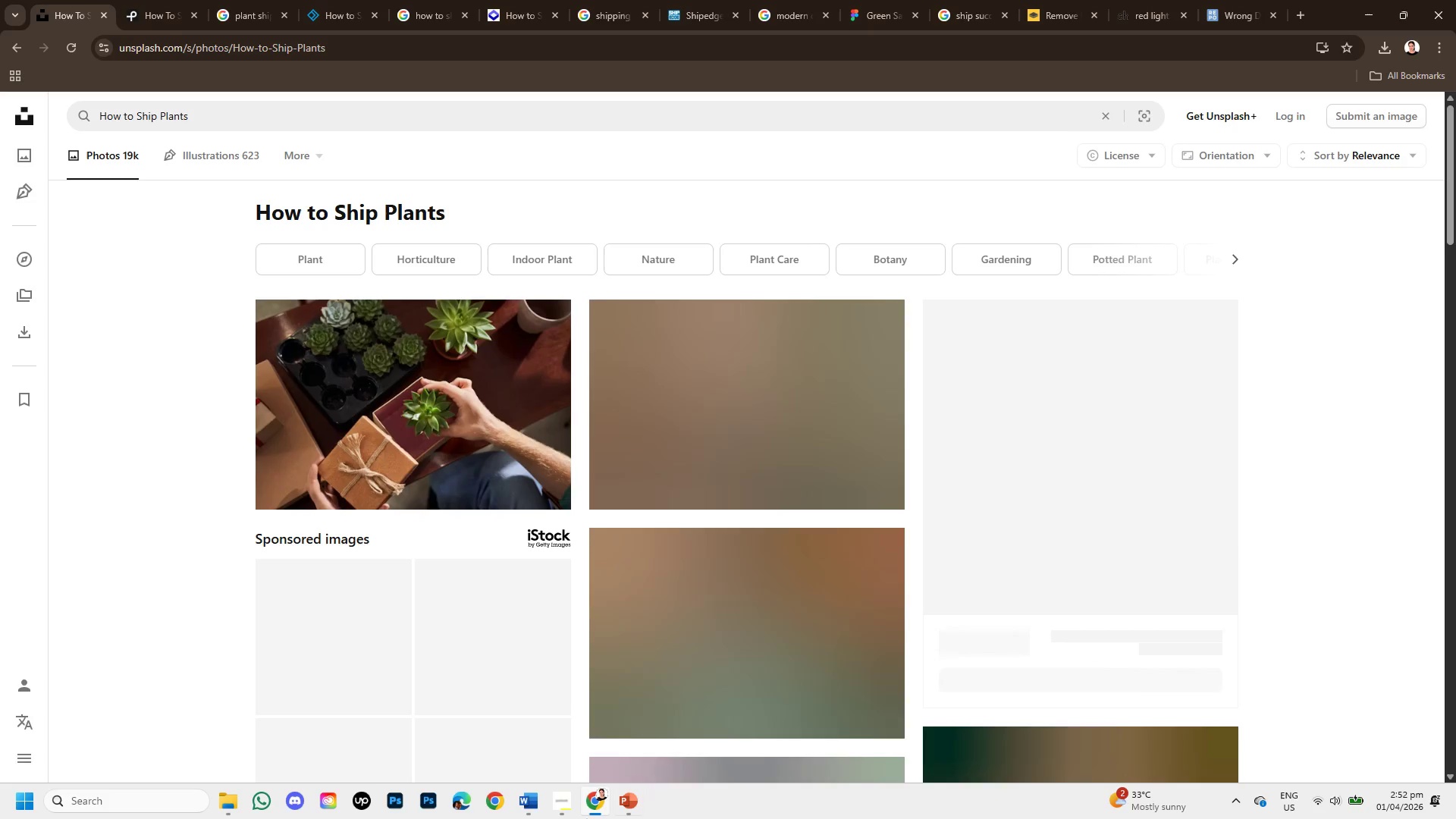 
scroll: coordinate [802, 582], scroll_direction: down, amount: 5.0
 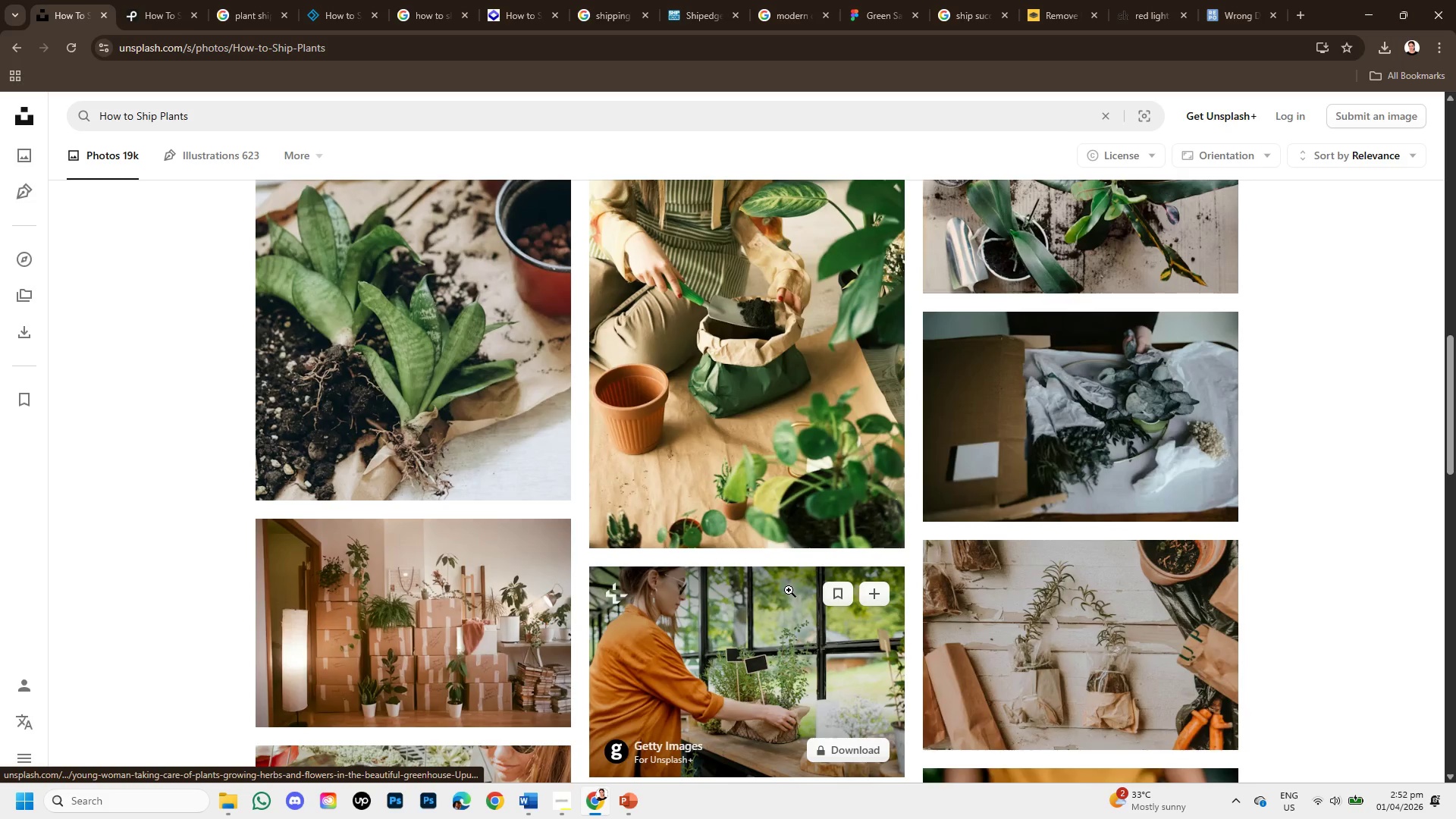 
scroll: coordinate [789, 590], scroll_direction: up, amount: 1.0
 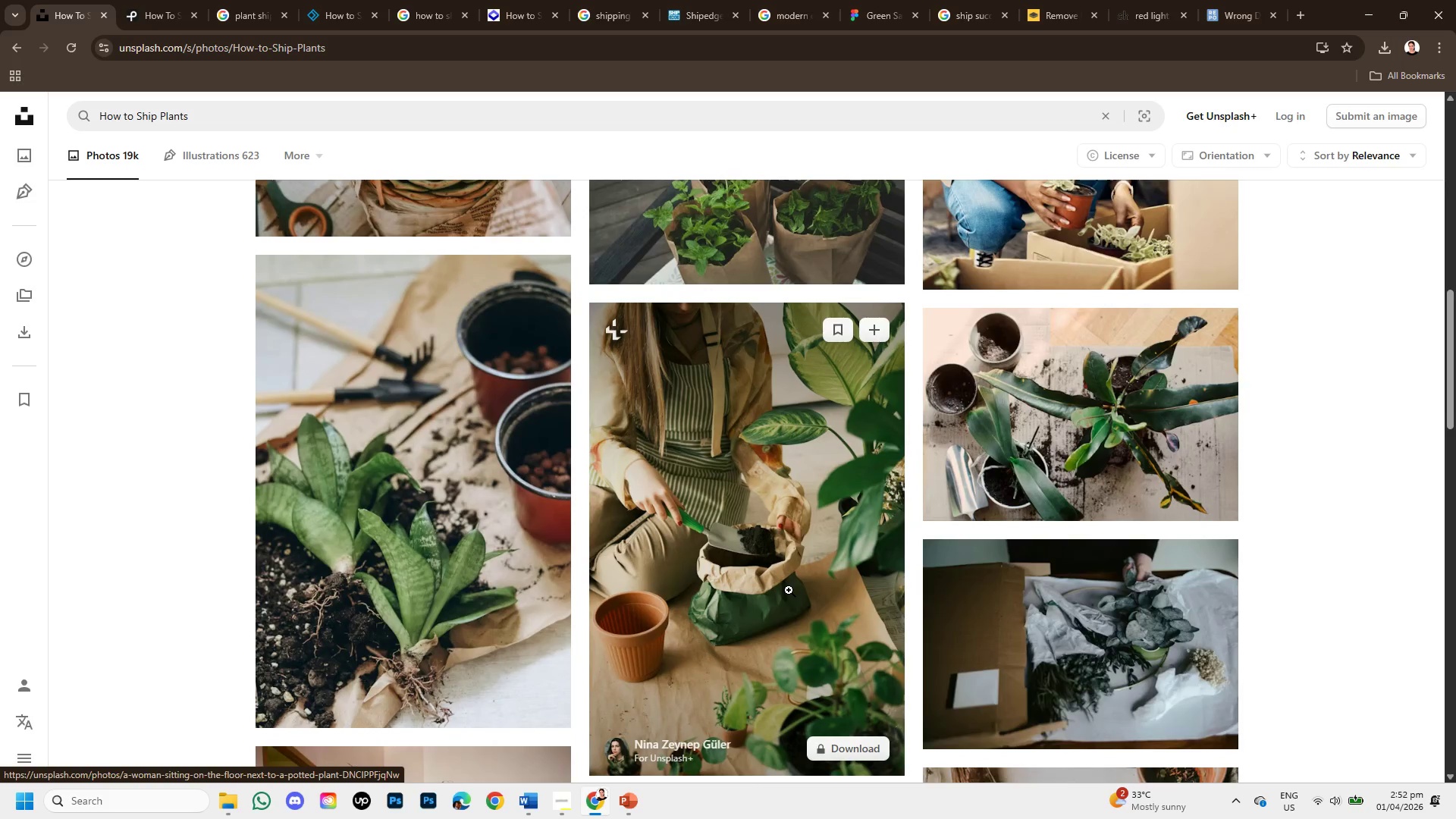 
scroll: coordinate [789, 590], scroll_direction: down, amount: 2.0
 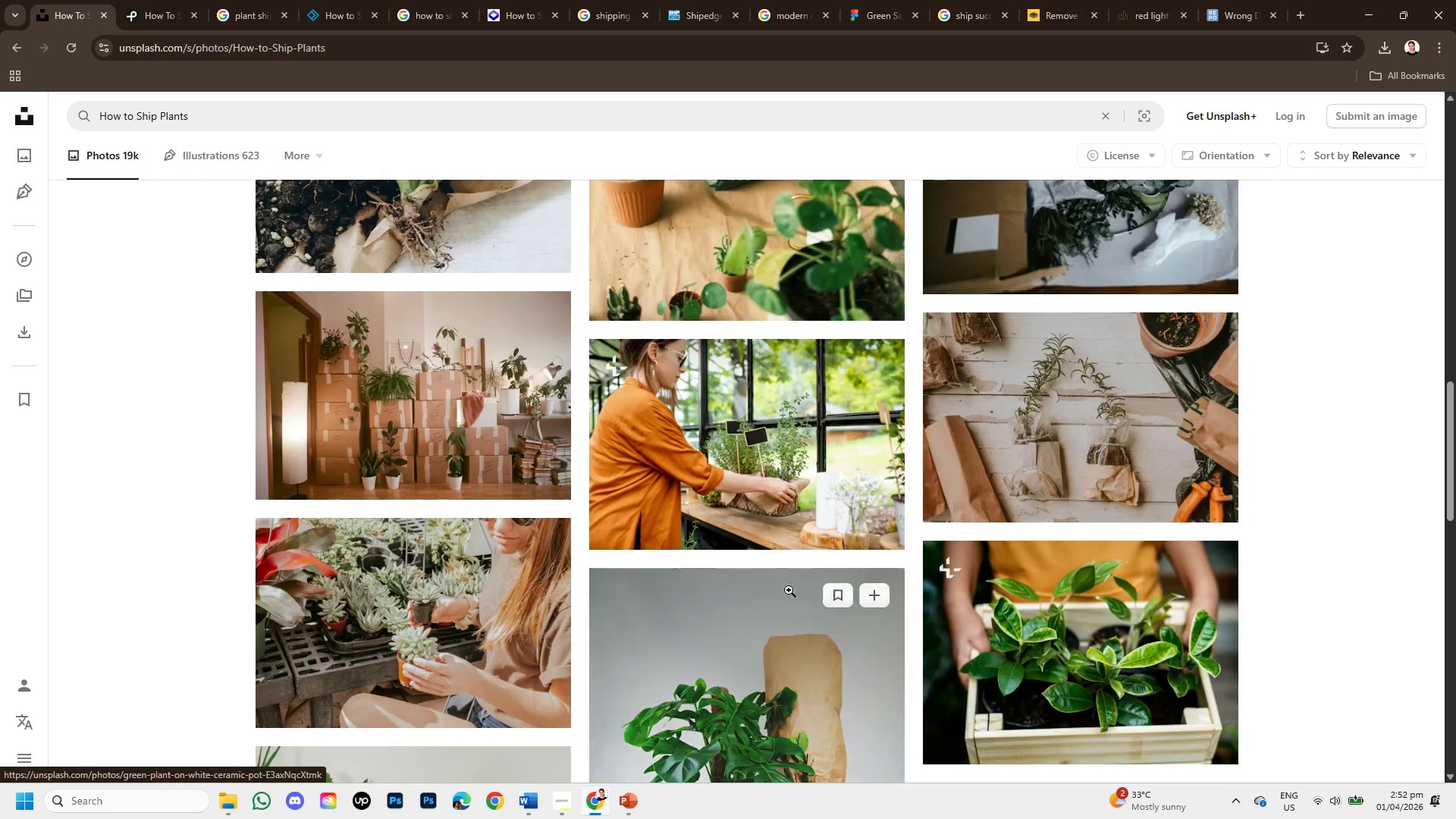 
scroll: coordinate [789, 590], scroll_direction: up, amount: 3.0
 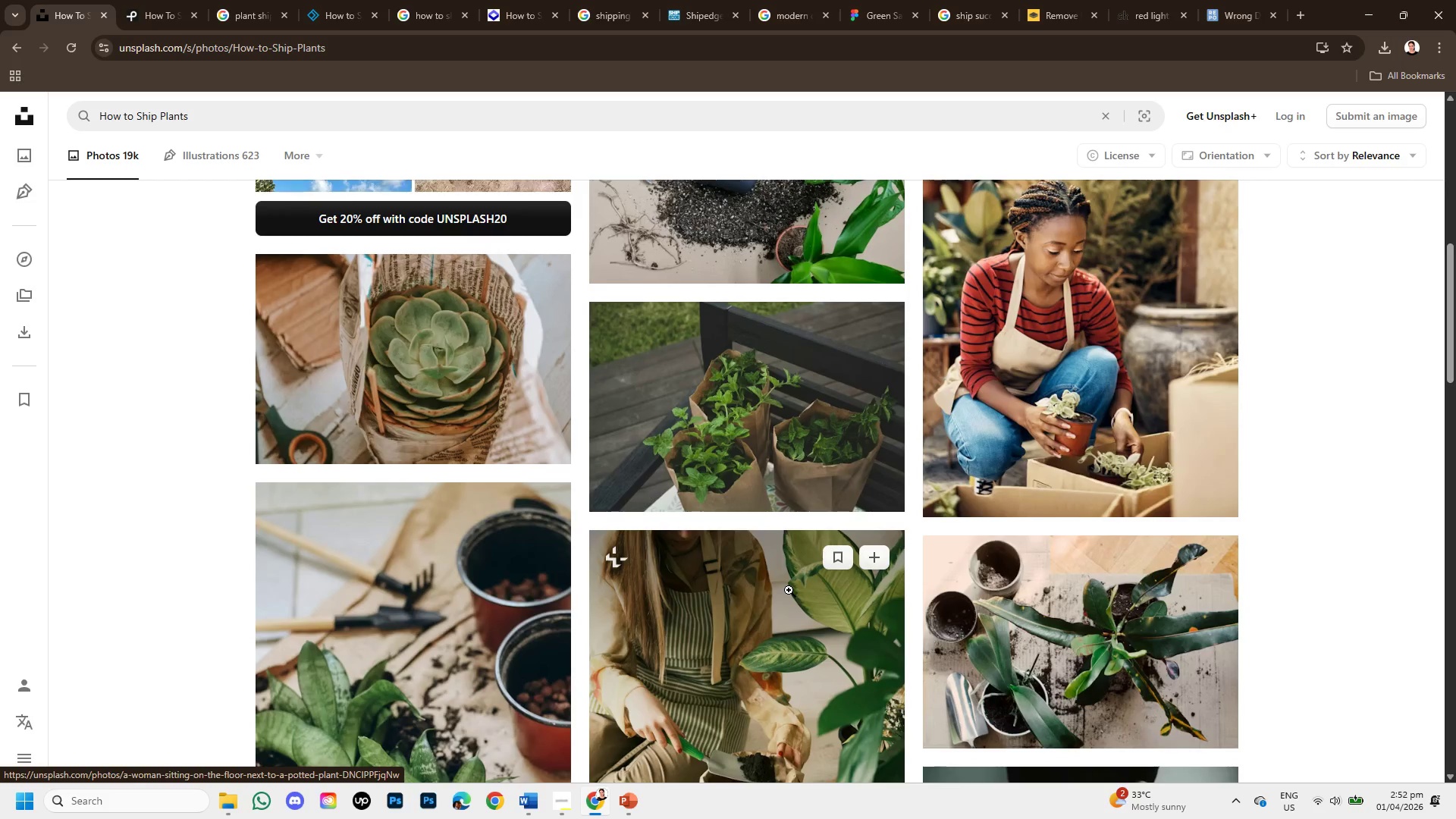 
scroll: coordinate [789, 590], scroll_direction: down, amount: 6.0
 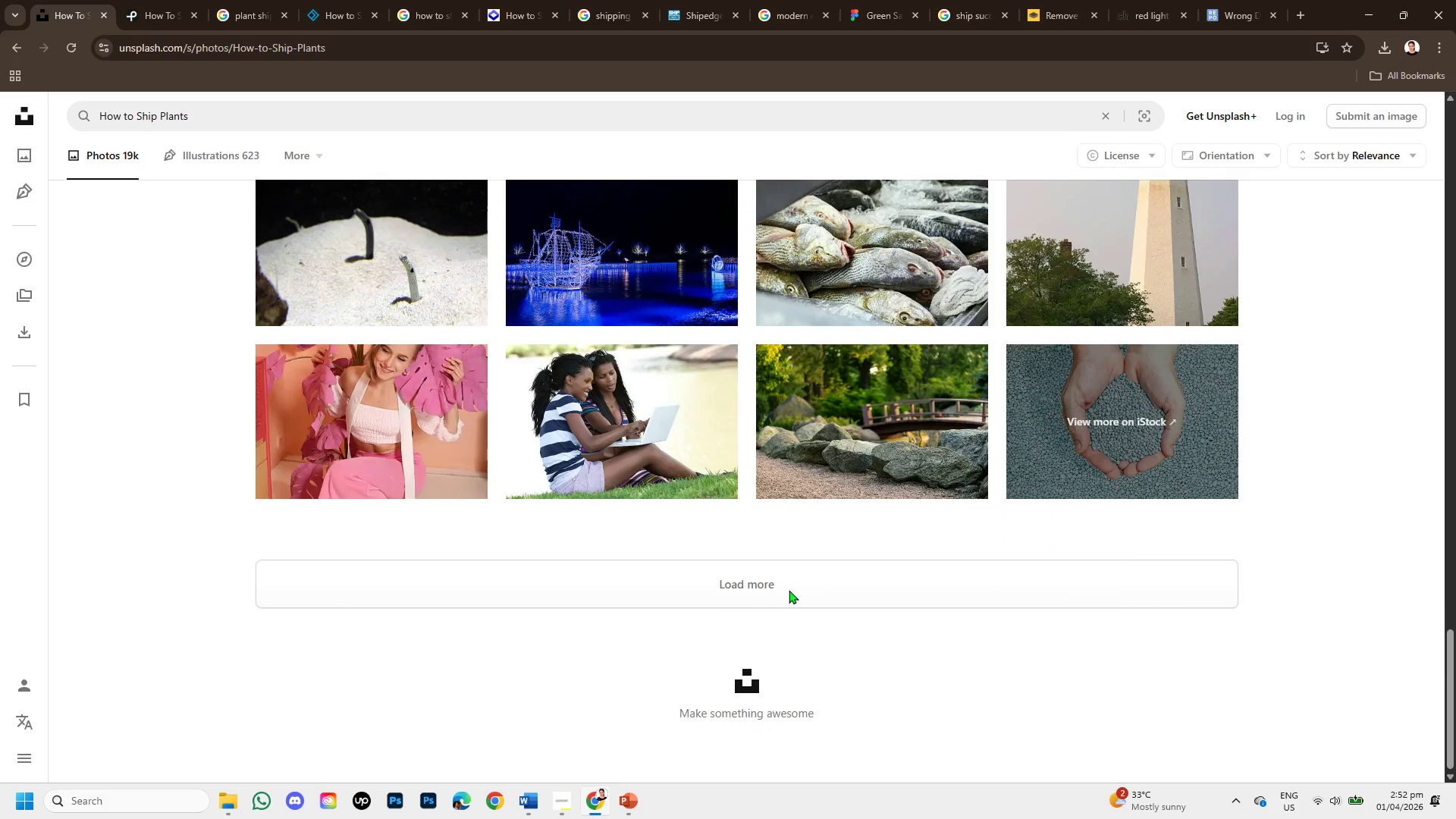 
scroll: coordinate [602, 595], scroll_direction: up, amount: 9.0
 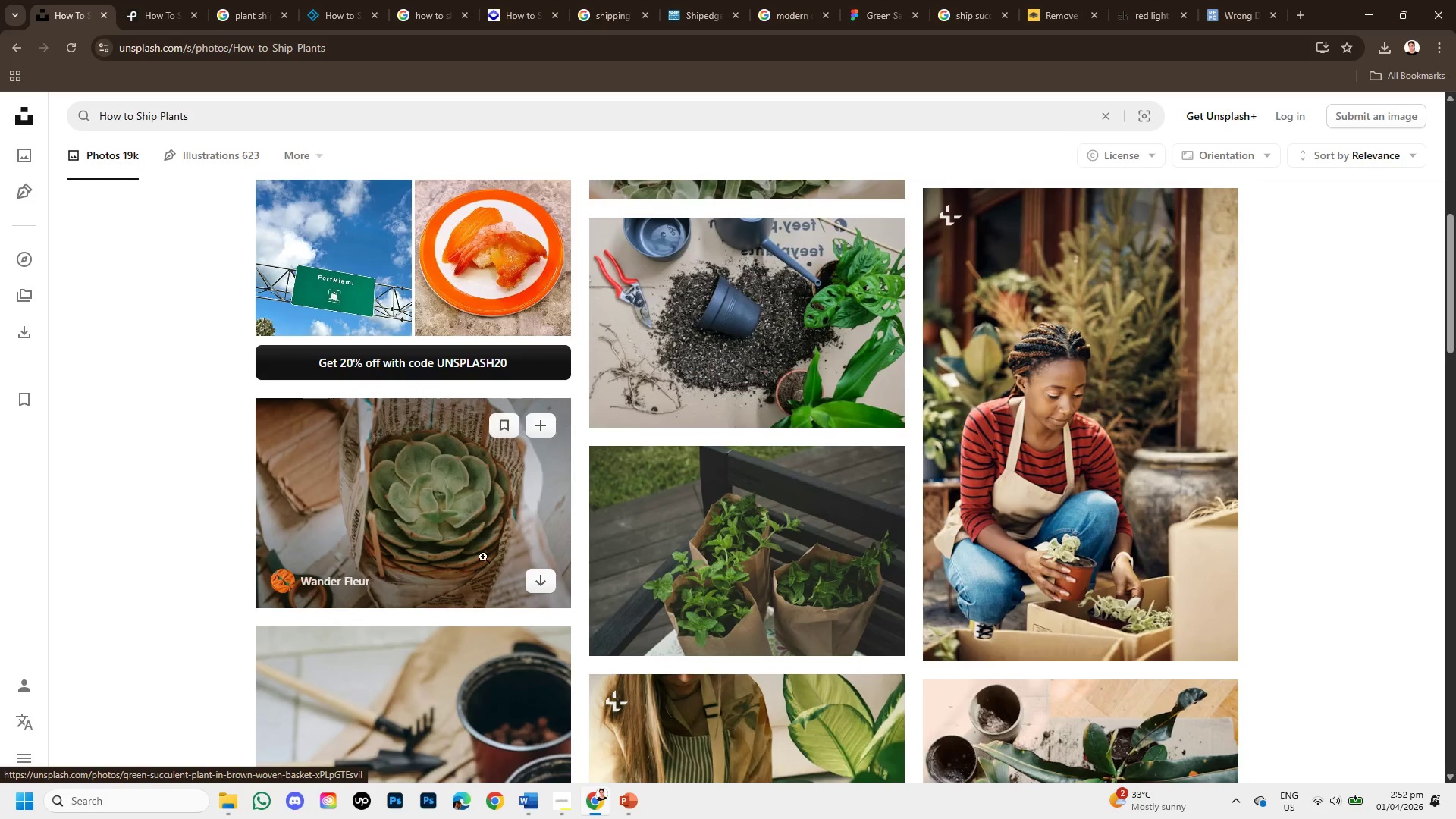 
left_click([425, 517])
 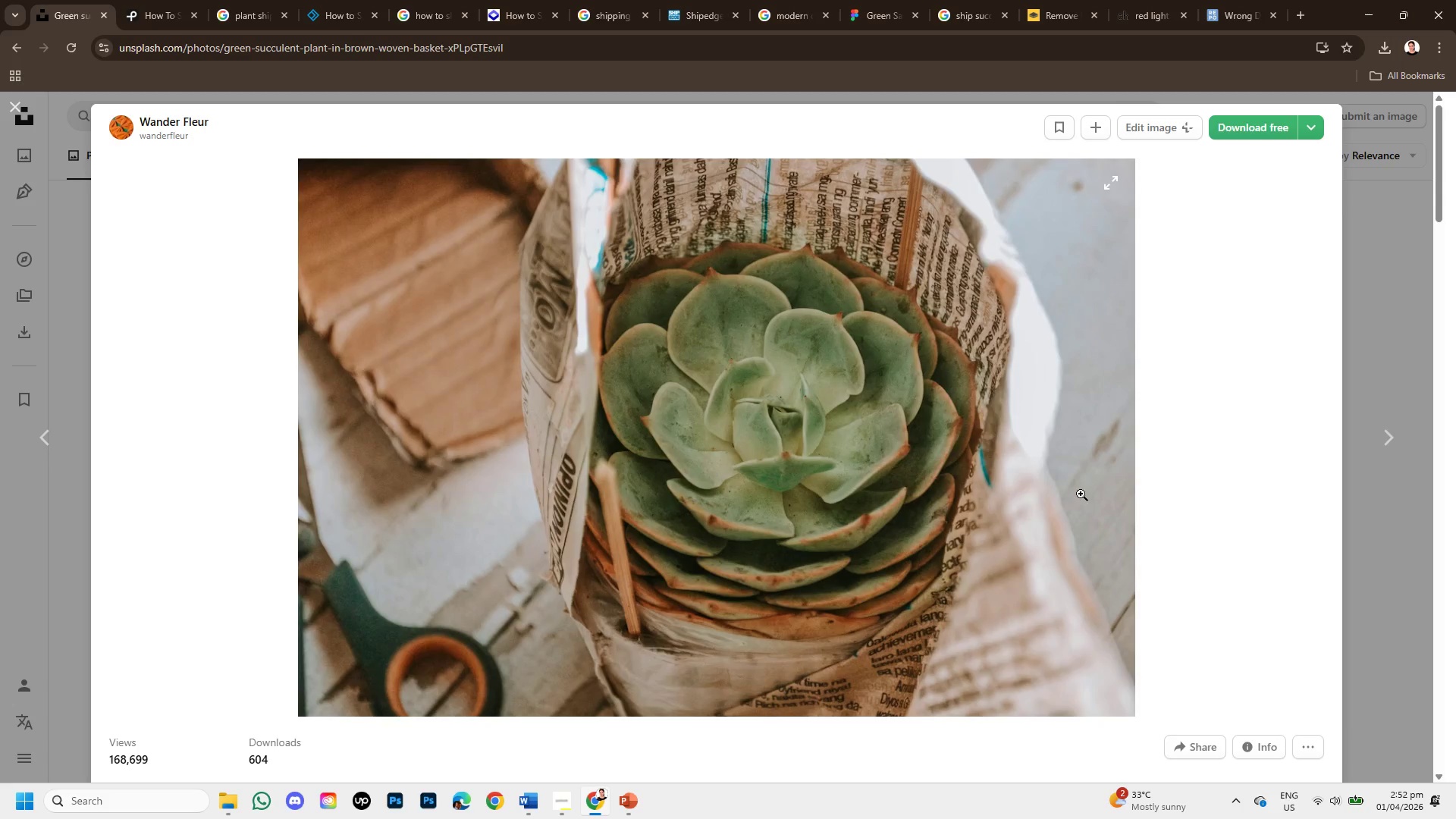 
wait(6.14)
 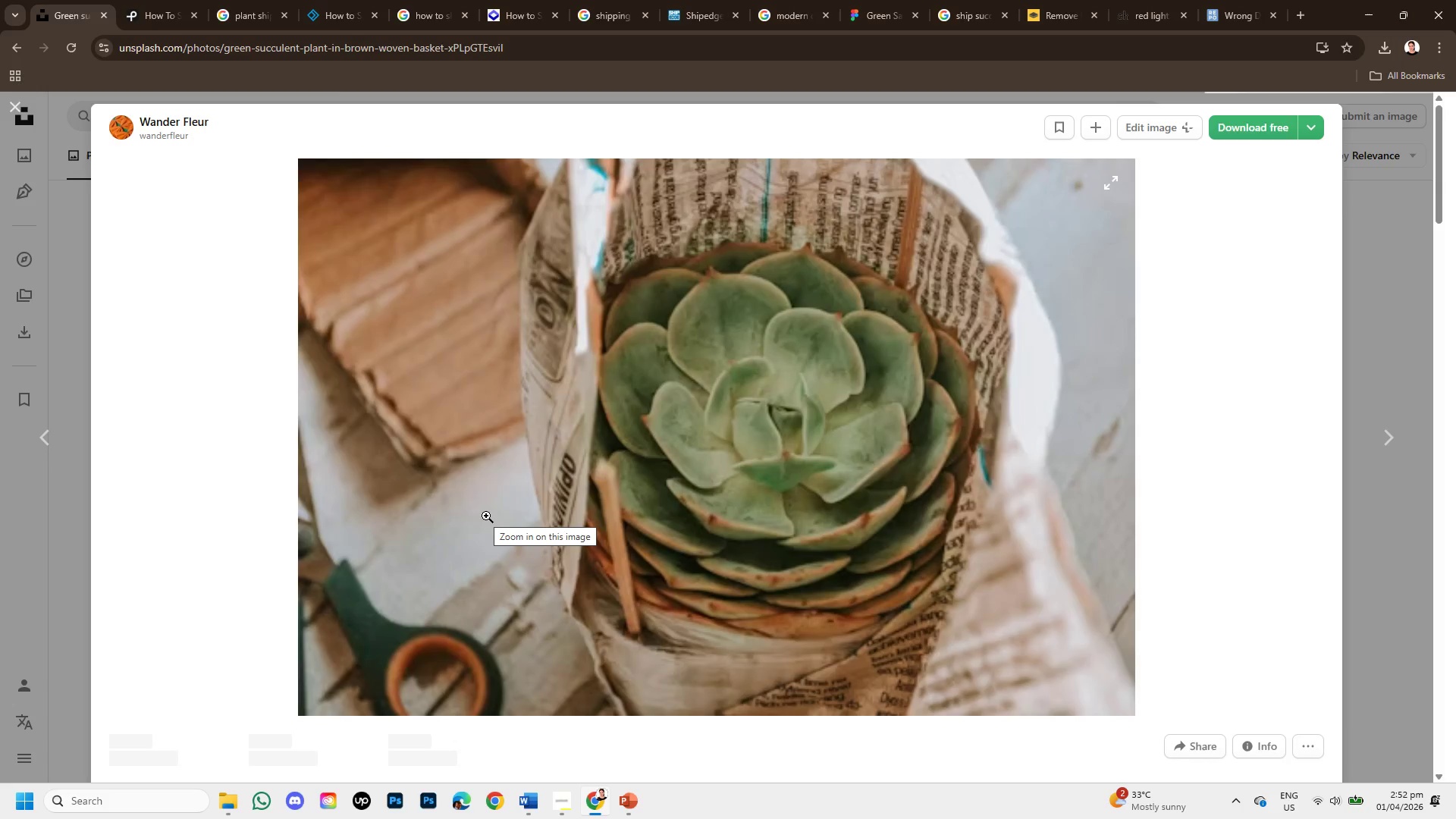 
scroll: coordinate [814, 500], scroll_direction: down, amount: 2.0
 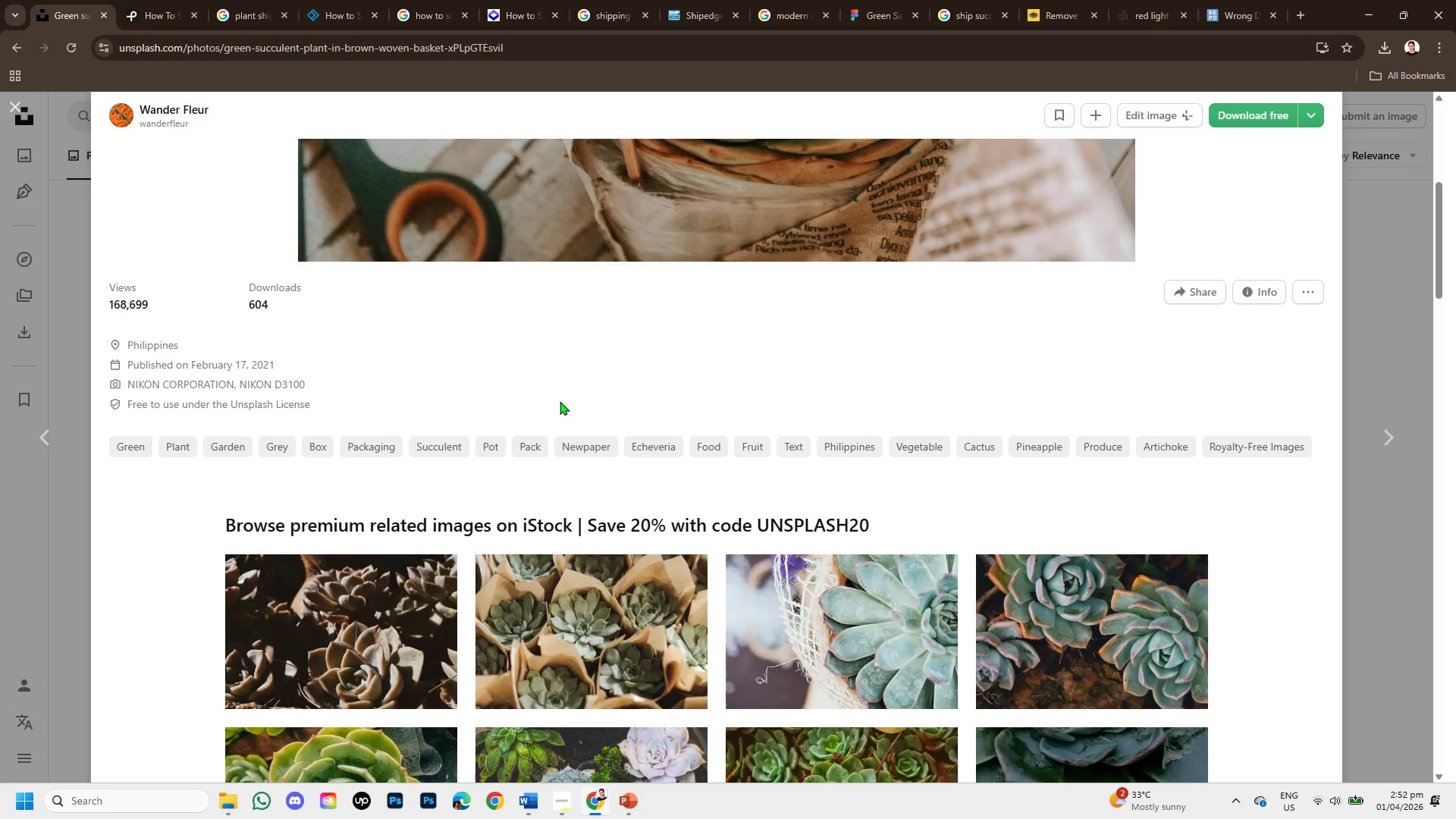 
wait(7.3)
 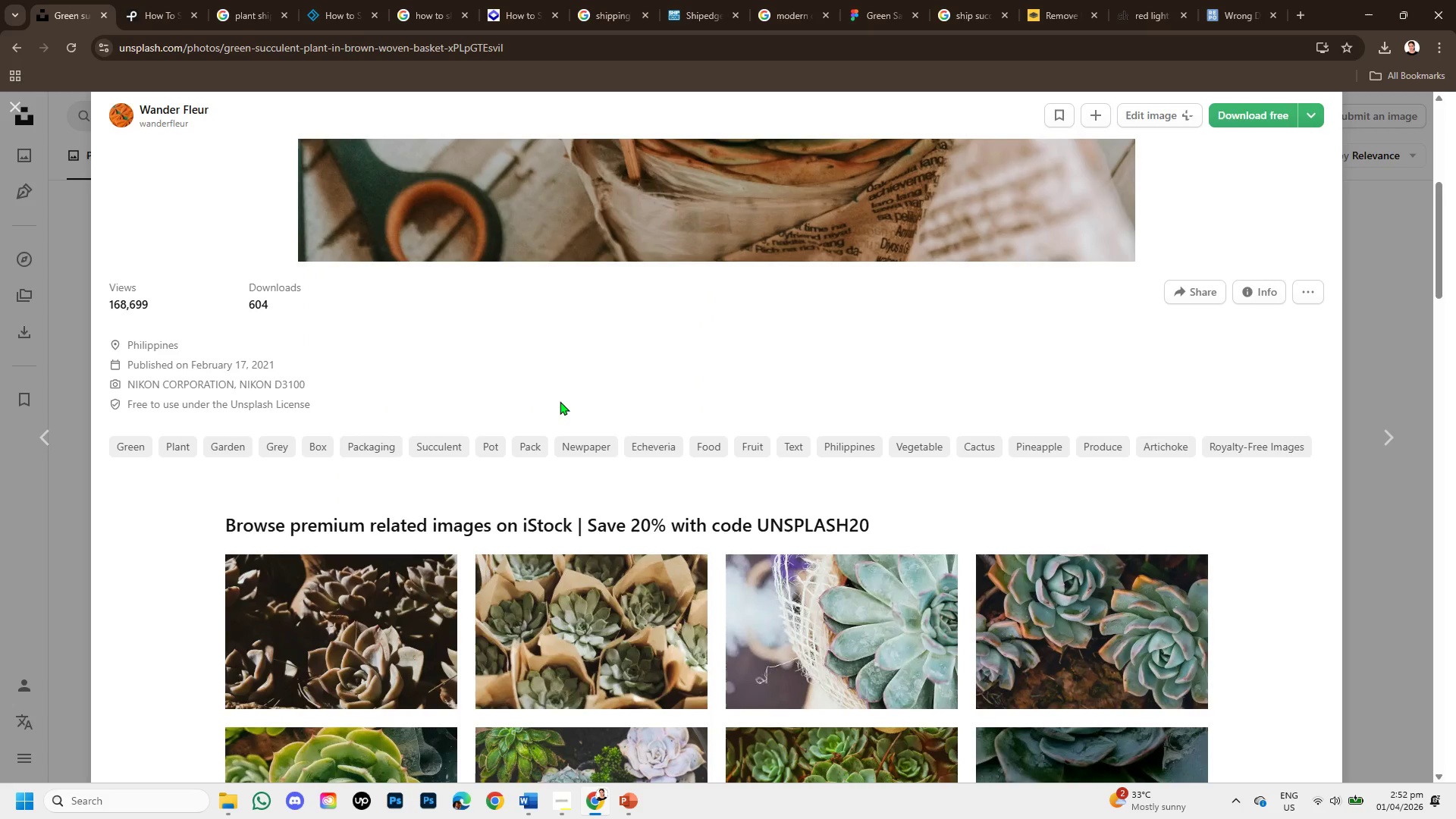 
scroll: coordinate [1163, 540], scroll_direction: down, amount: 2.0
 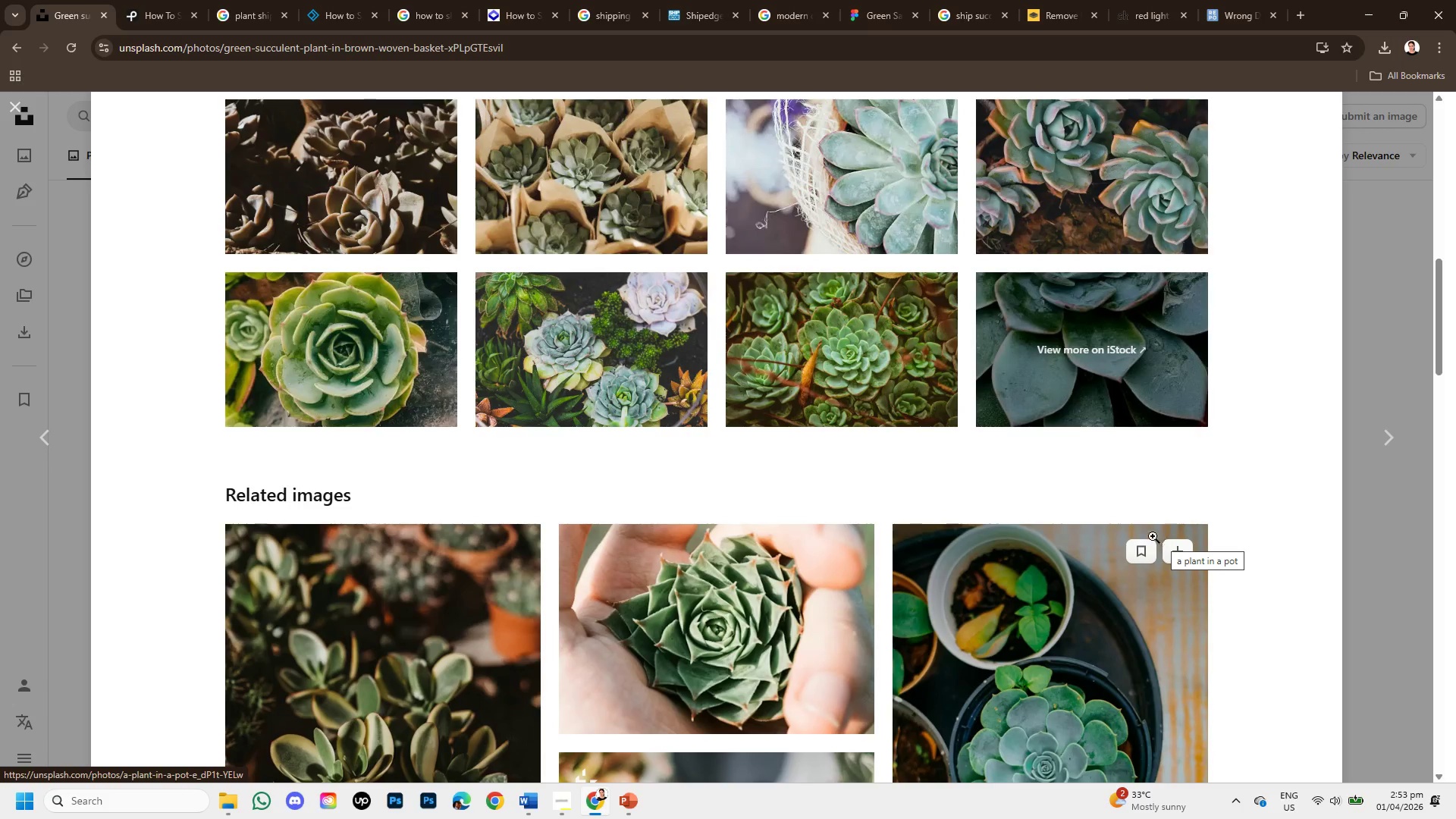 
scroll: coordinate [1144, 516], scroll_direction: up, amount: 6.0
 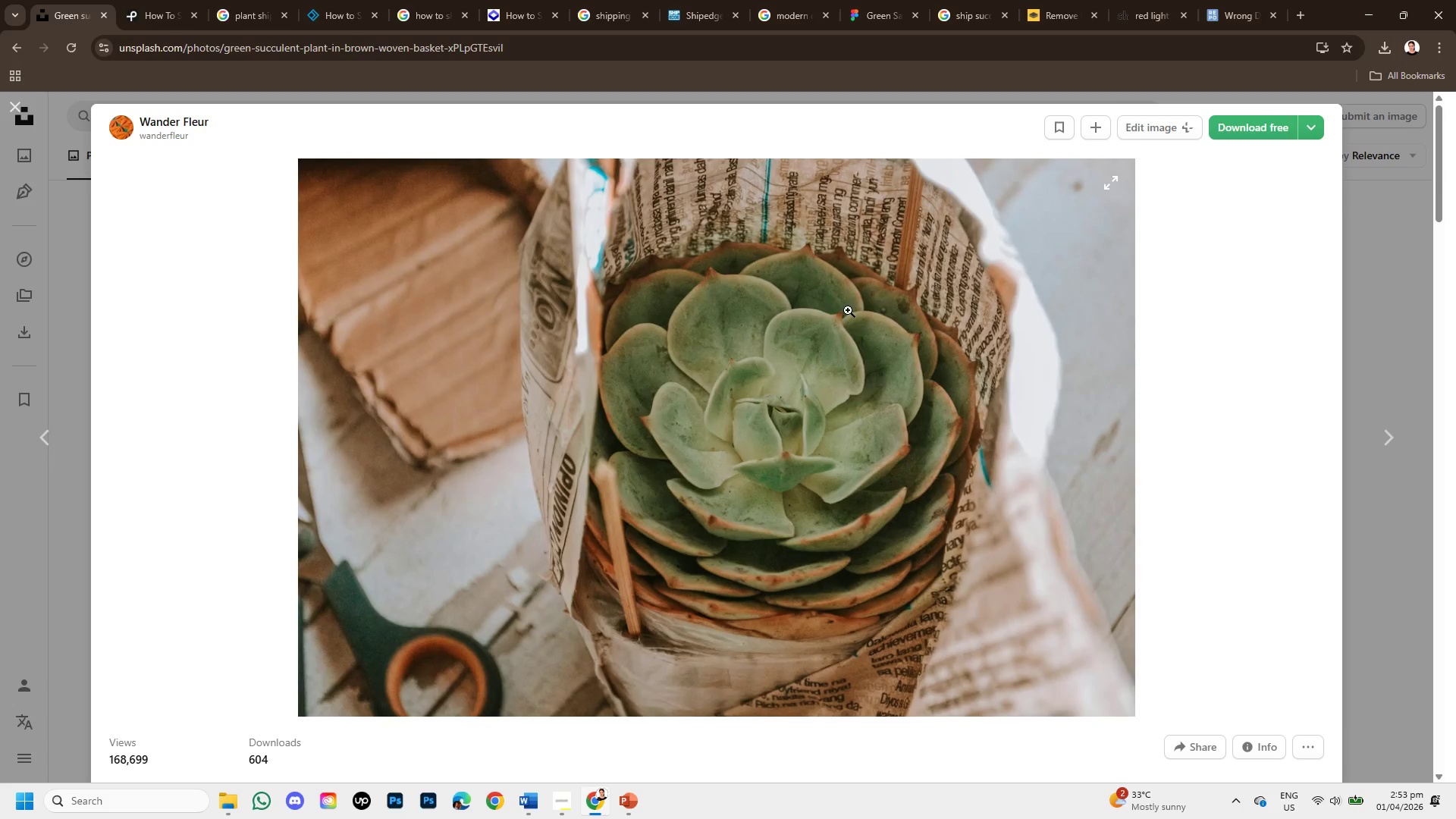 
mouse_move([843, 288])
 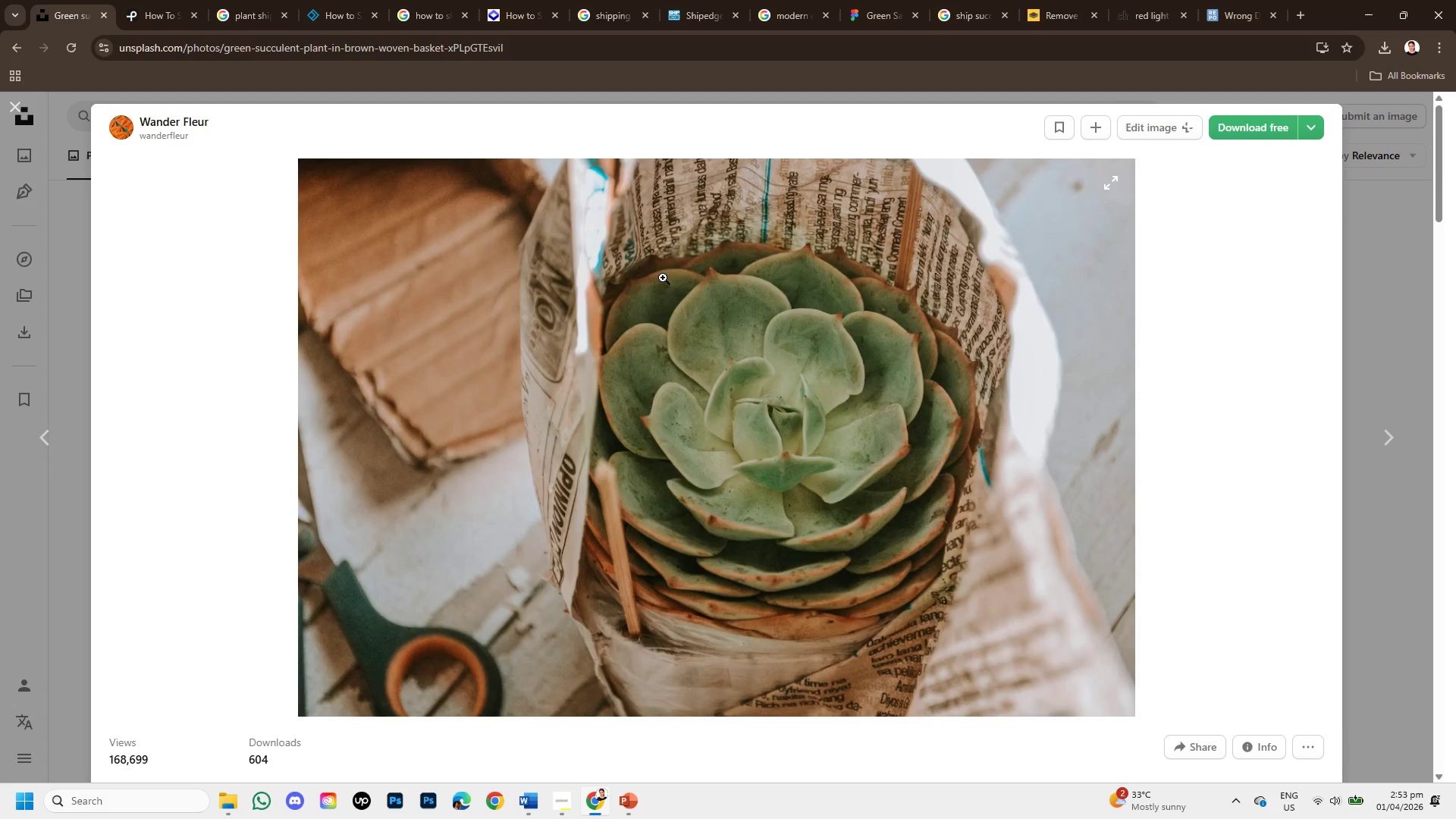 
right_click([663, 278])
 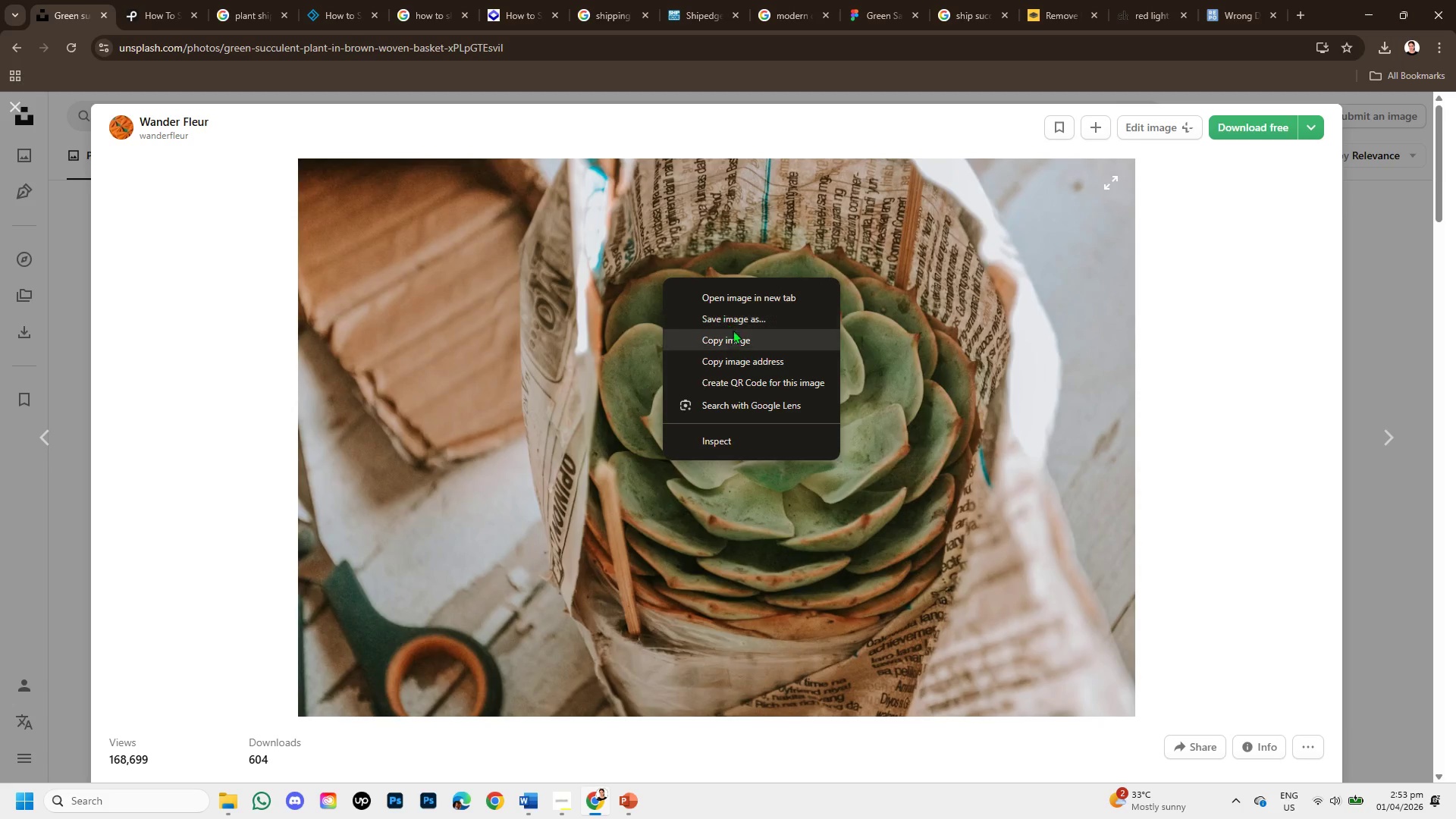 
left_click([735, 332])
 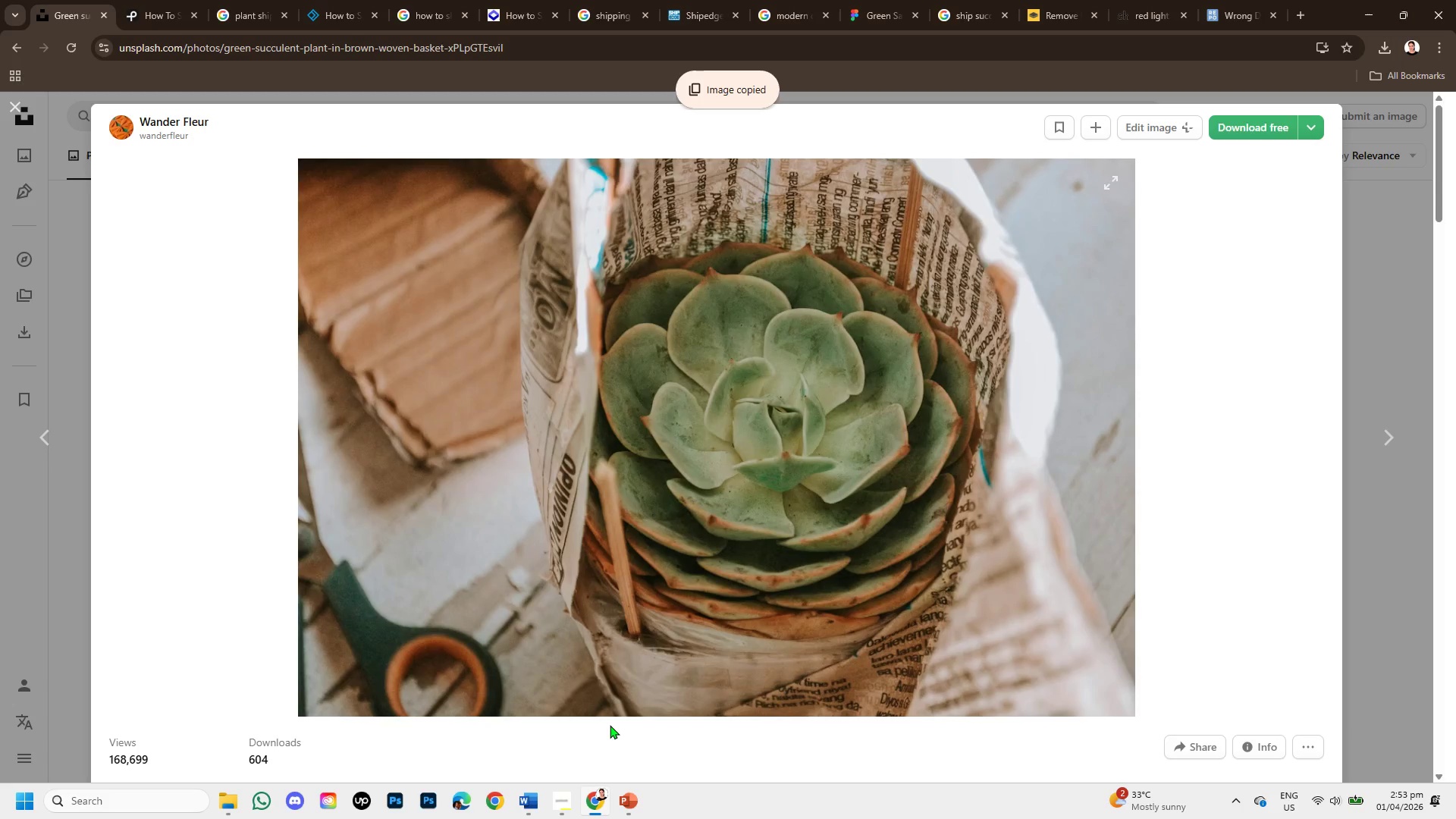 
scroll: coordinate [717, 601], scroll_direction: down, amount: 4.0
 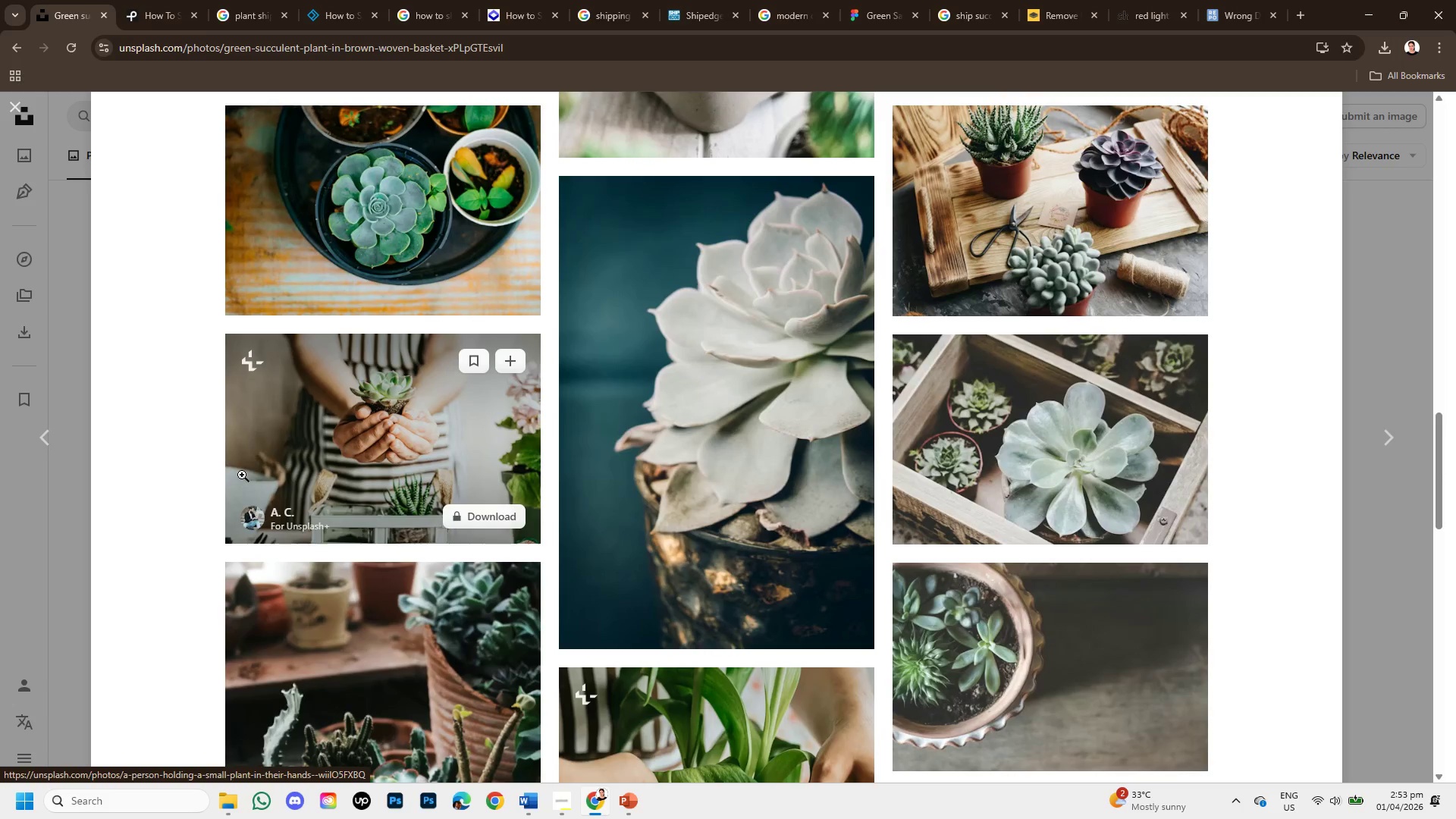 
left_click([427, 441])
 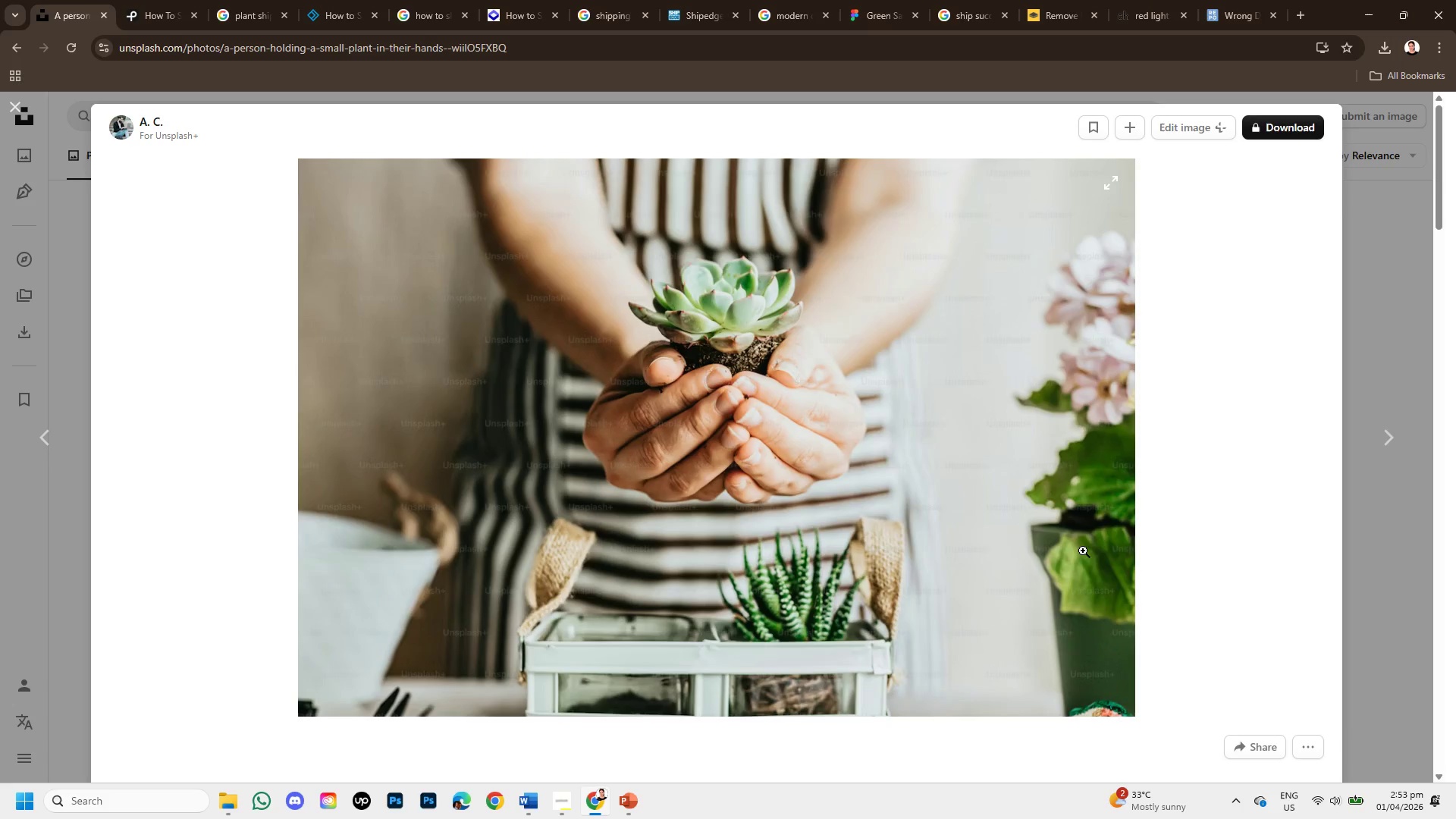 
scroll: coordinate [809, 499], scroll_direction: down, amount: 10.0
 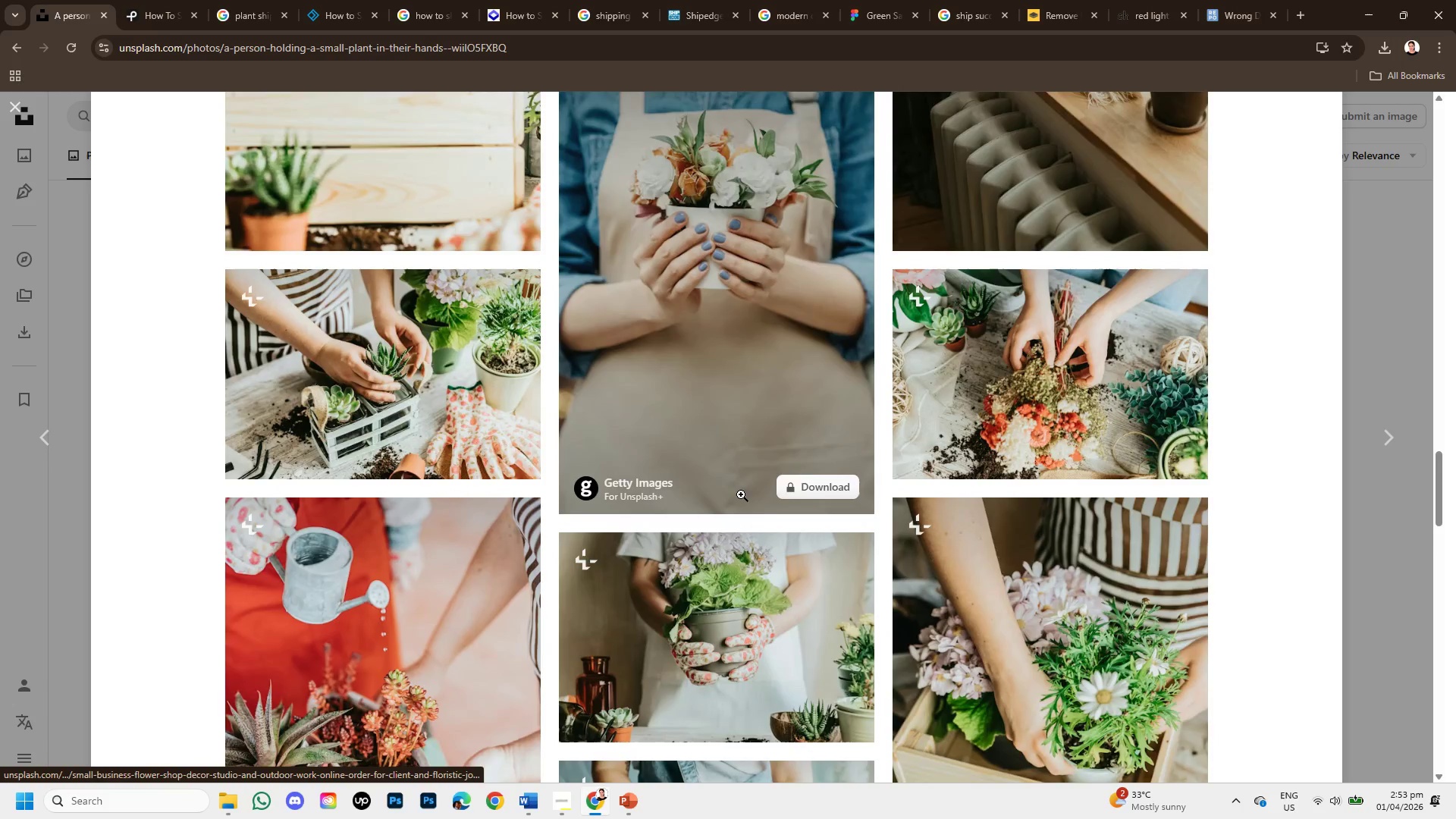 
scroll: coordinate [741, 494], scroll_direction: down, amount: 1.0
 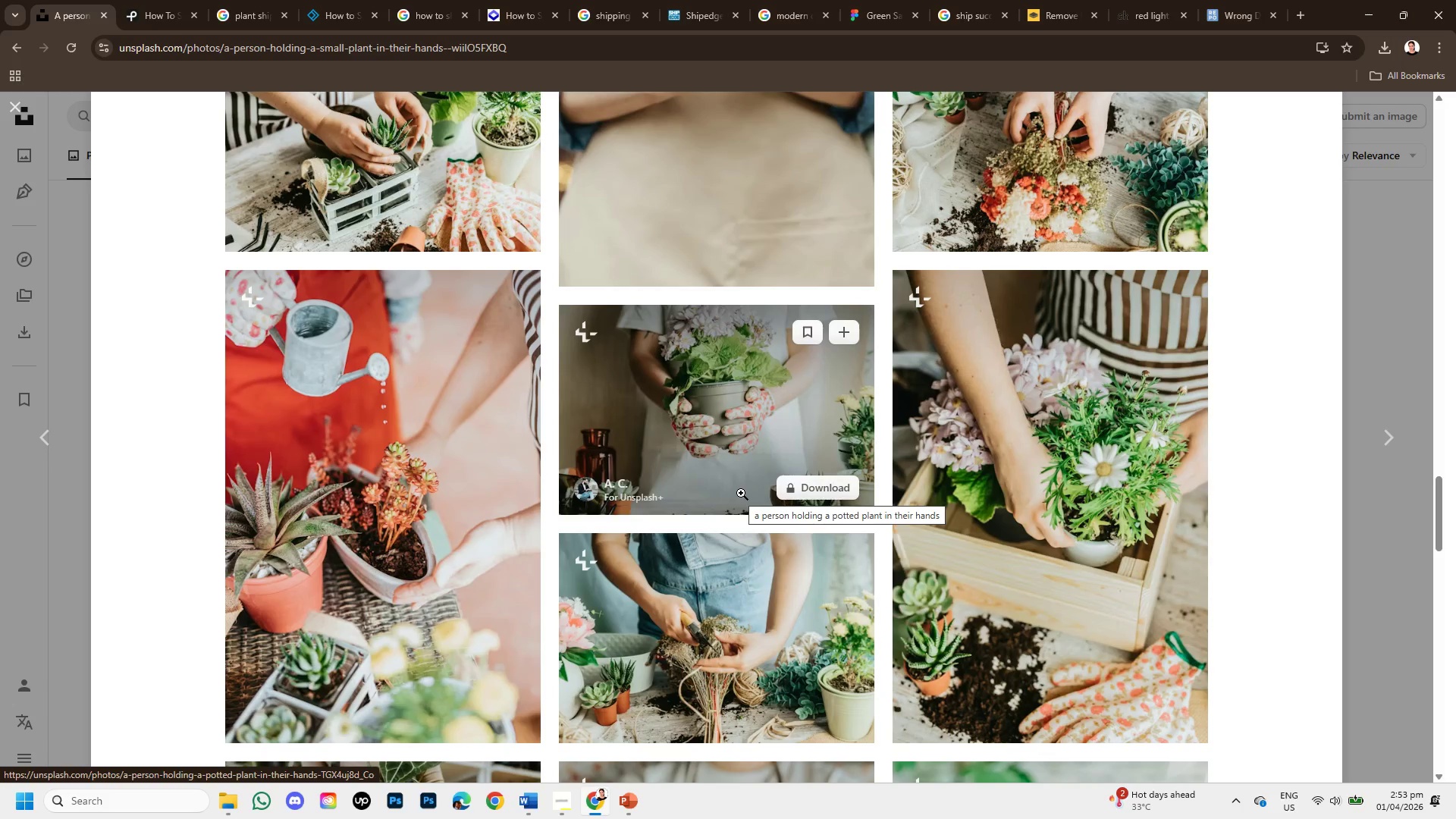 
wait(23.31)
 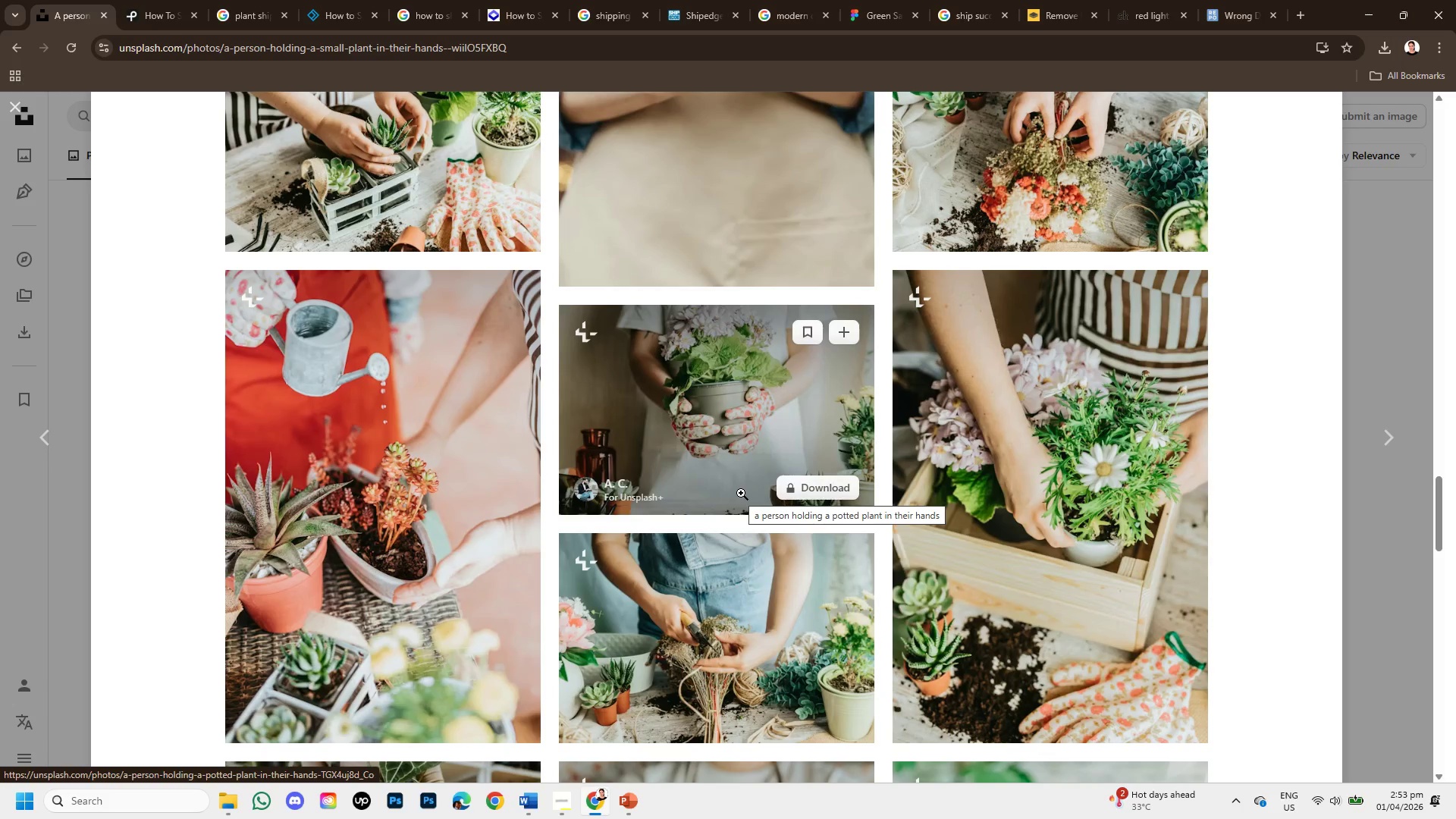 
mouse_move([970, 587])
 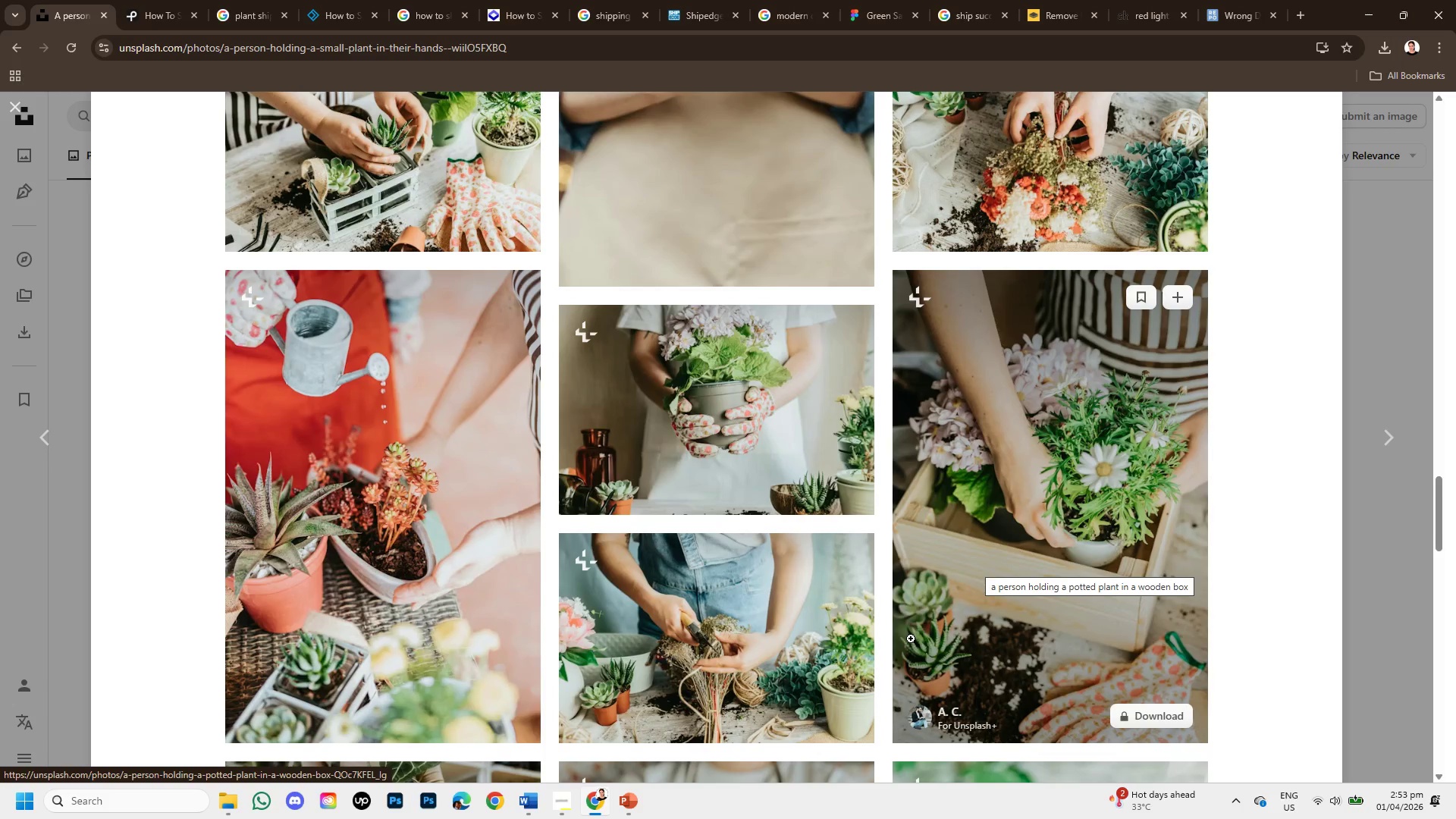 
scroll: coordinate [760, 610], scroll_direction: down, amount: 1.0
 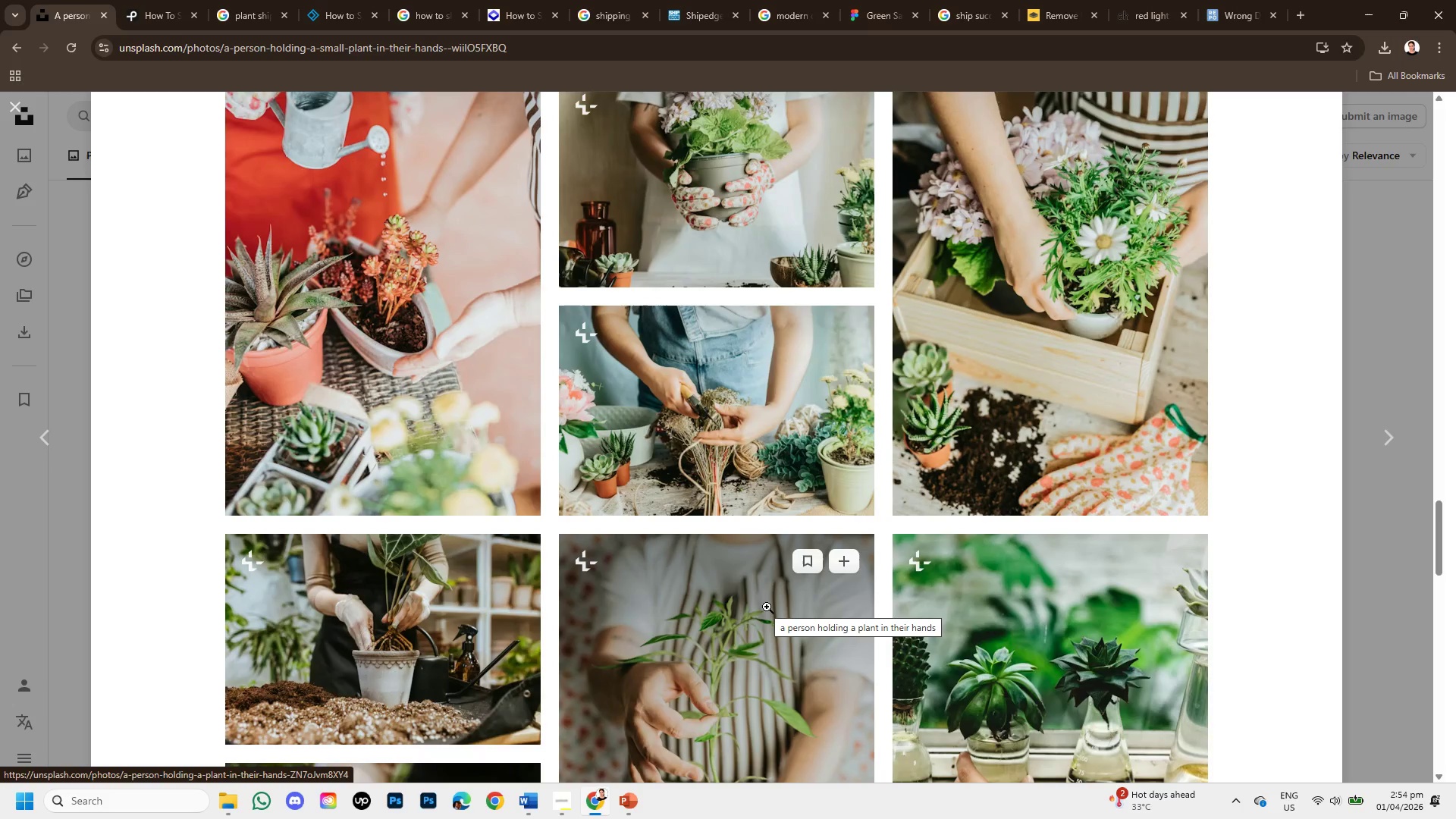 
wait(5.95)
 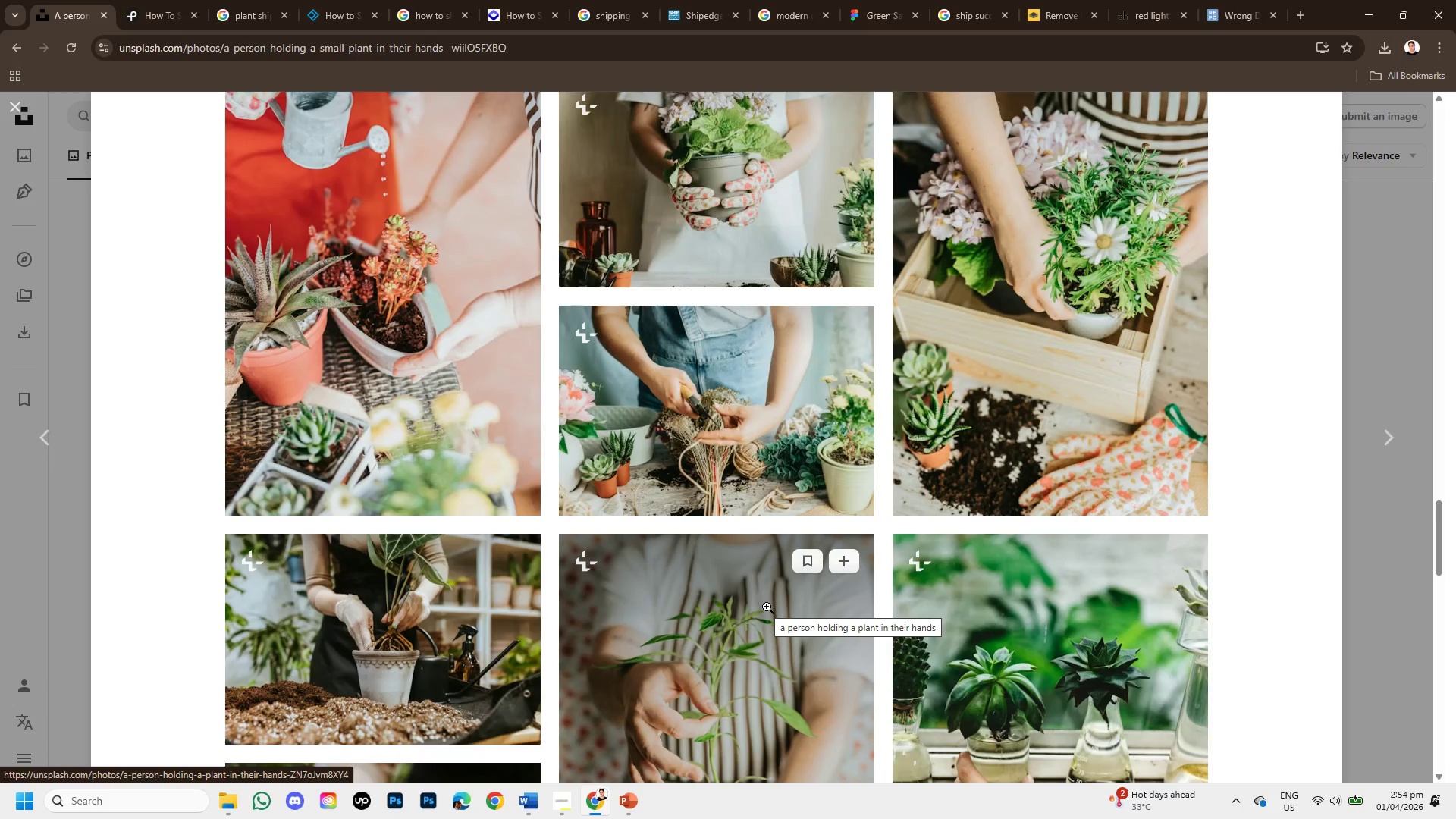 
scroll: coordinate [767, 607], scroll_direction: down, amount: 1.0
 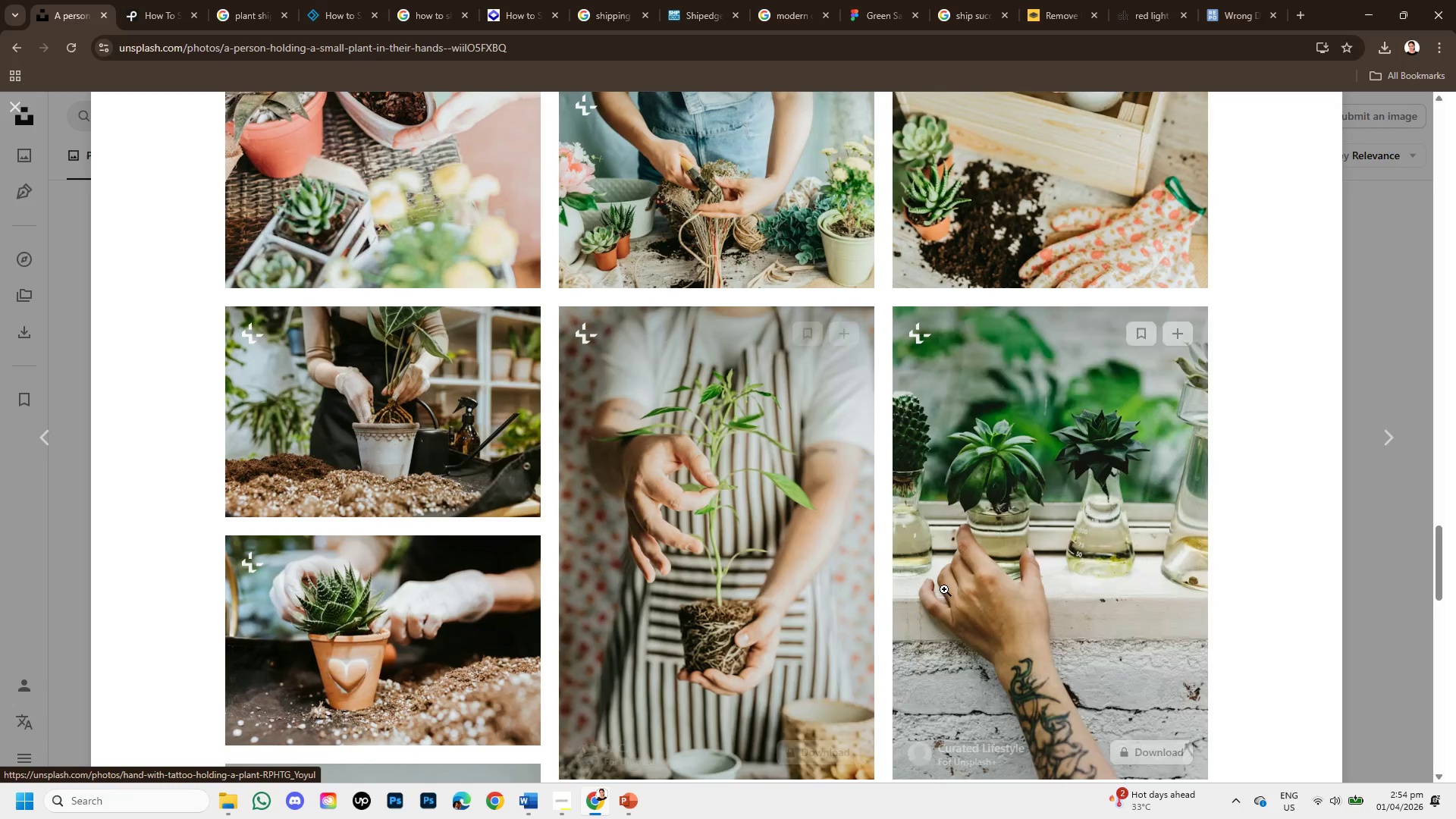 
mouse_move([943, 607])
 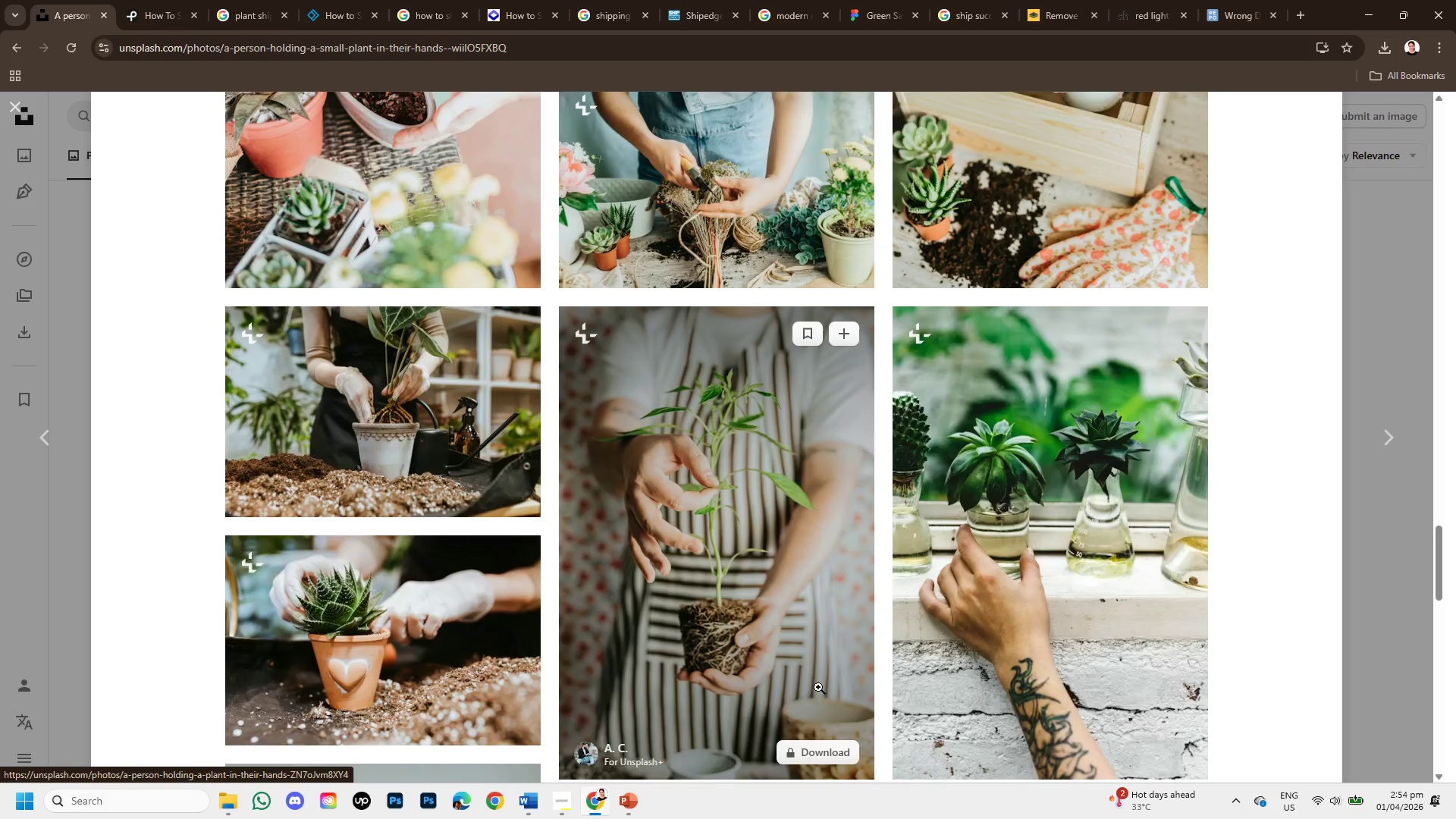 
scroll: coordinate [818, 687], scroll_direction: down, amount: 1.0
 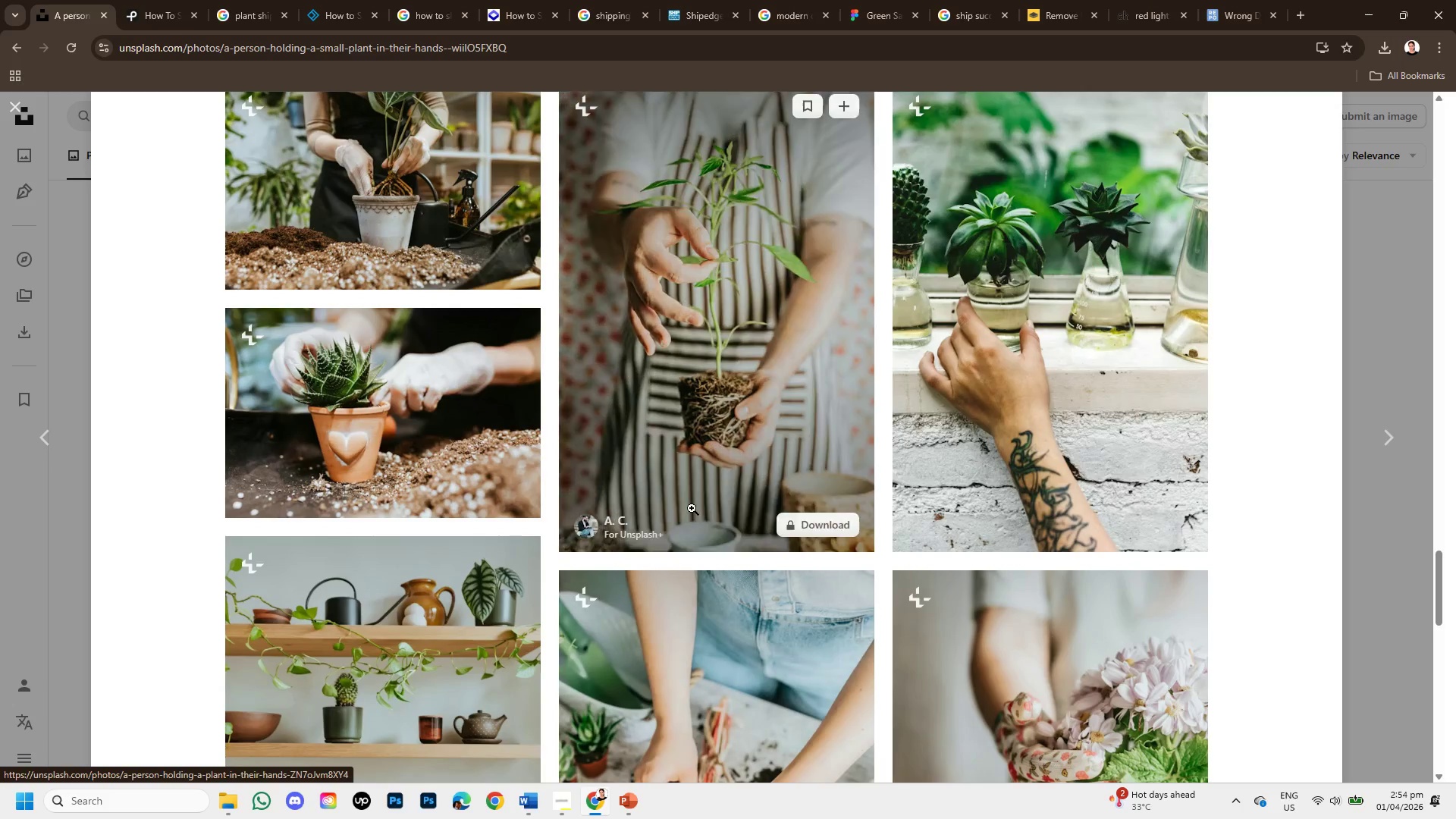 
mouse_move([746, 475])
 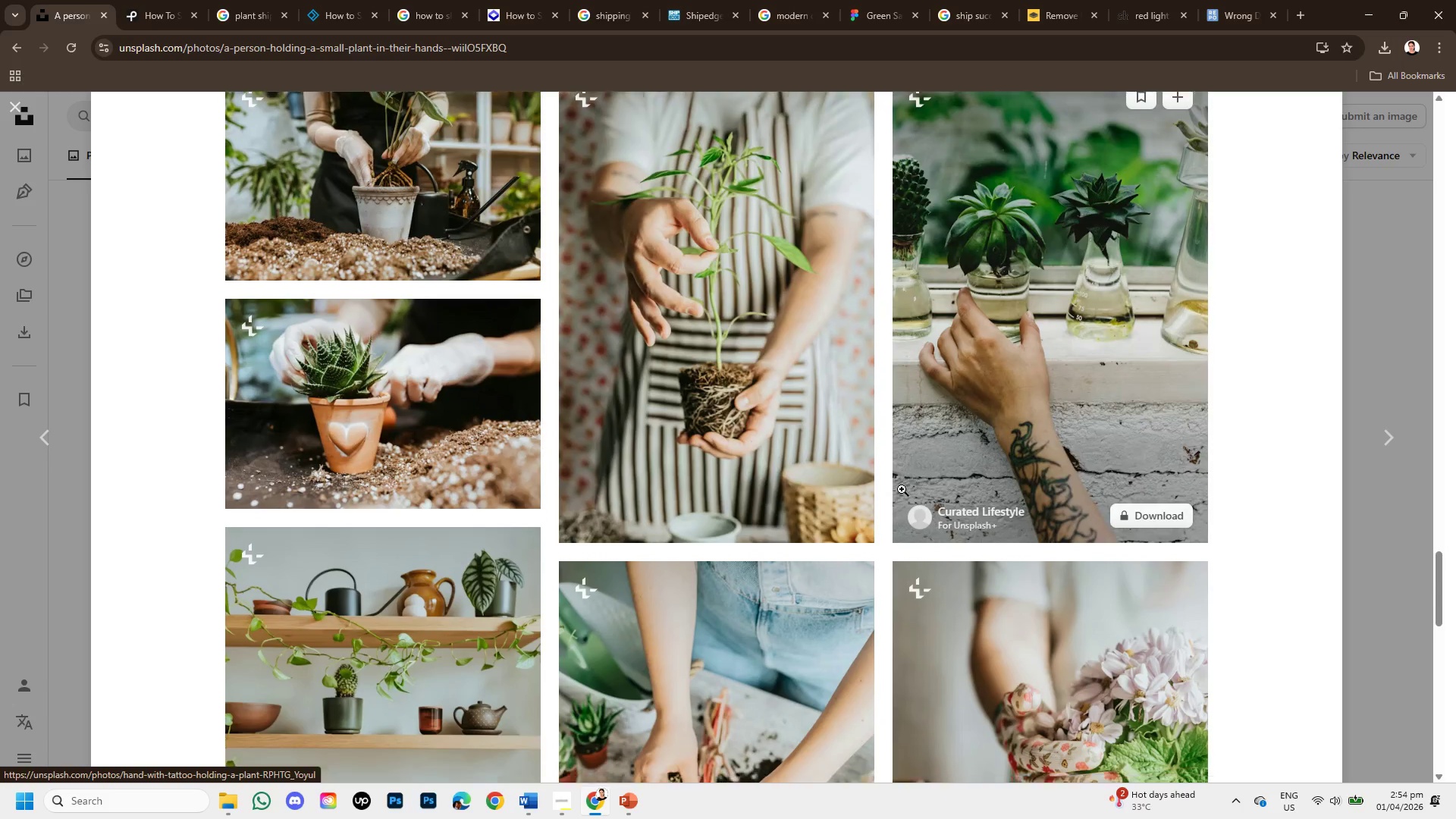 
scroll: coordinate [893, 516], scroll_direction: down, amount: 9.0
 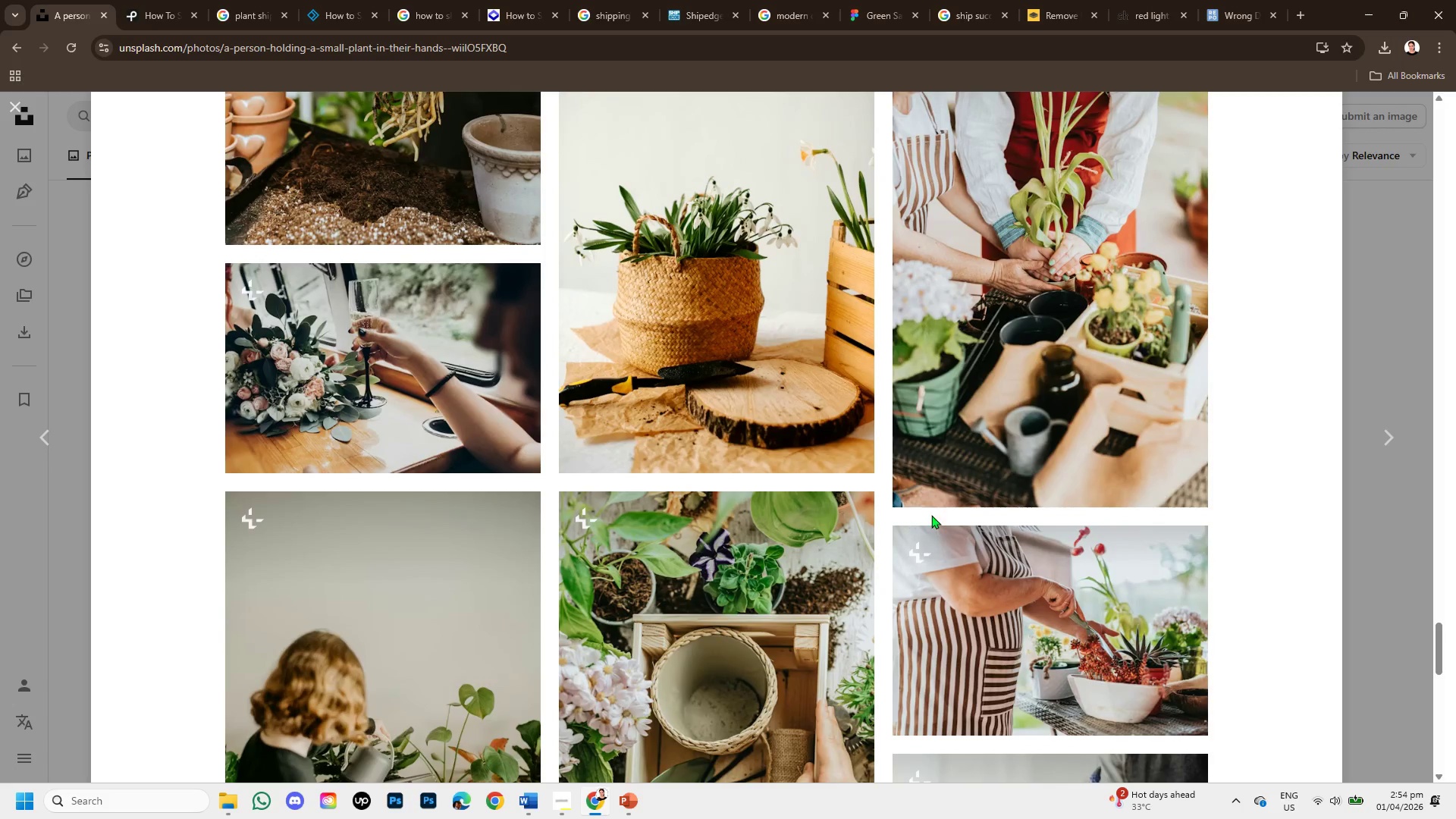 
scroll: coordinate [941, 516], scroll_direction: up, amount: 1.0
 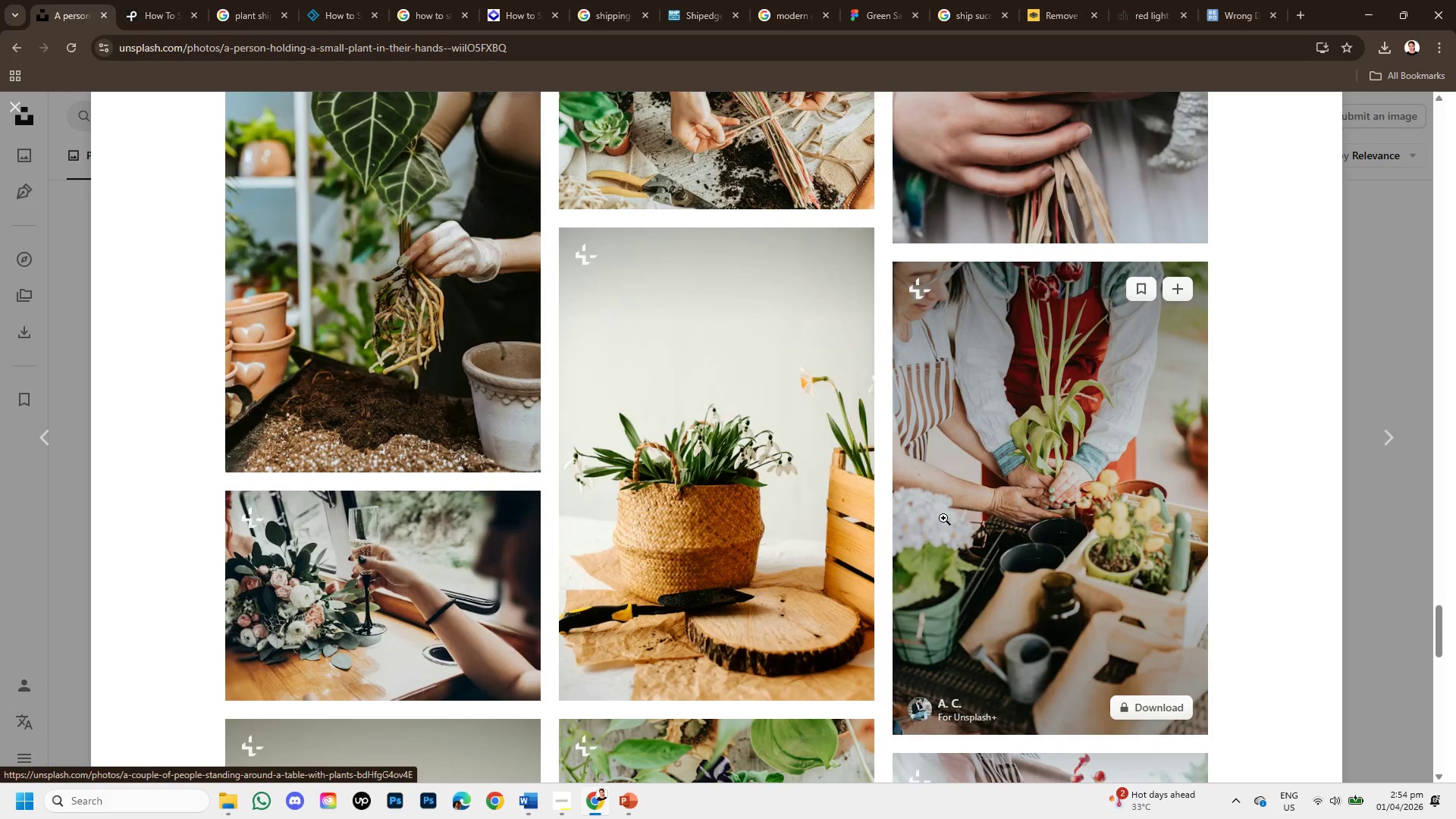 
scroll: coordinate [943, 518], scroll_direction: down, amount: 2.0
 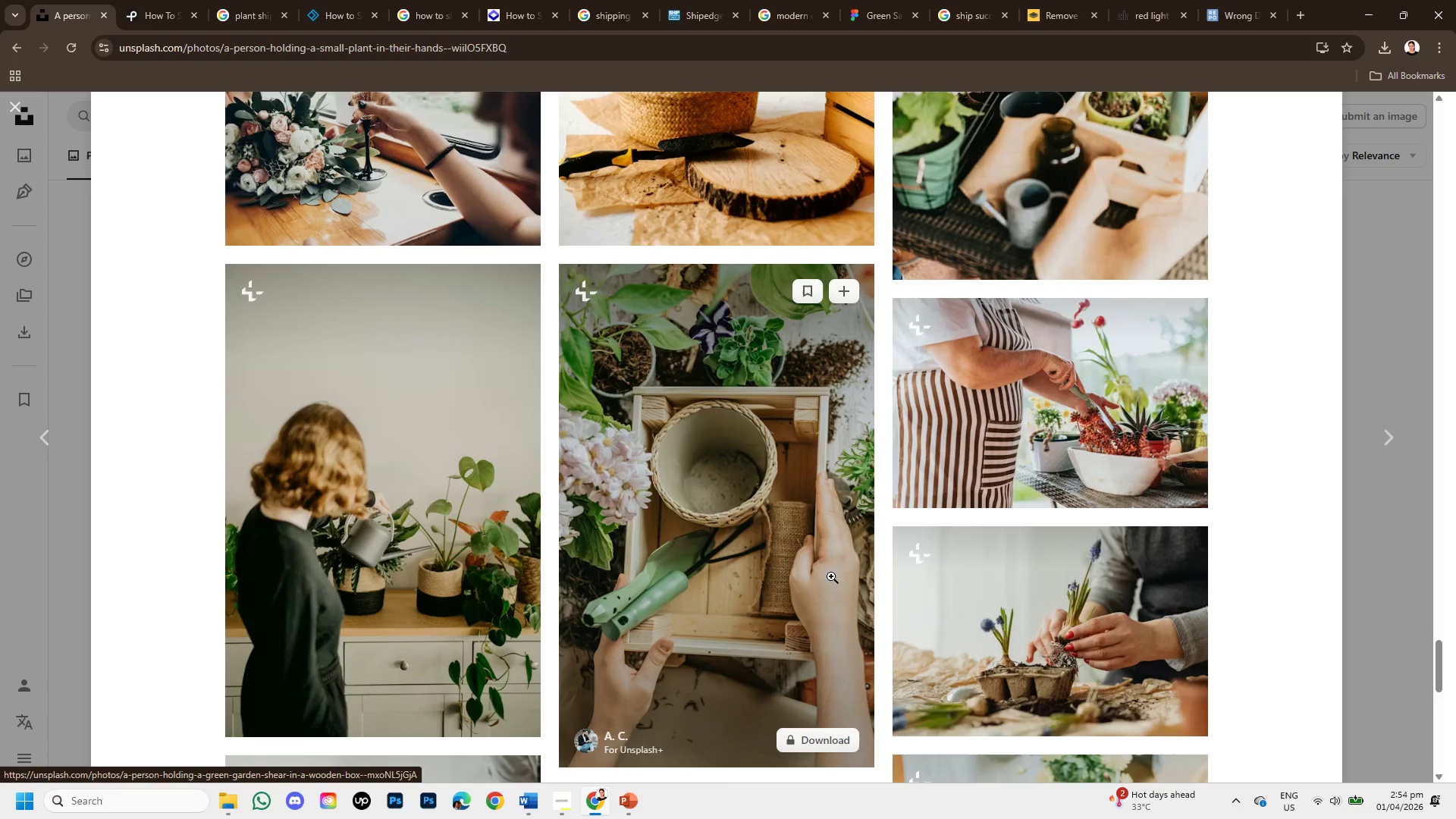 
left_click([762, 551])
 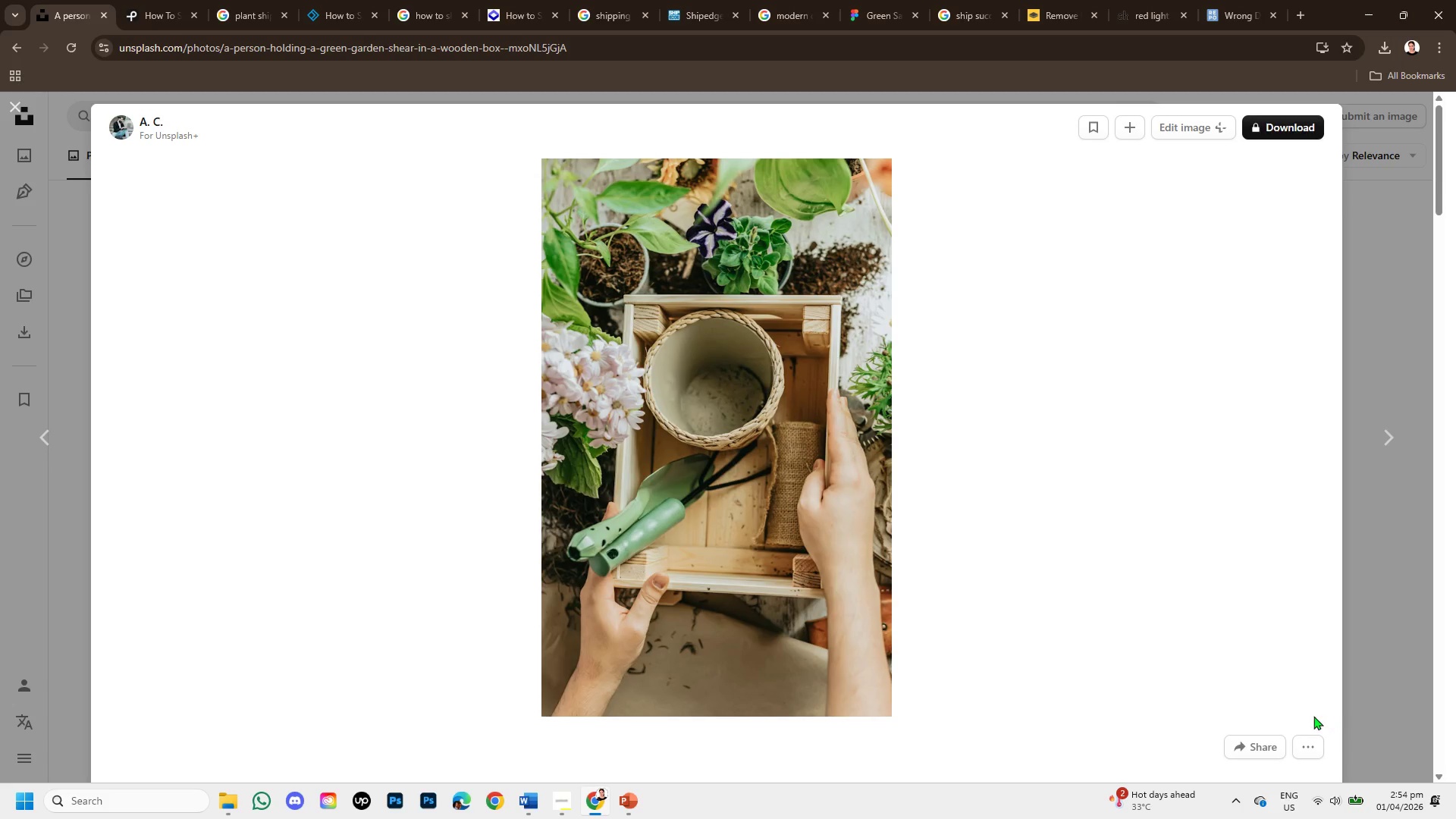 
wait(5.92)
 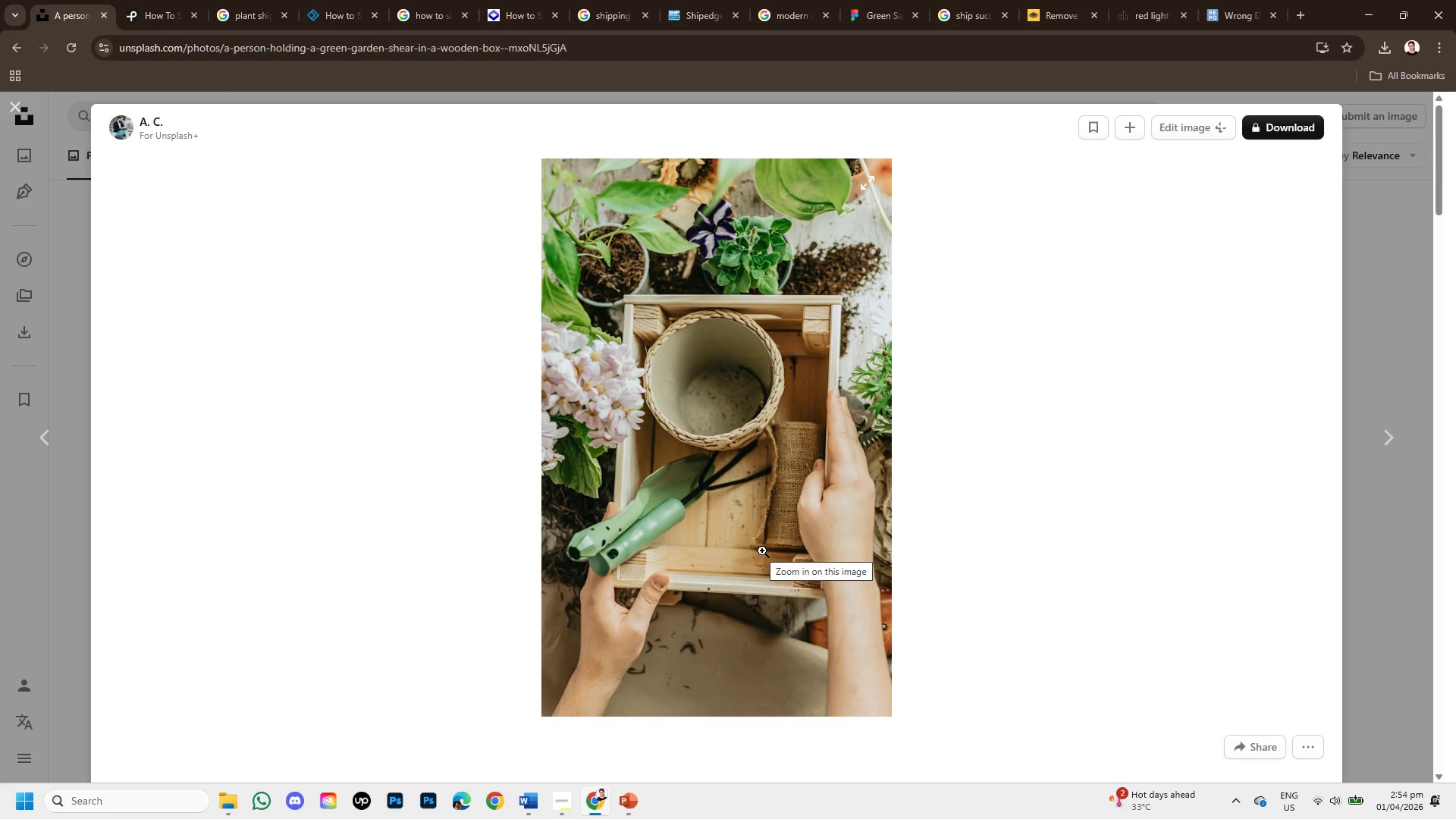 
scroll: coordinate [1068, 645], scroll_direction: down, amount: 5.0
 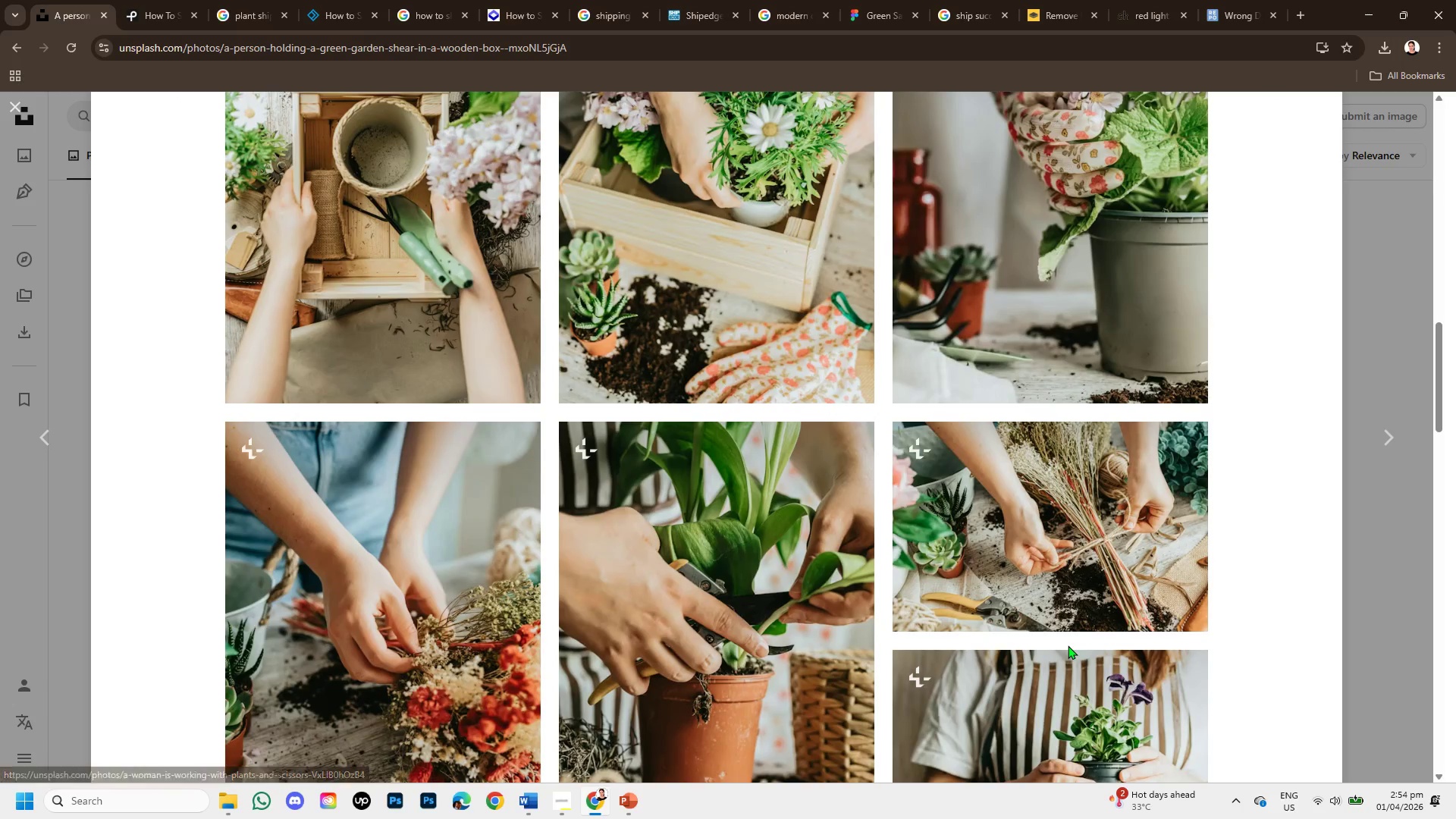 
scroll: coordinate [1068, 645], scroll_direction: up, amount: 1.0
 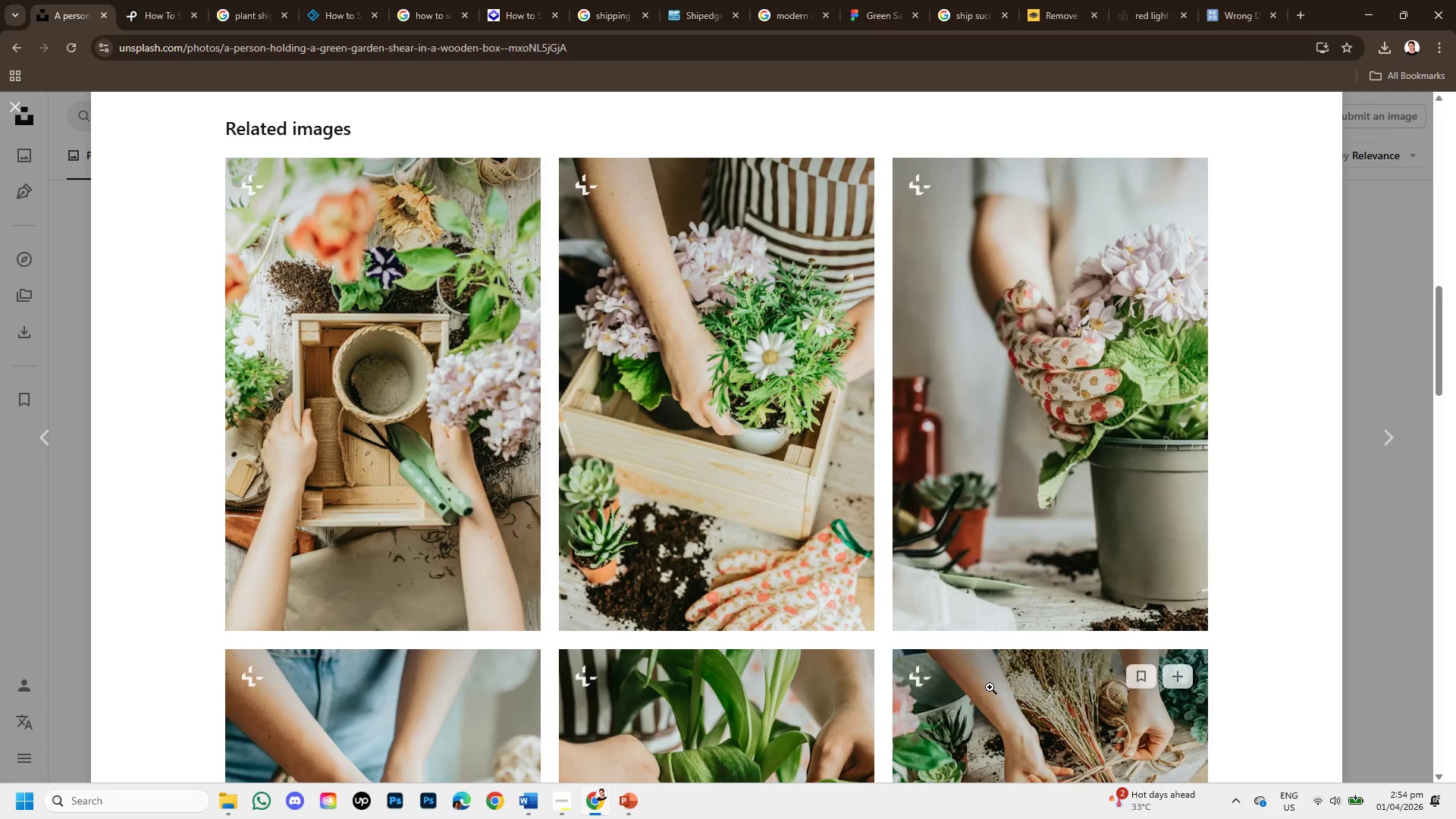 
scroll: coordinate [858, 661], scroll_direction: down, amount: 9.0
 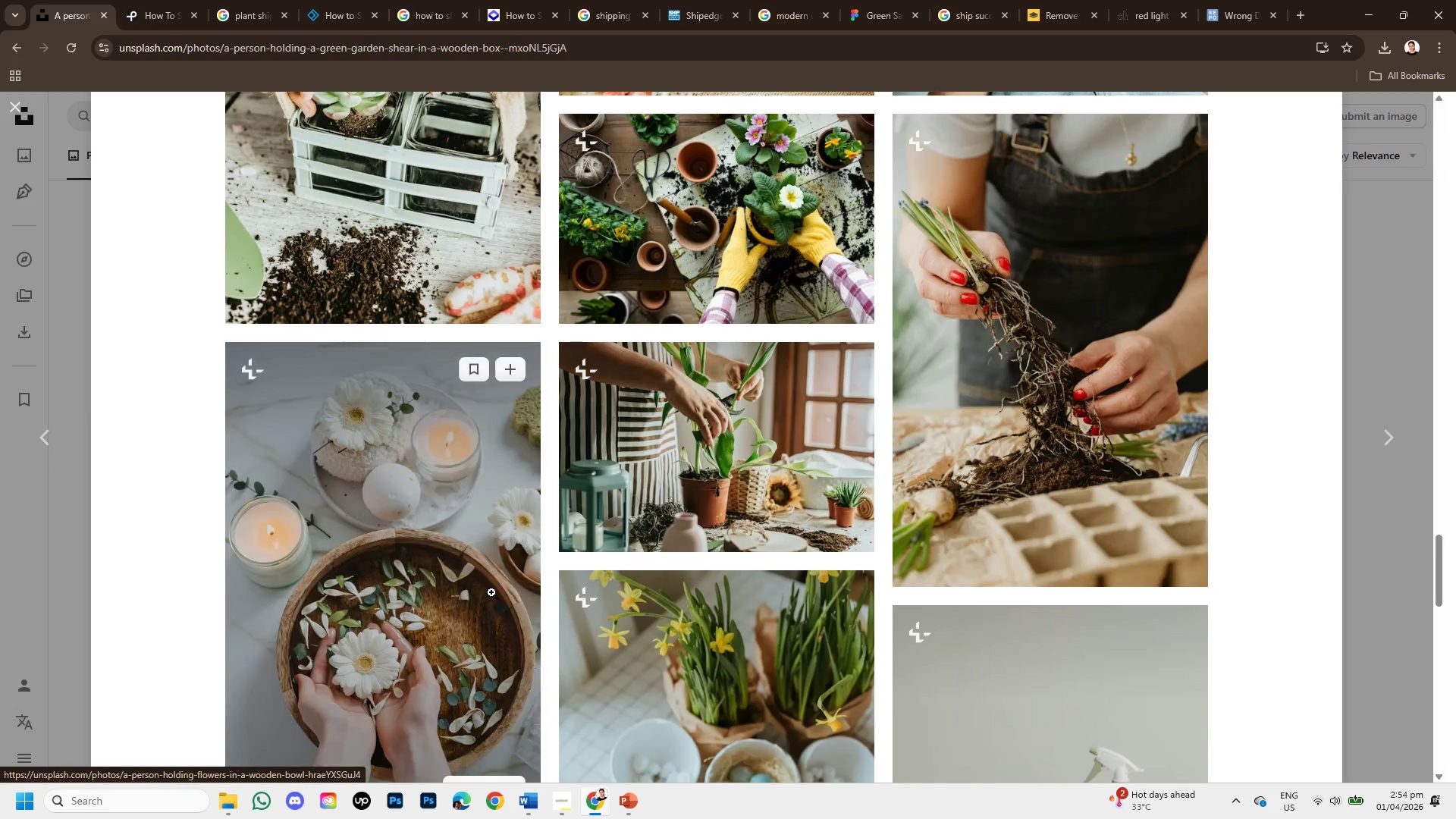 
scroll: coordinate [359, 565], scroll_direction: down, amount: 3.0
 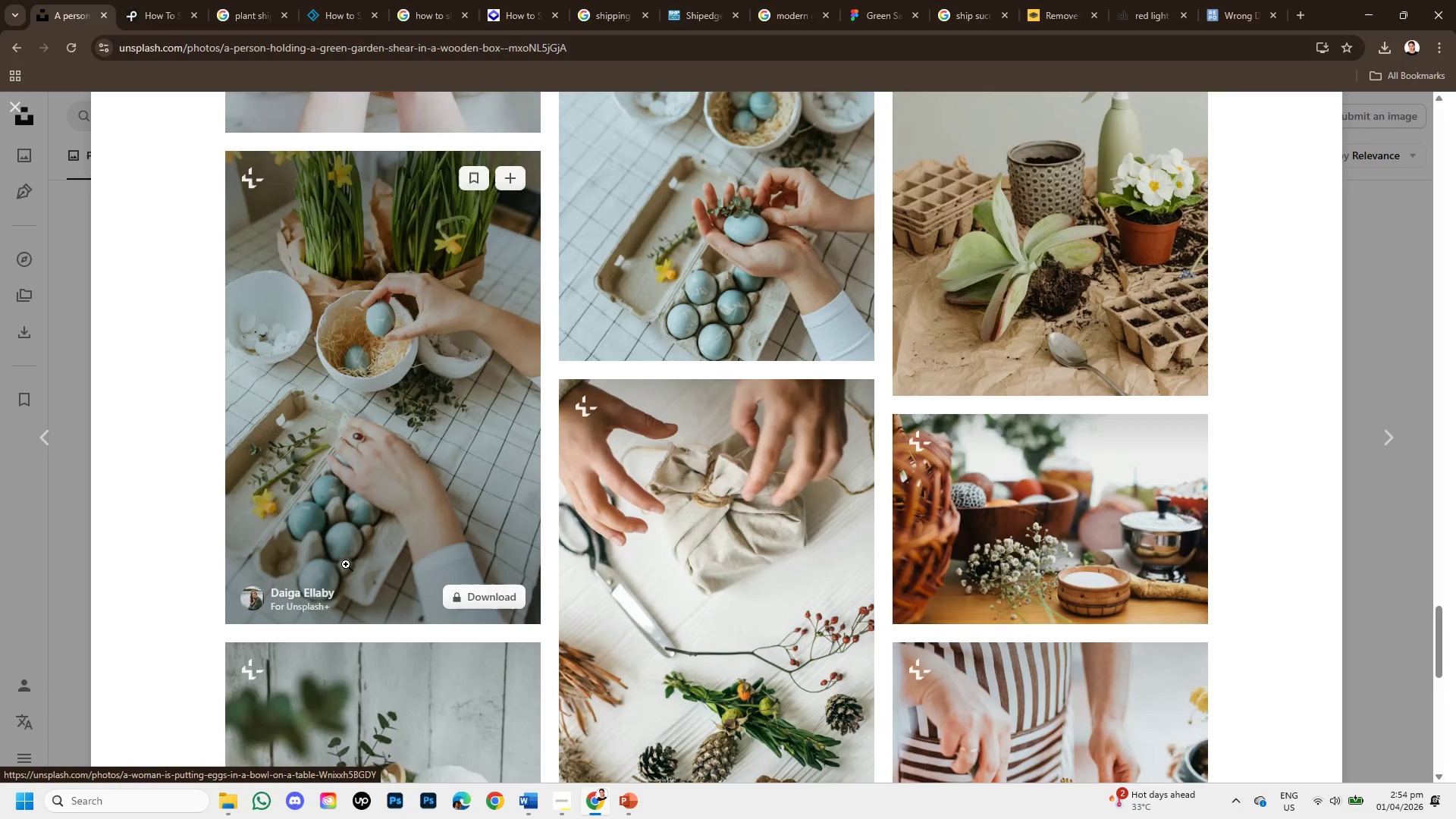 
mouse_move([356, 563])
 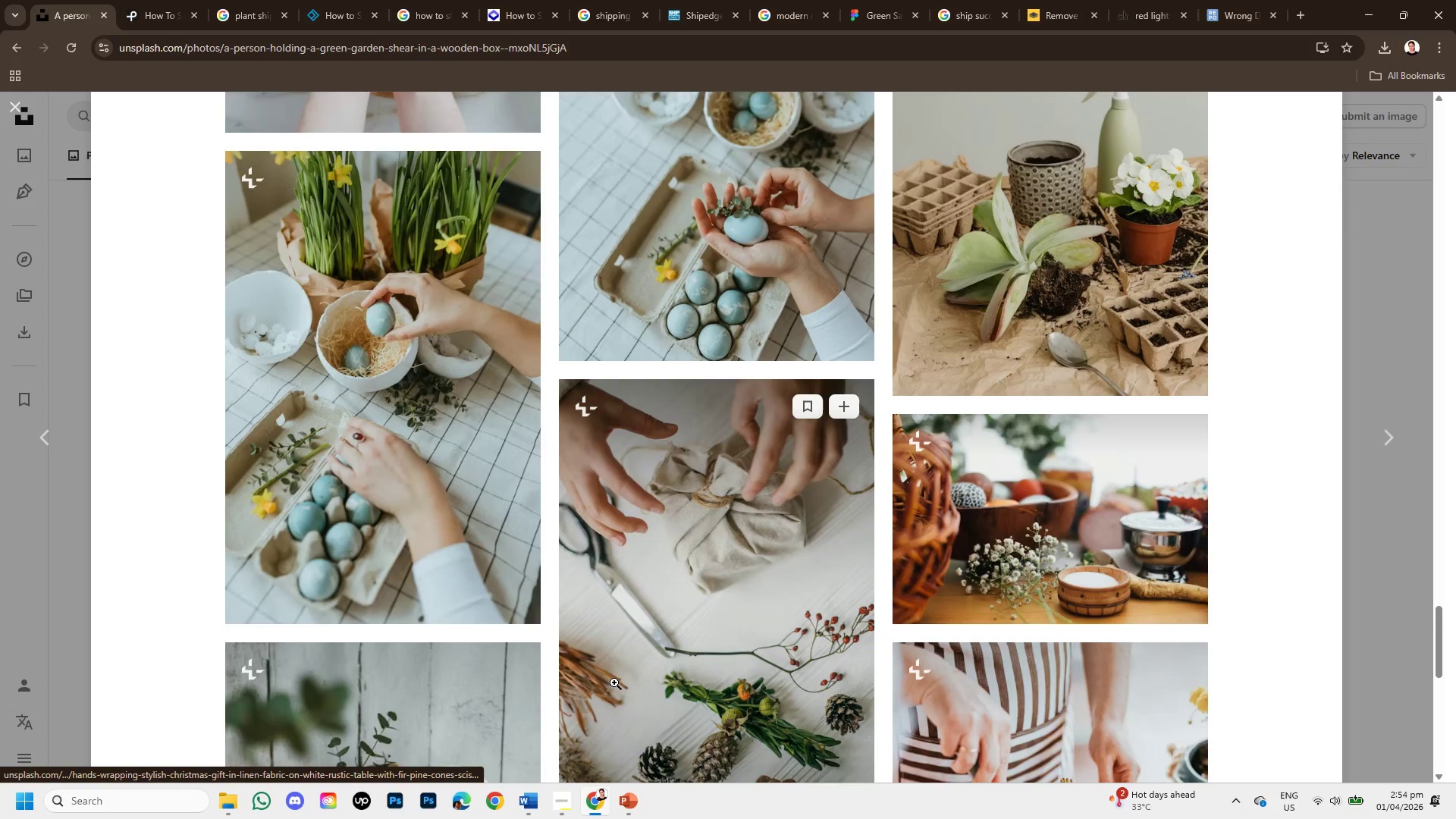 
scroll: coordinate [618, 672], scroll_direction: down, amount: 5.0
 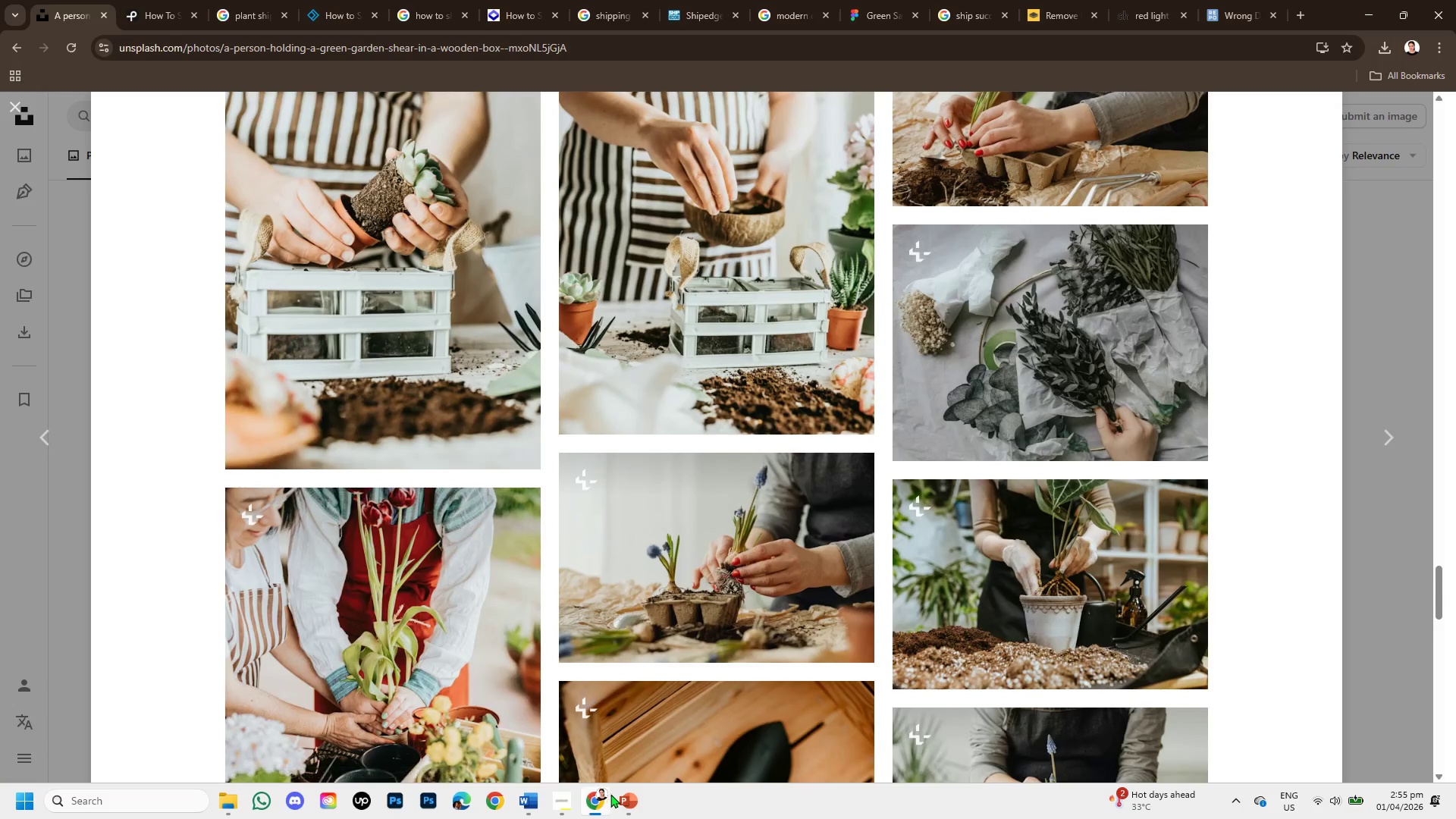 
left_click([620, 799])
 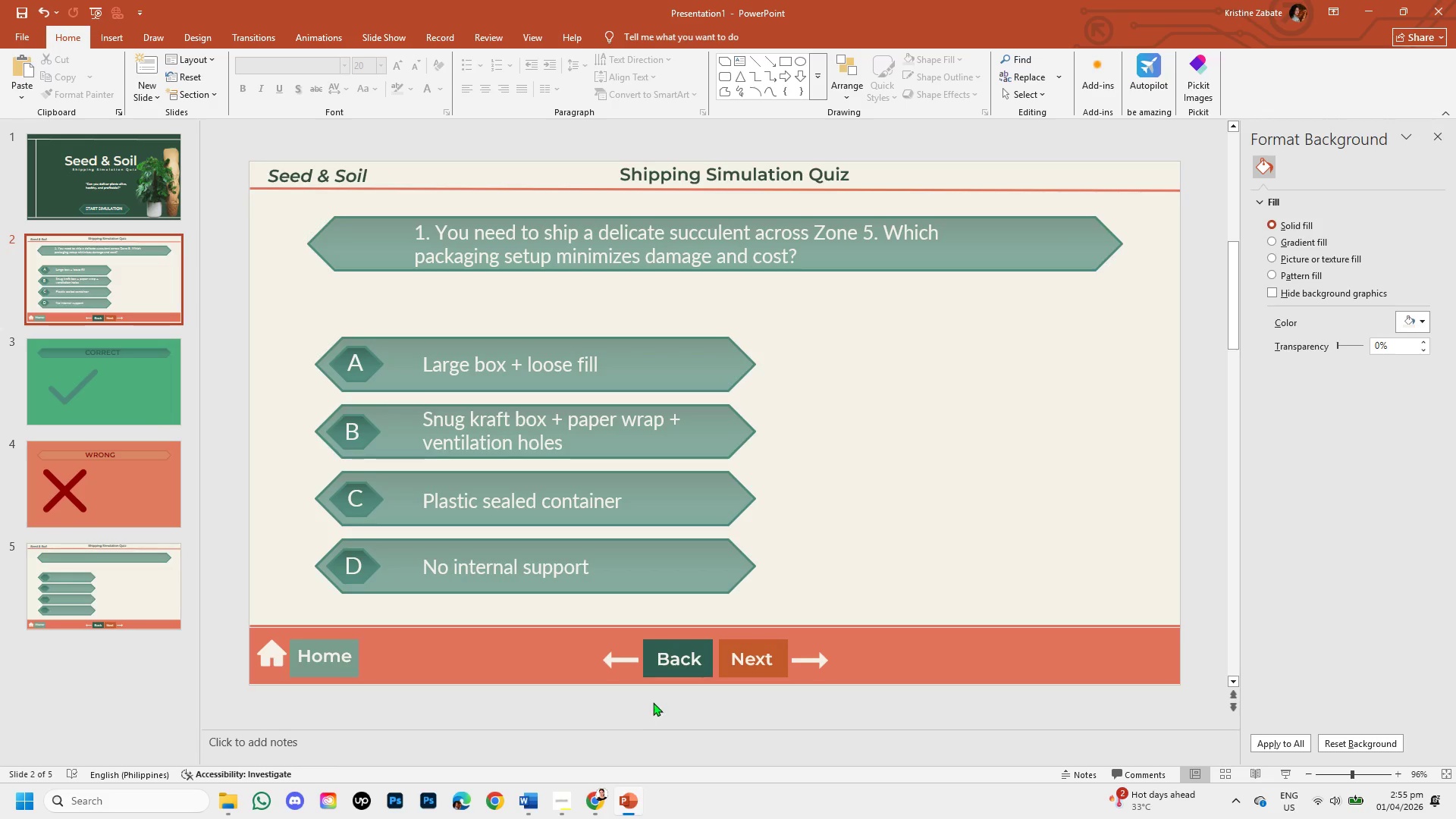 
key(Control+V)
 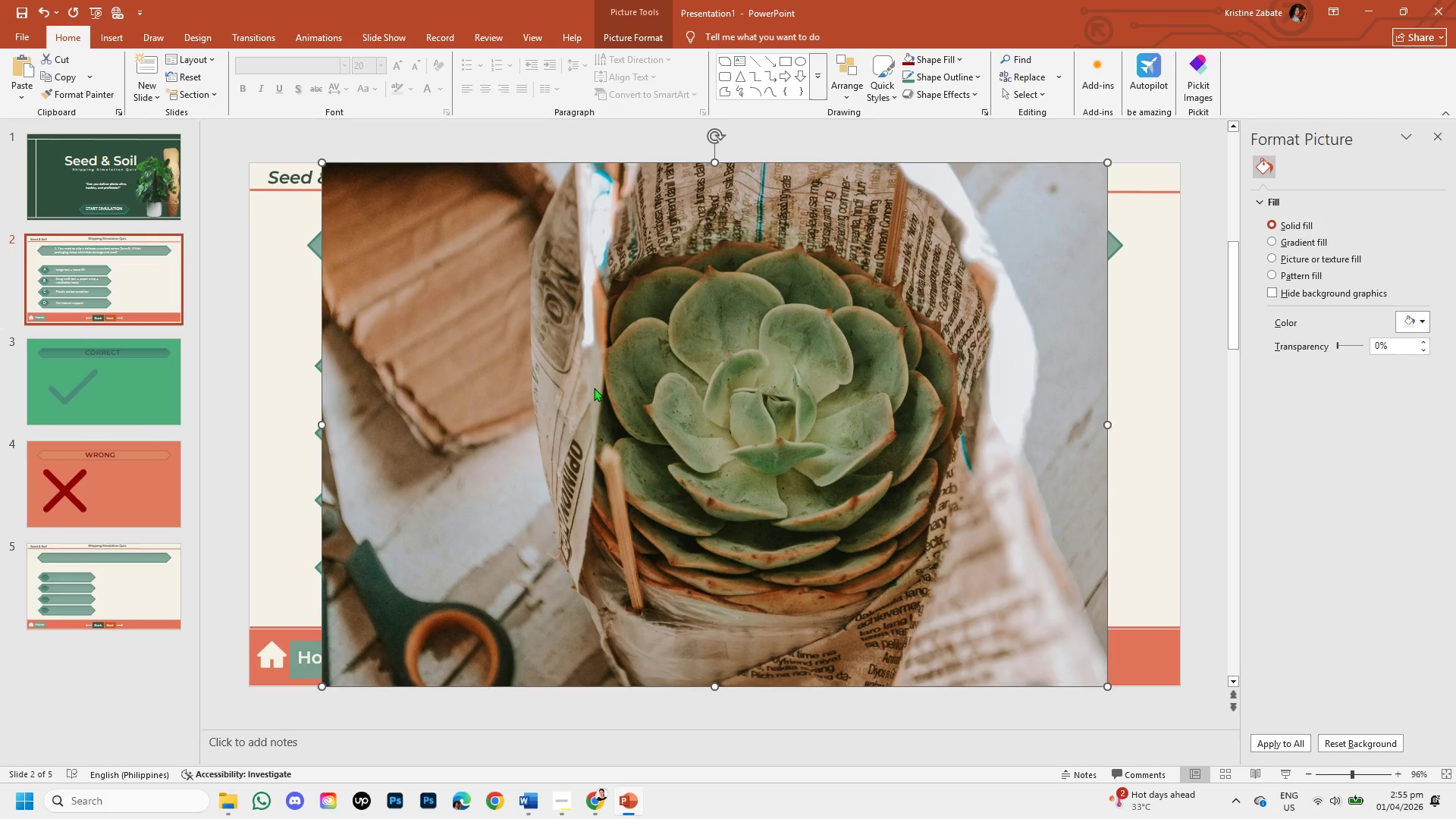 
left_click([609, 386])
 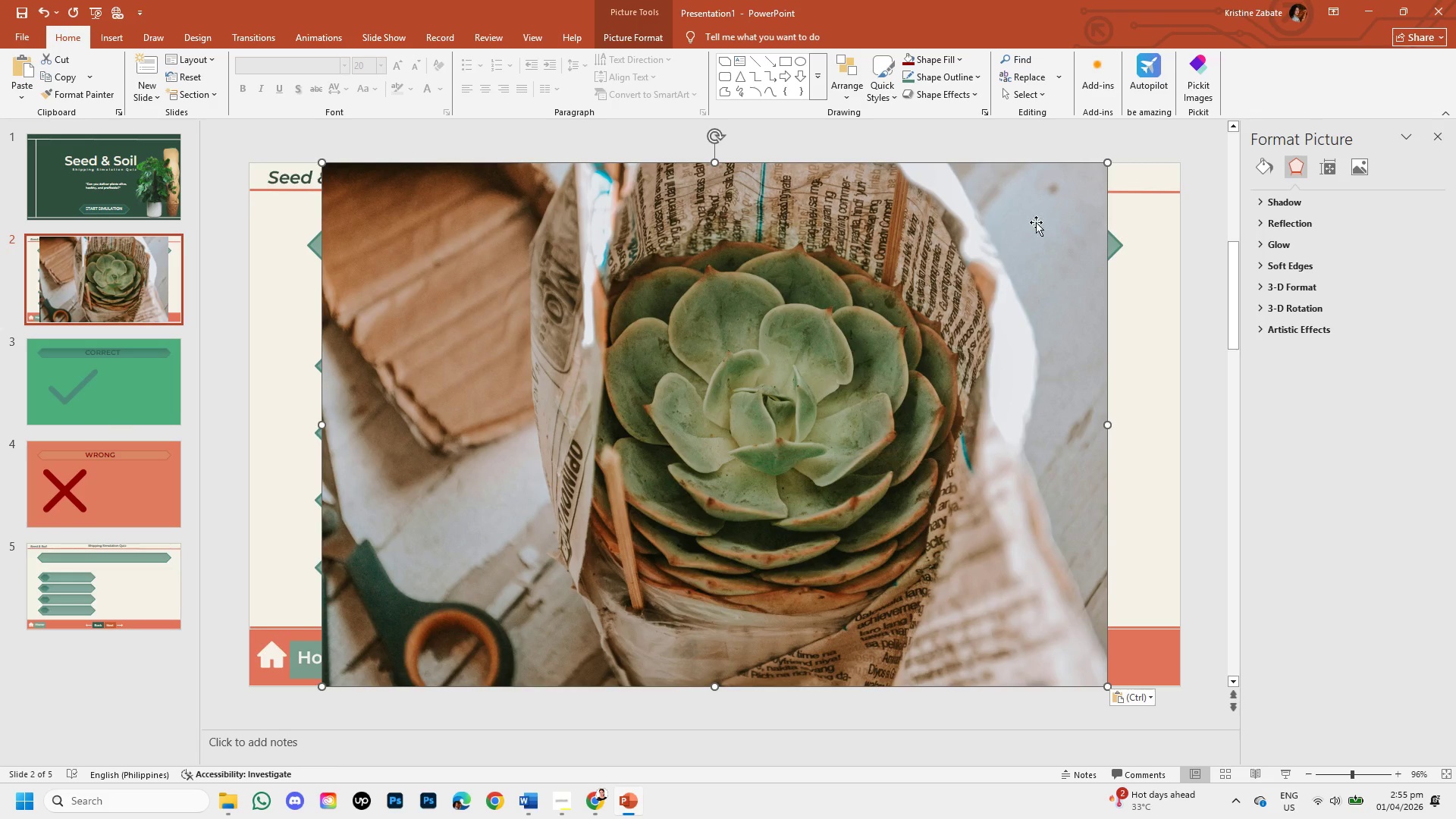 
double_click([919, 346])
 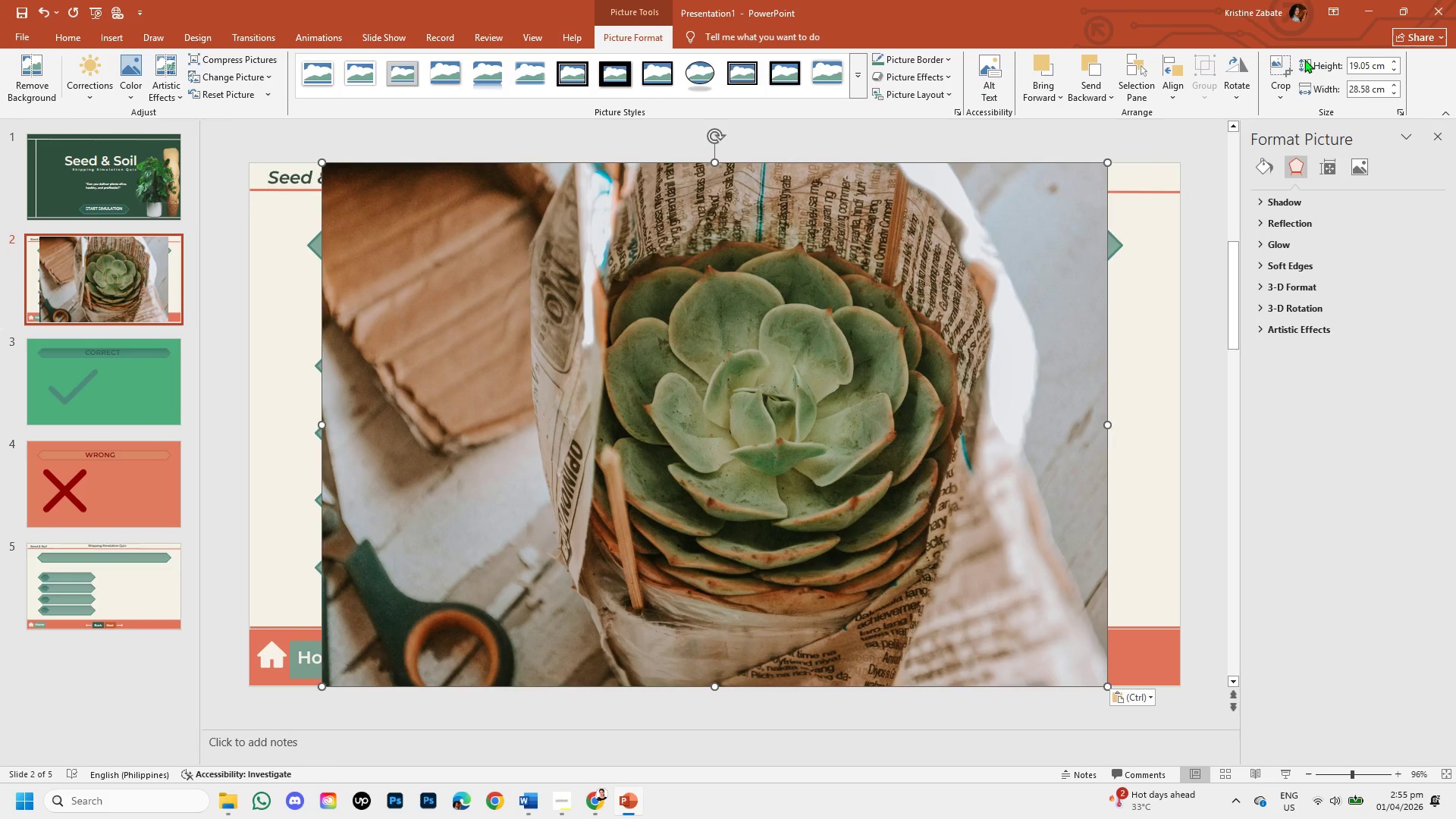 
left_click([1291, 86])
 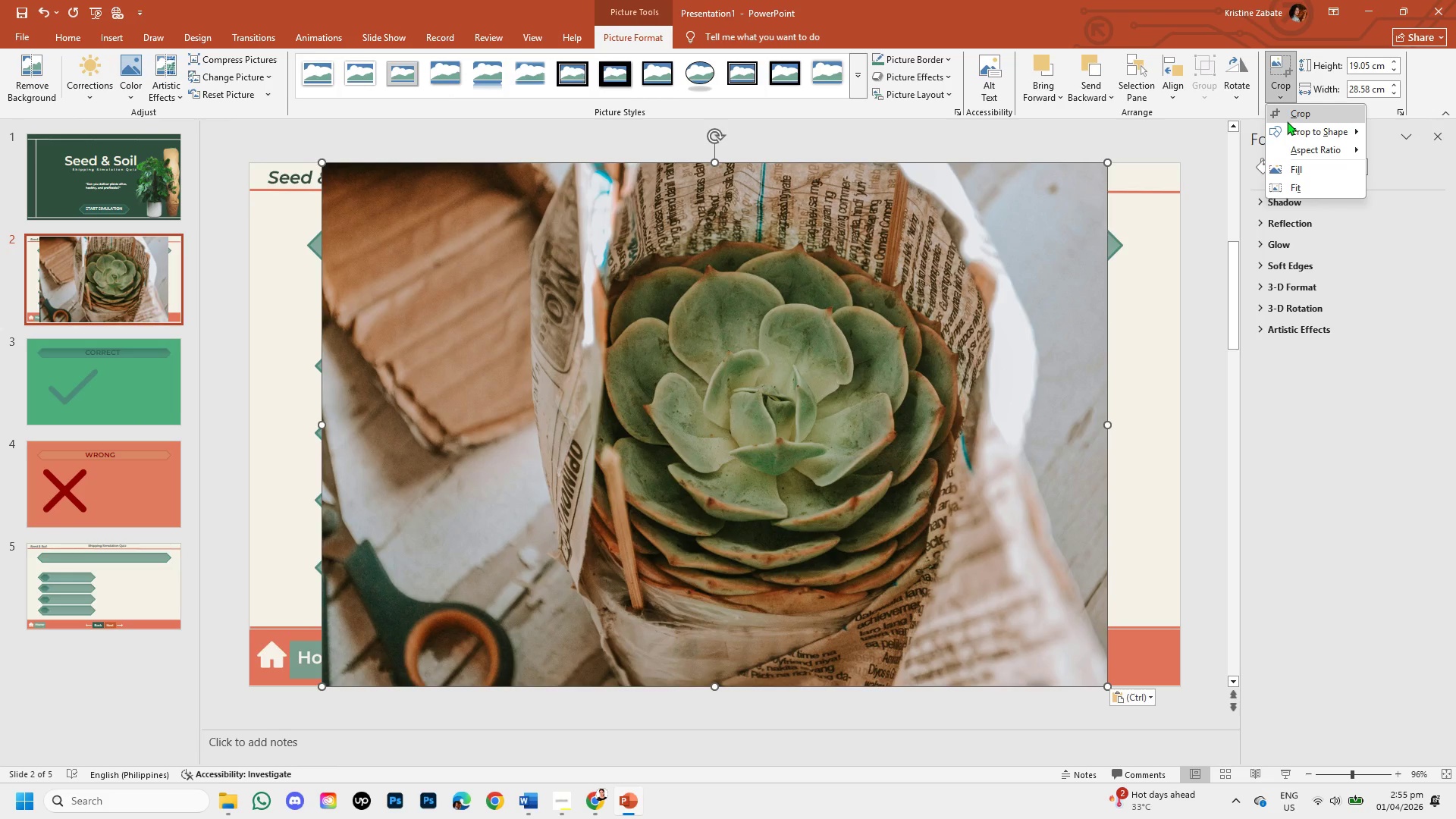 
left_click([1288, 121])
 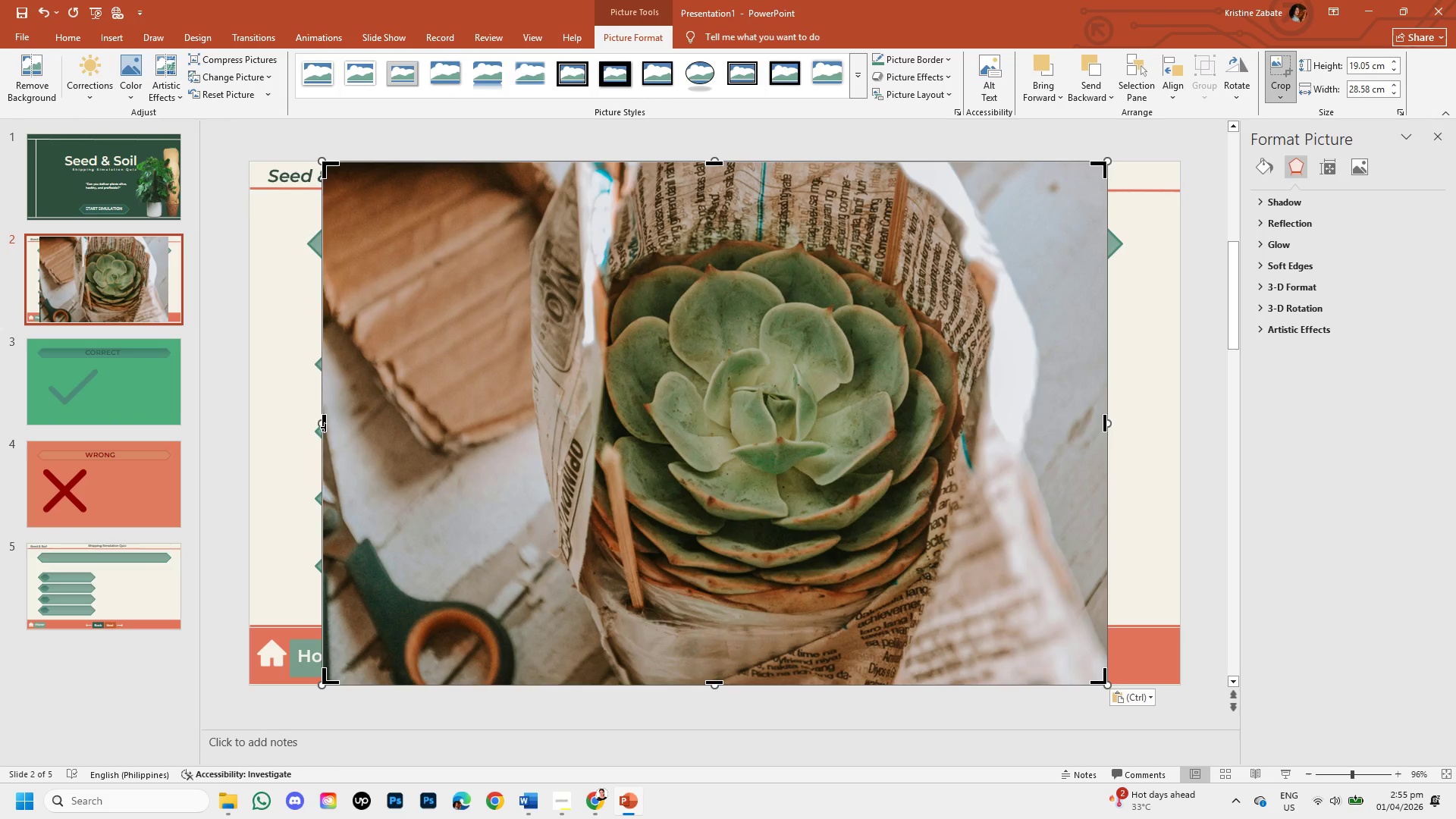 
left_click_drag(start_coordinate=[325, 423], to_coordinate=[519, 413])
 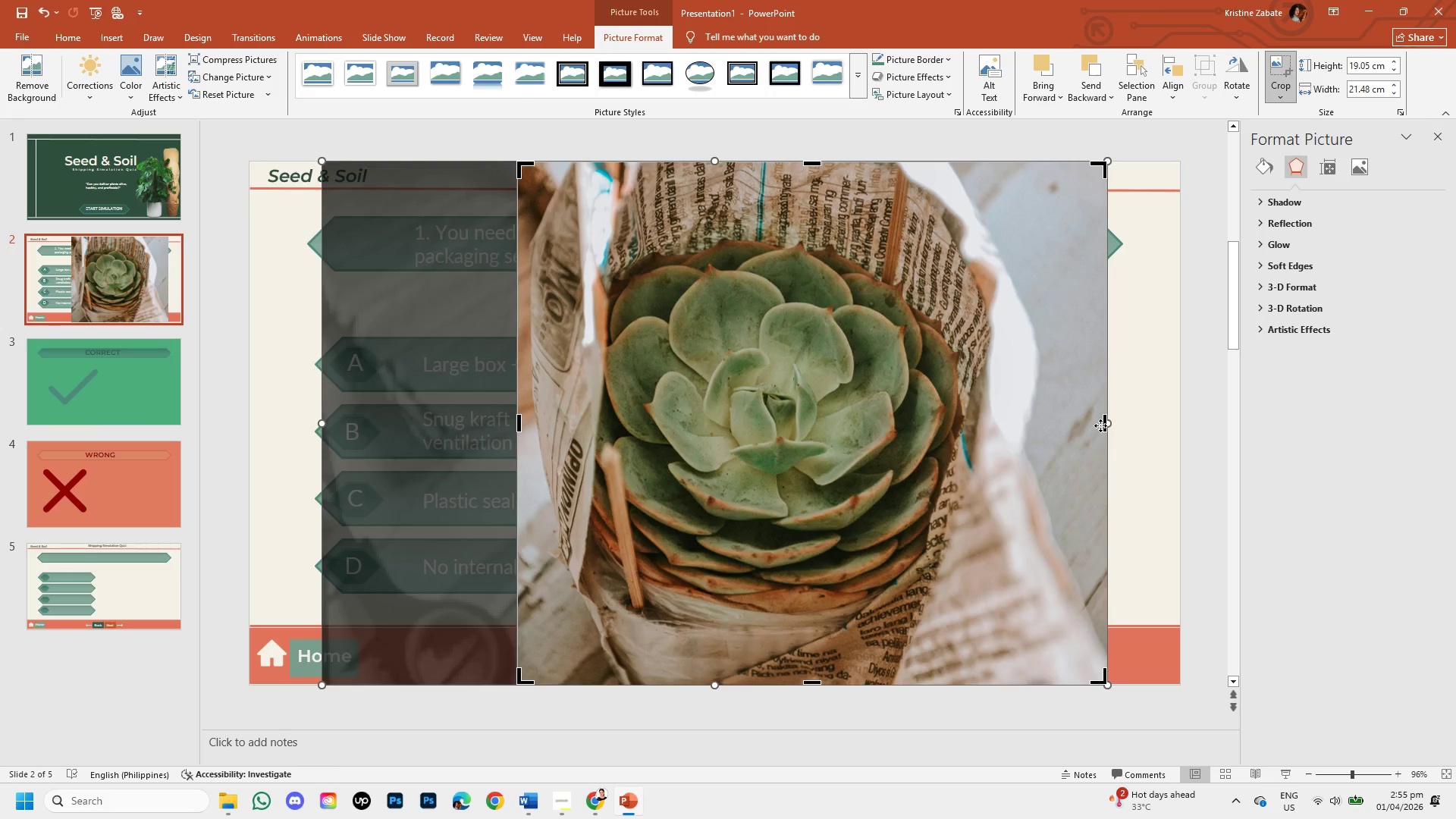 
left_click_drag(start_coordinate=[1102, 425], to_coordinate=[1004, 434])
 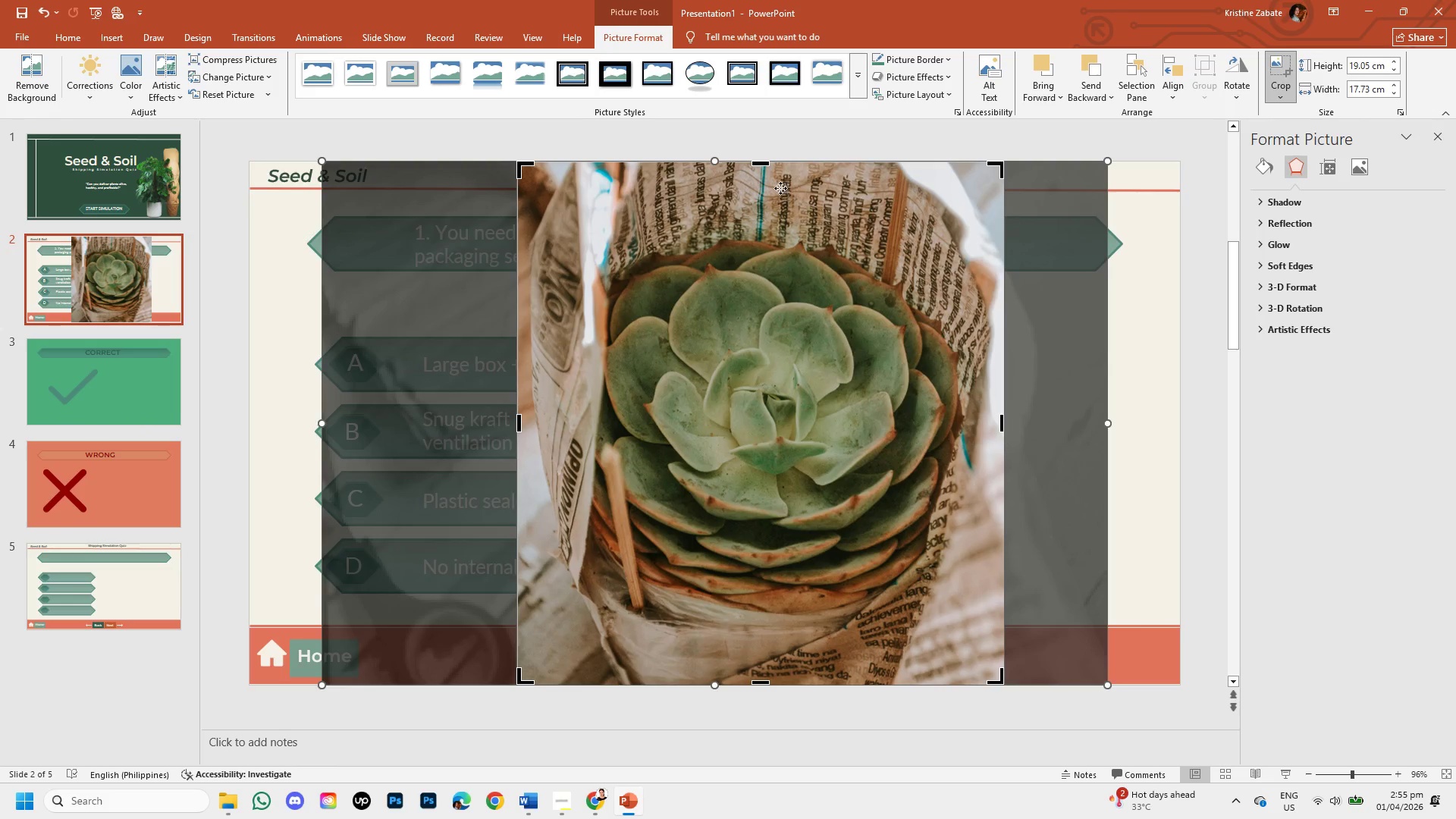 
left_click_drag(start_coordinate=[764, 164], to_coordinate=[777, 200])
 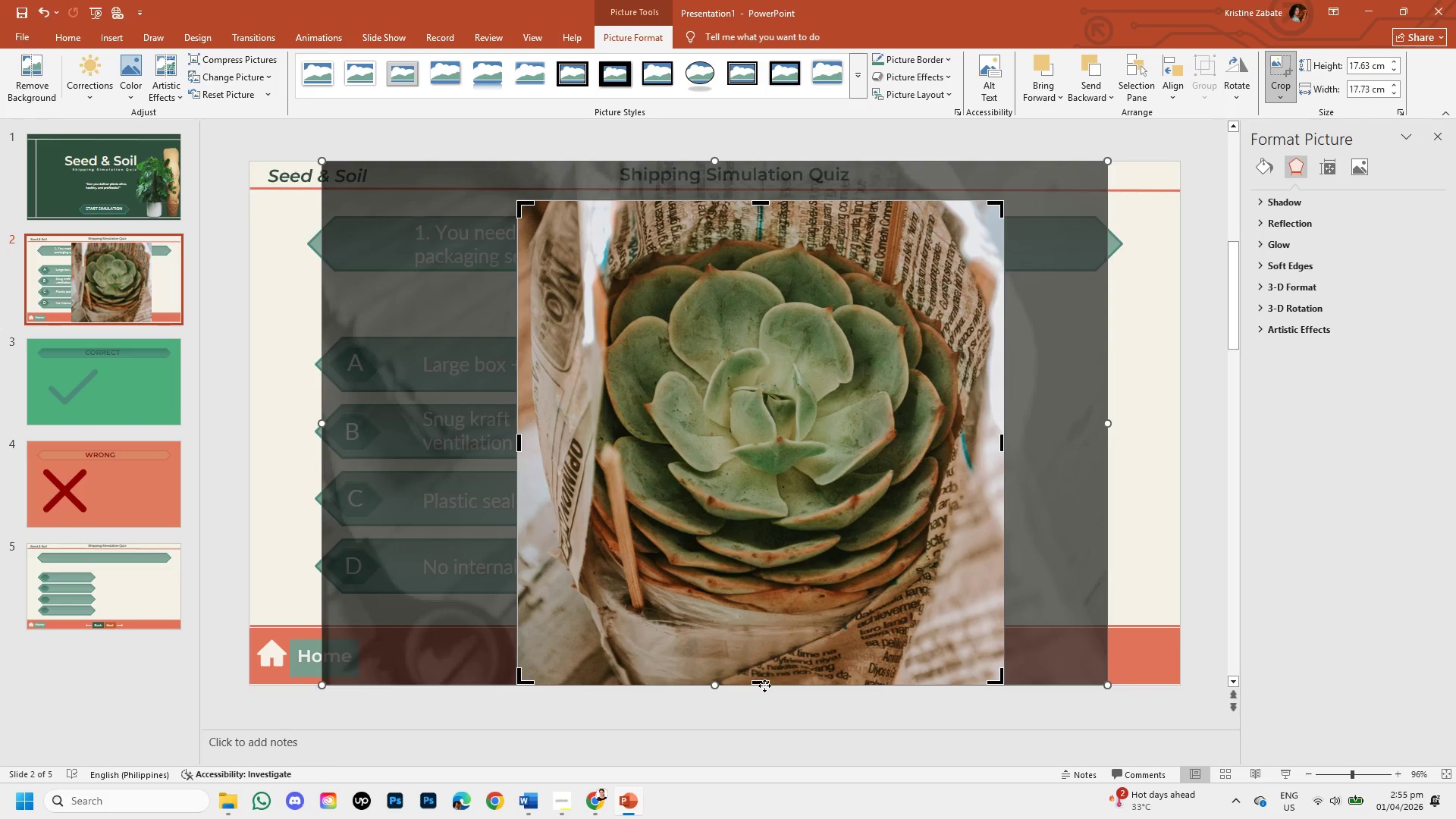 
left_click_drag(start_coordinate=[764, 685], to_coordinate=[765, 654])
 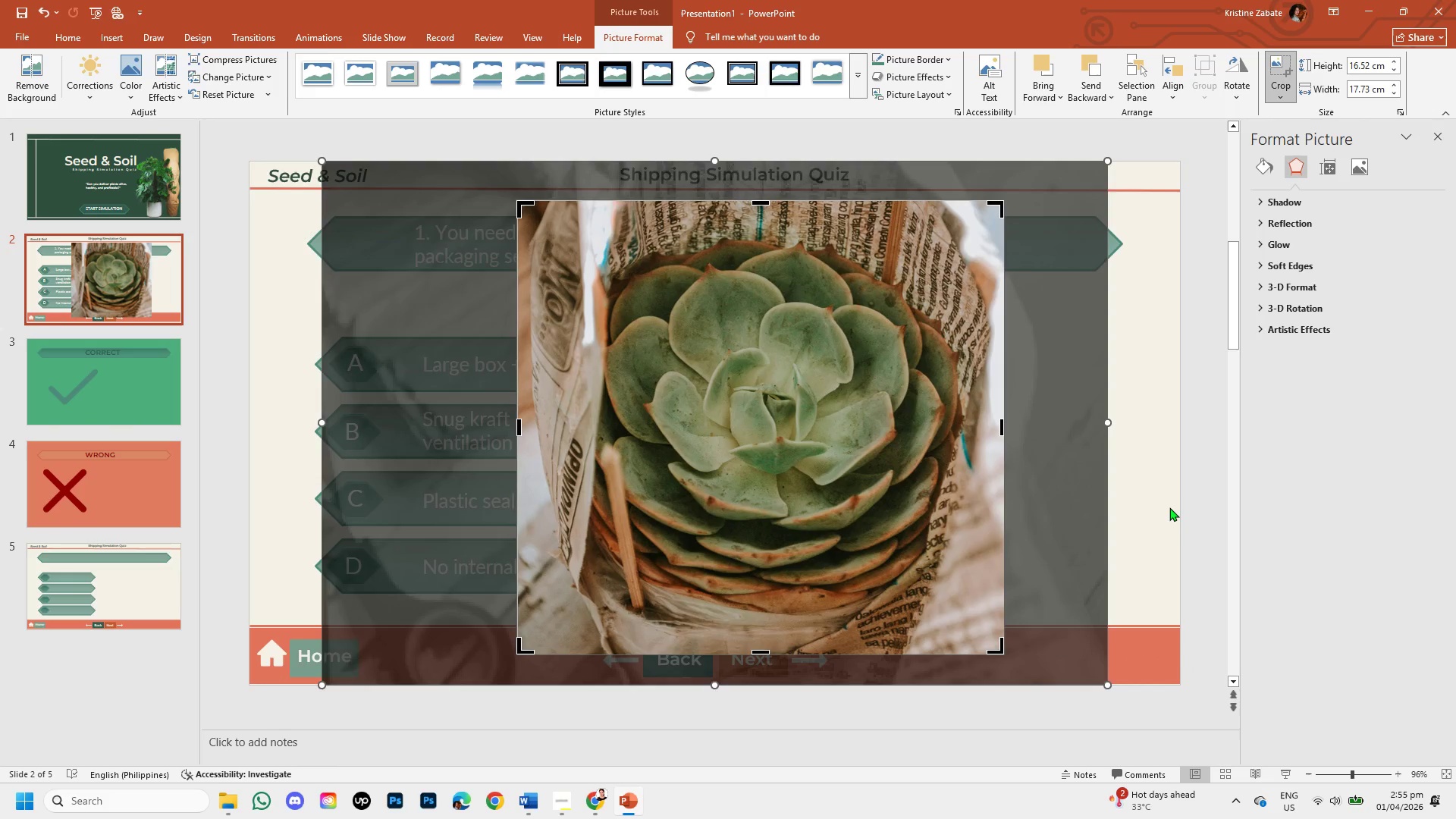 
left_click([1169, 507])
 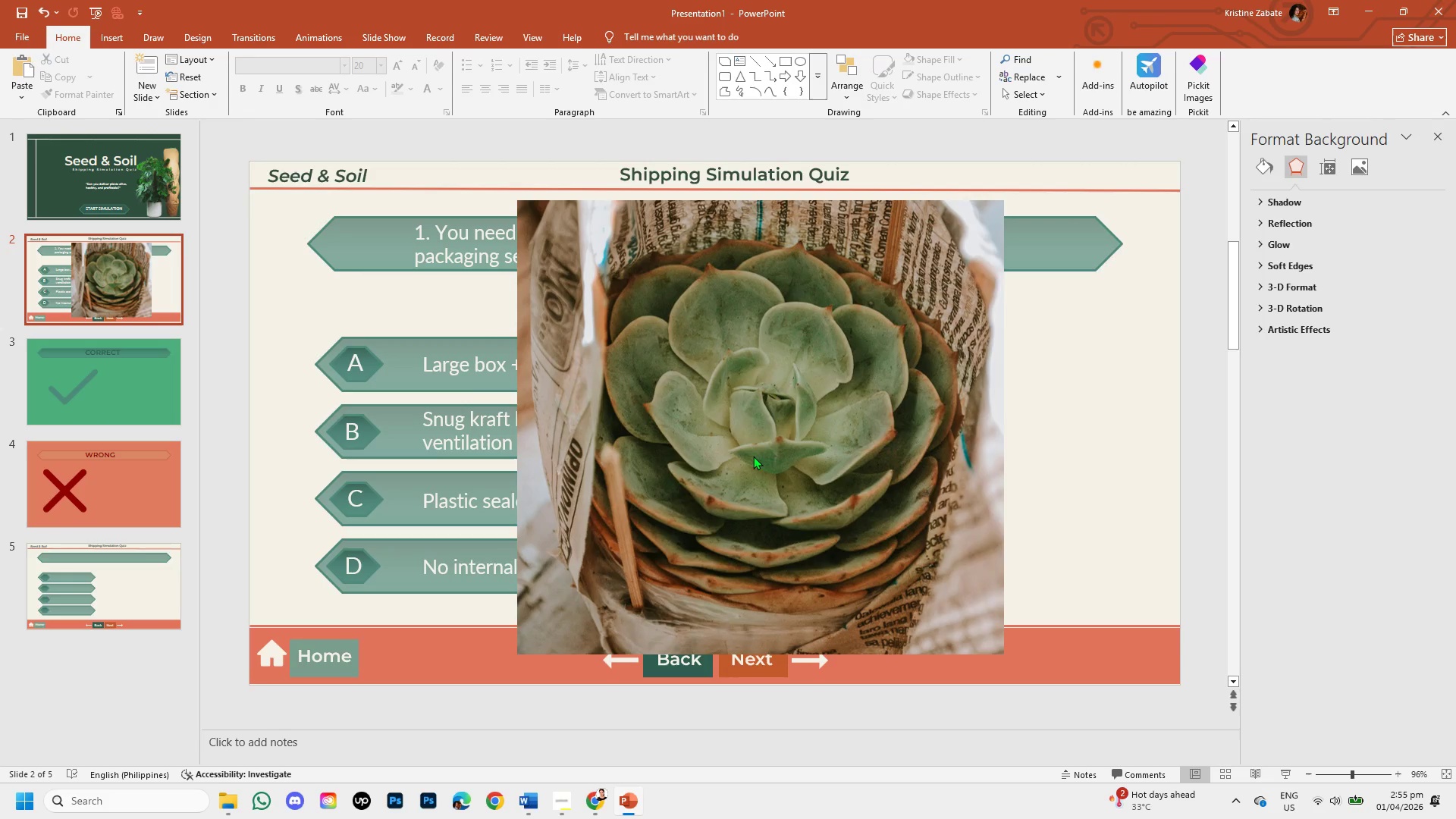 
left_click([753, 456])
 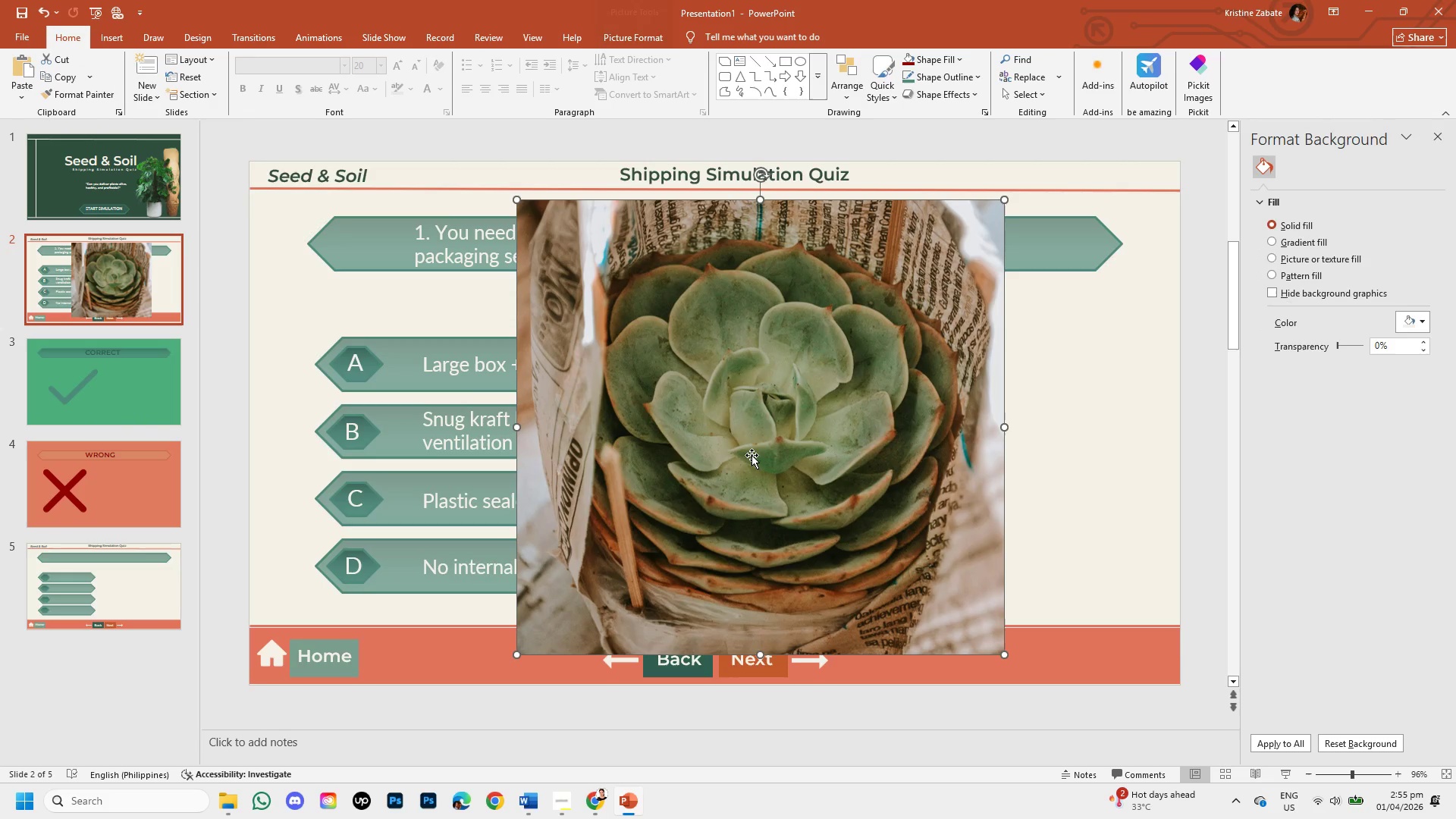 
left_click_drag(start_coordinate=[750, 454], to_coordinate=[946, 443])
 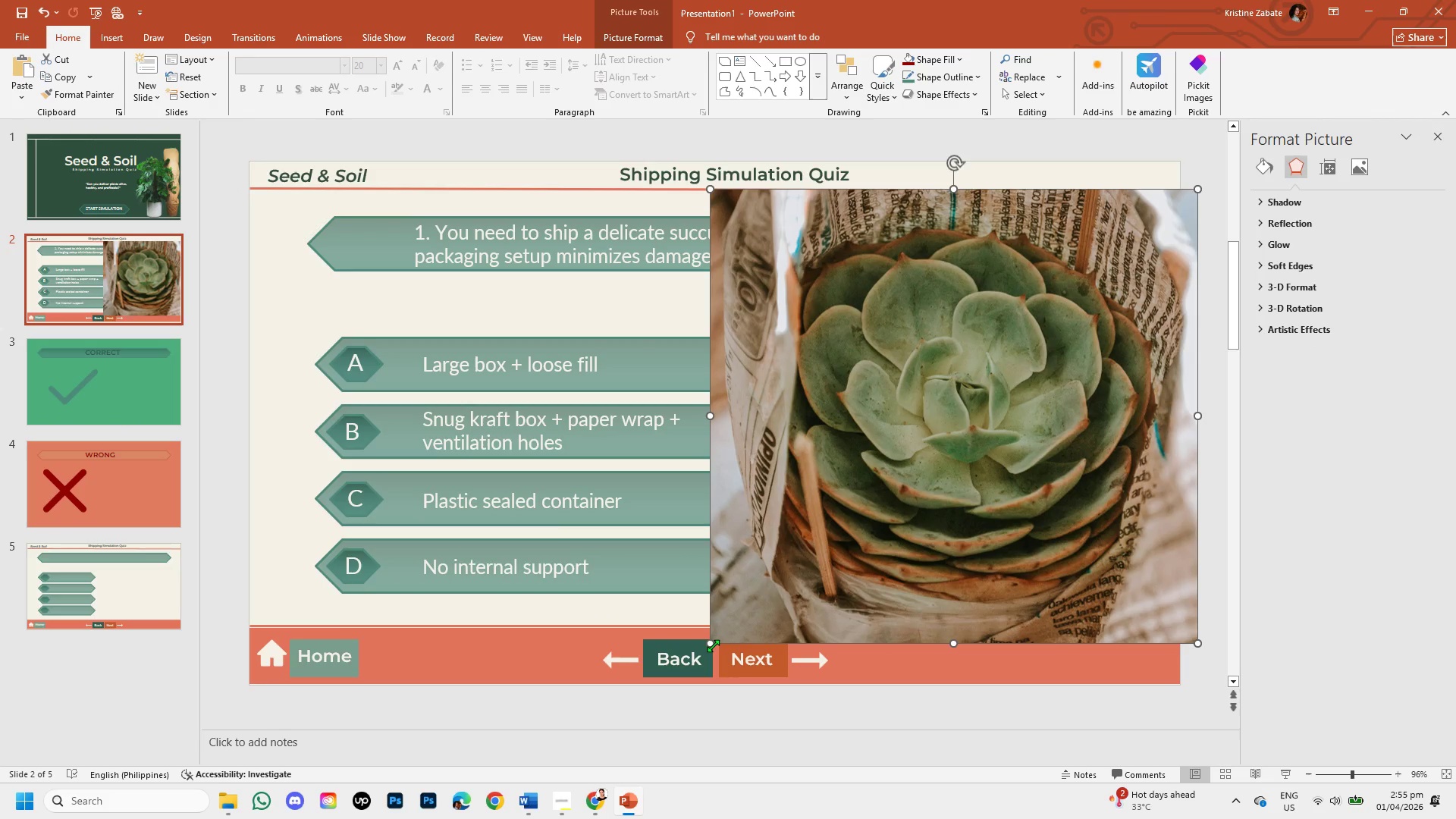 
left_click_drag(start_coordinate=[713, 645], to_coordinate=[921, 479])
 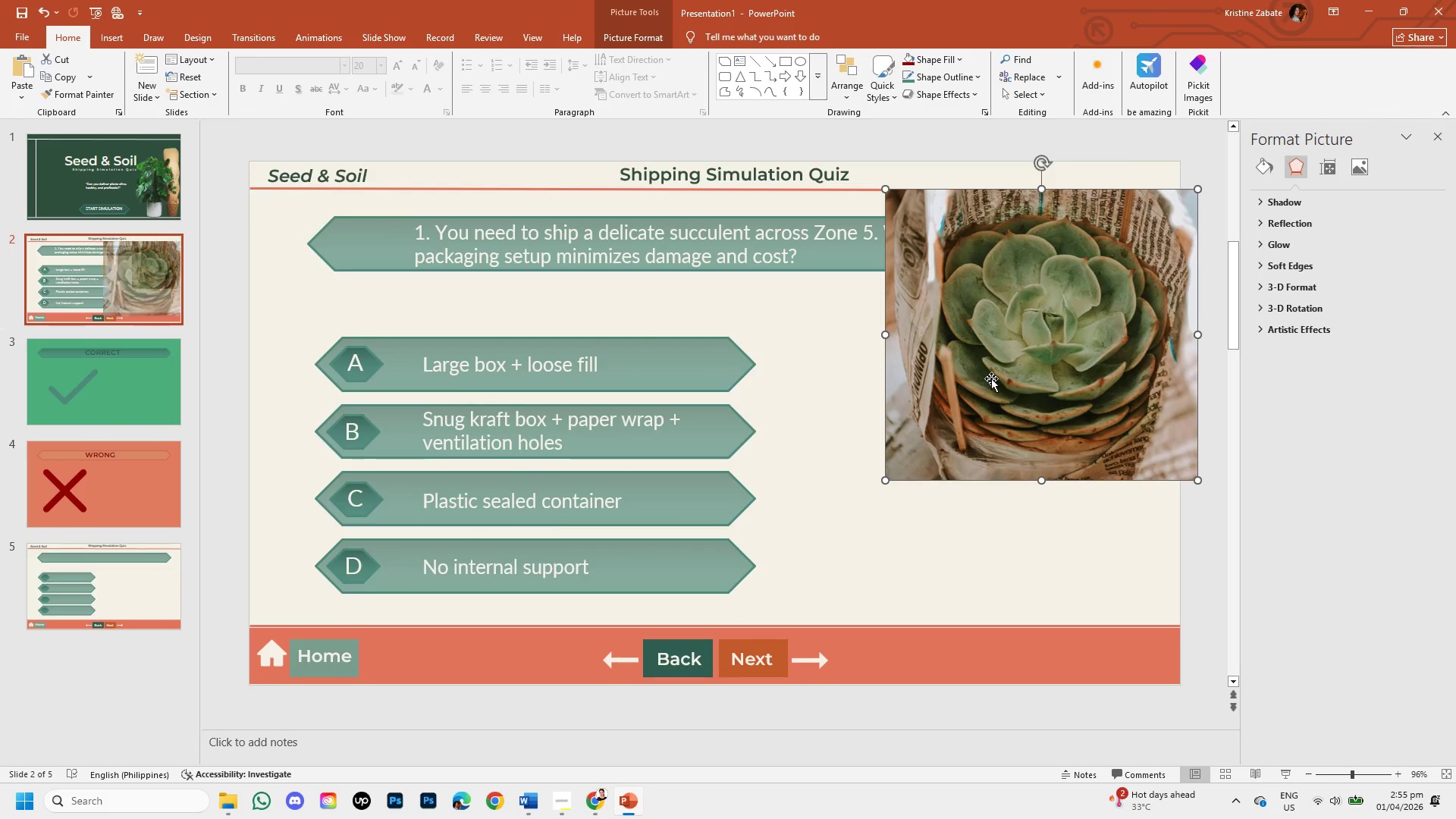 
left_click_drag(start_coordinate=[993, 378], to_coordinate=[963, 518])
 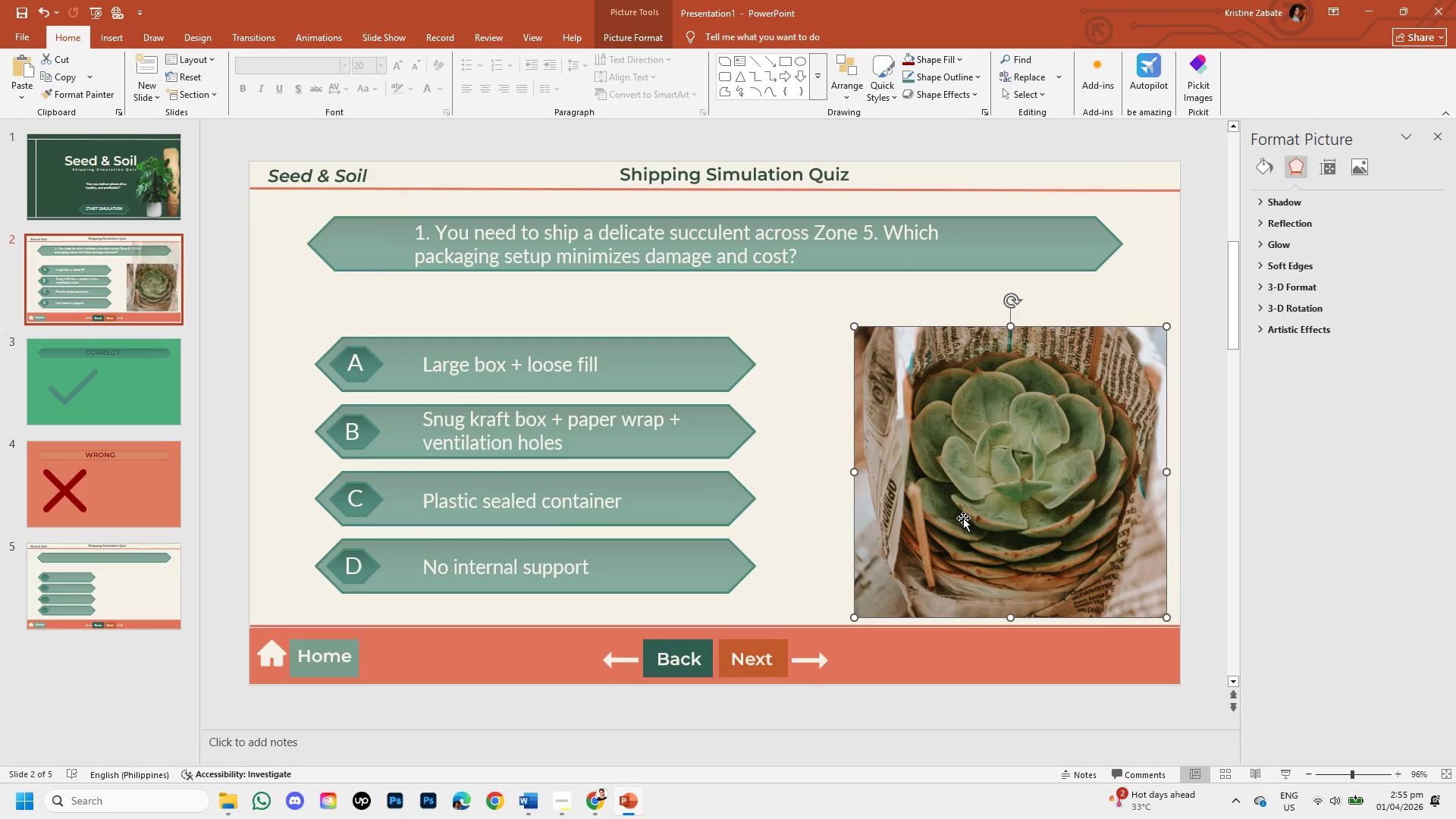 
double_click([963, 518])
 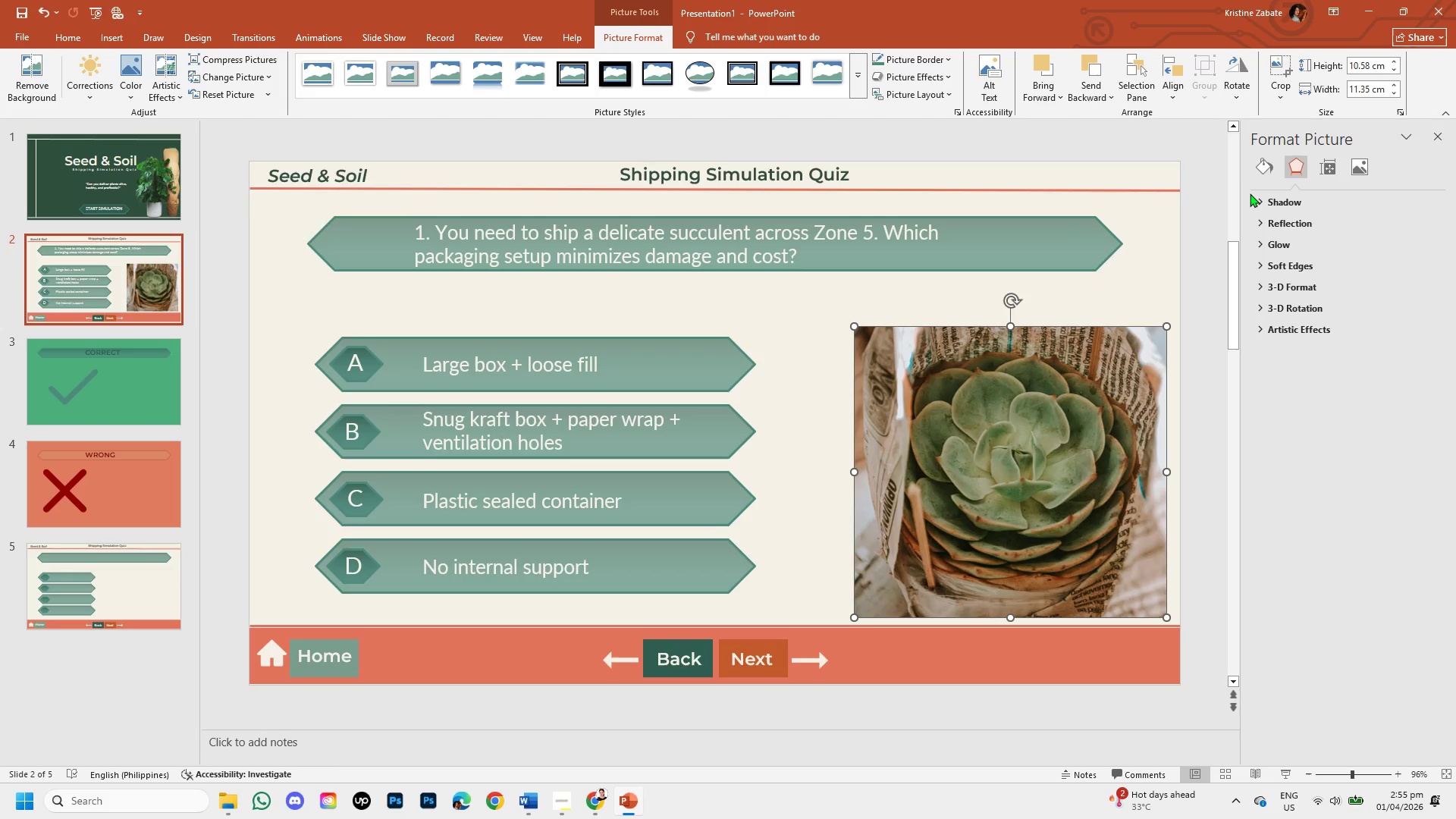 
left_click([1257, 175])
 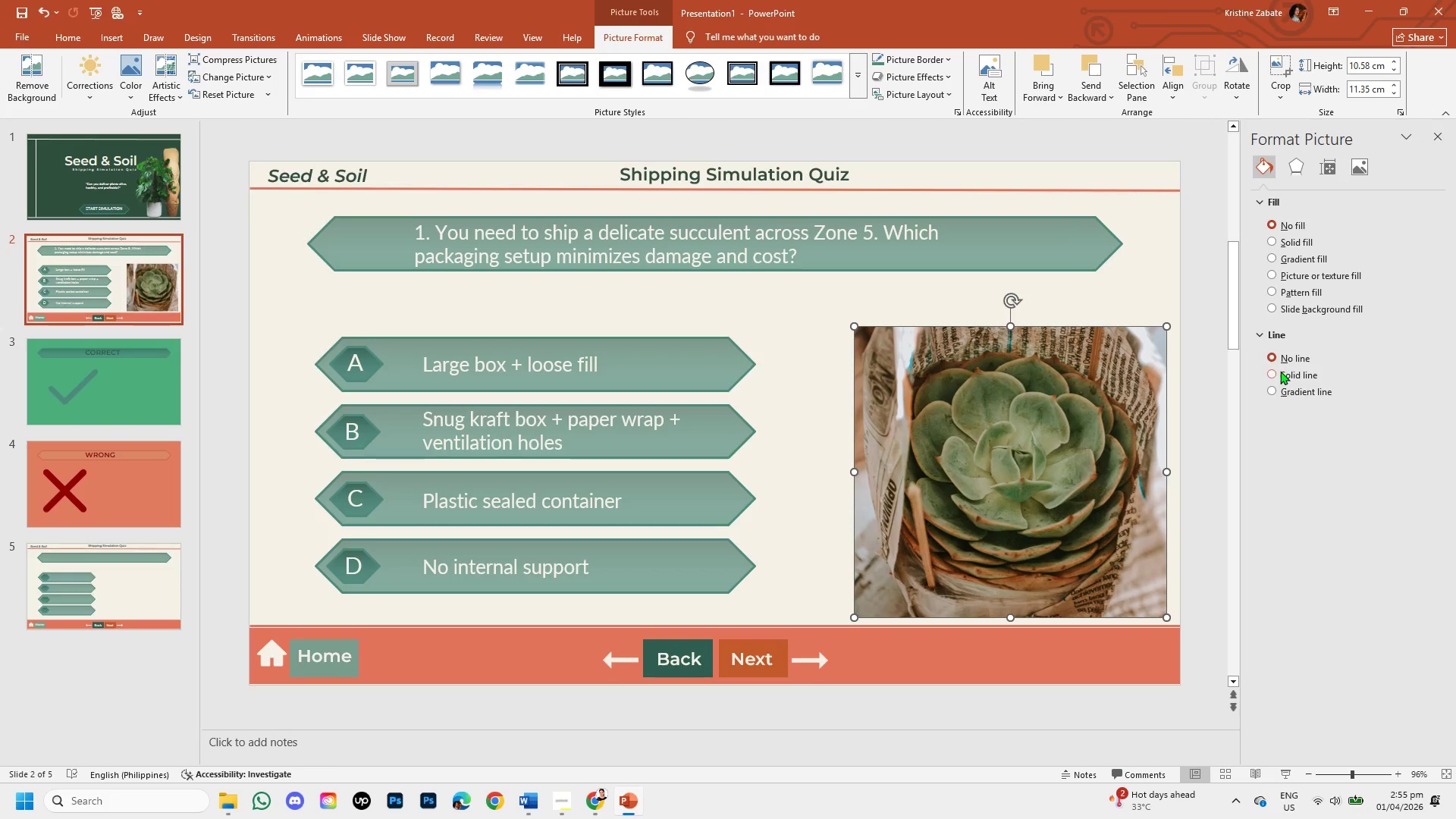 
left_click([1269, 375])
 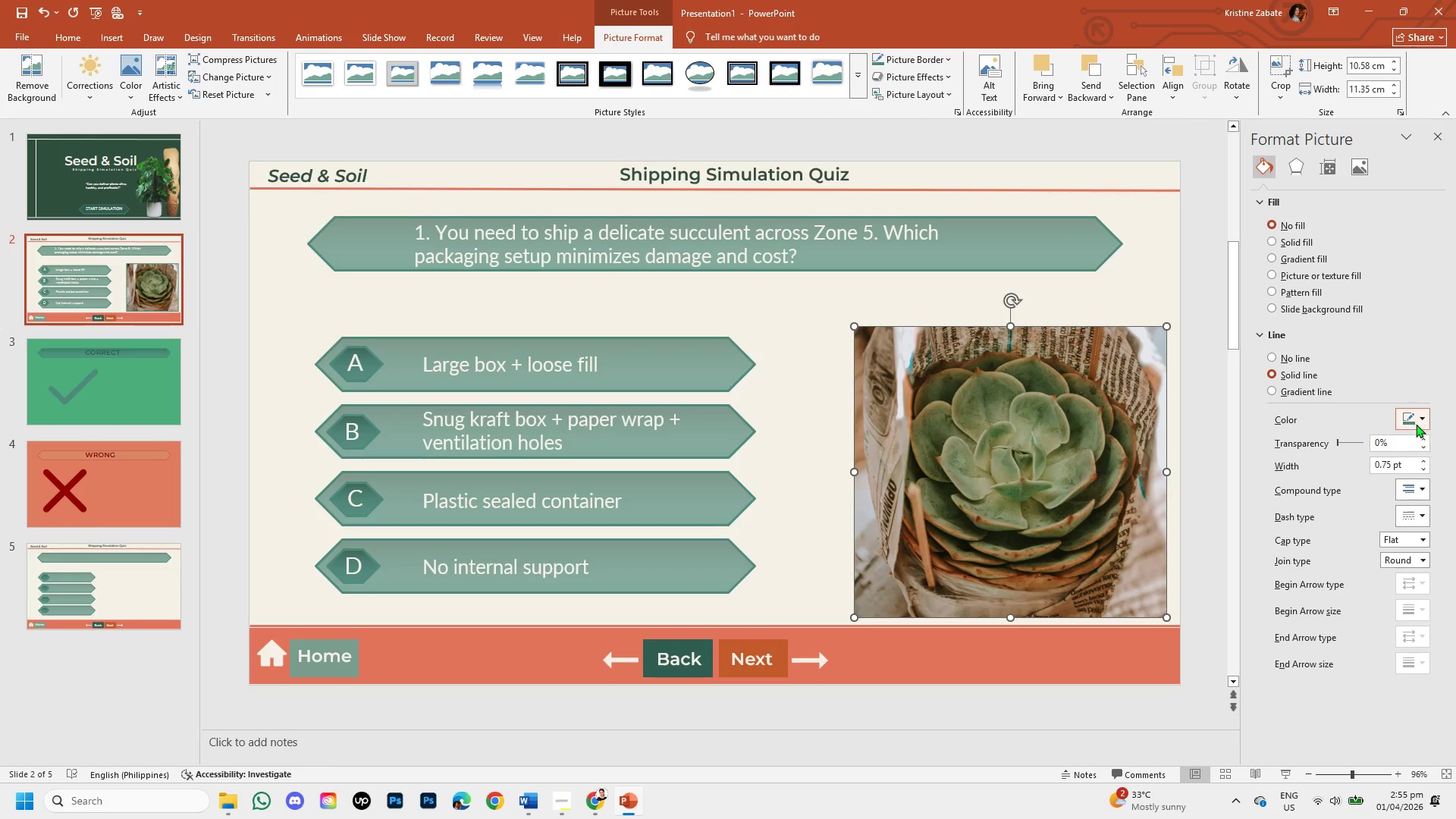 
left_click([1423, 420])
 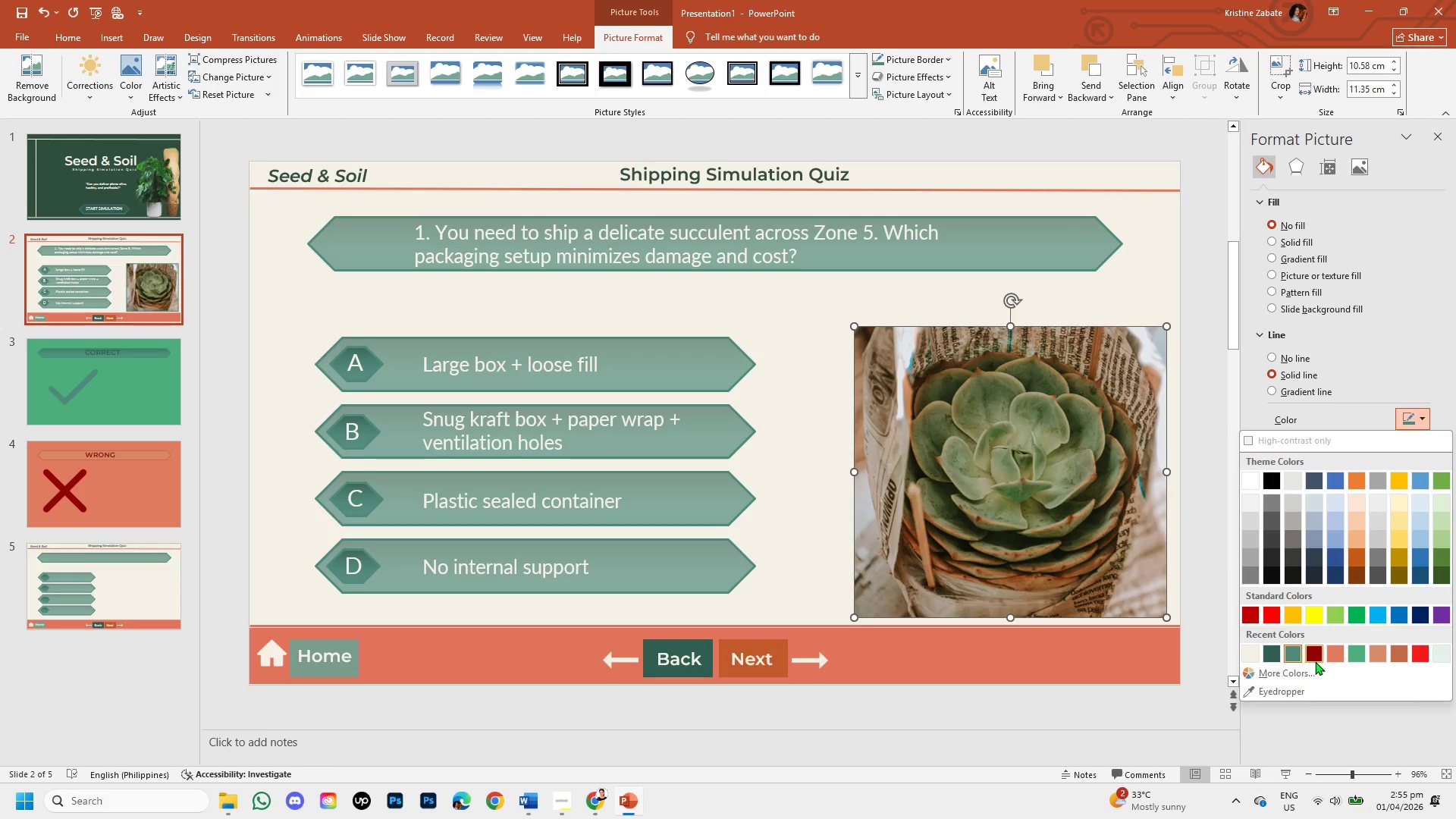 
left_click([1312, 652])
 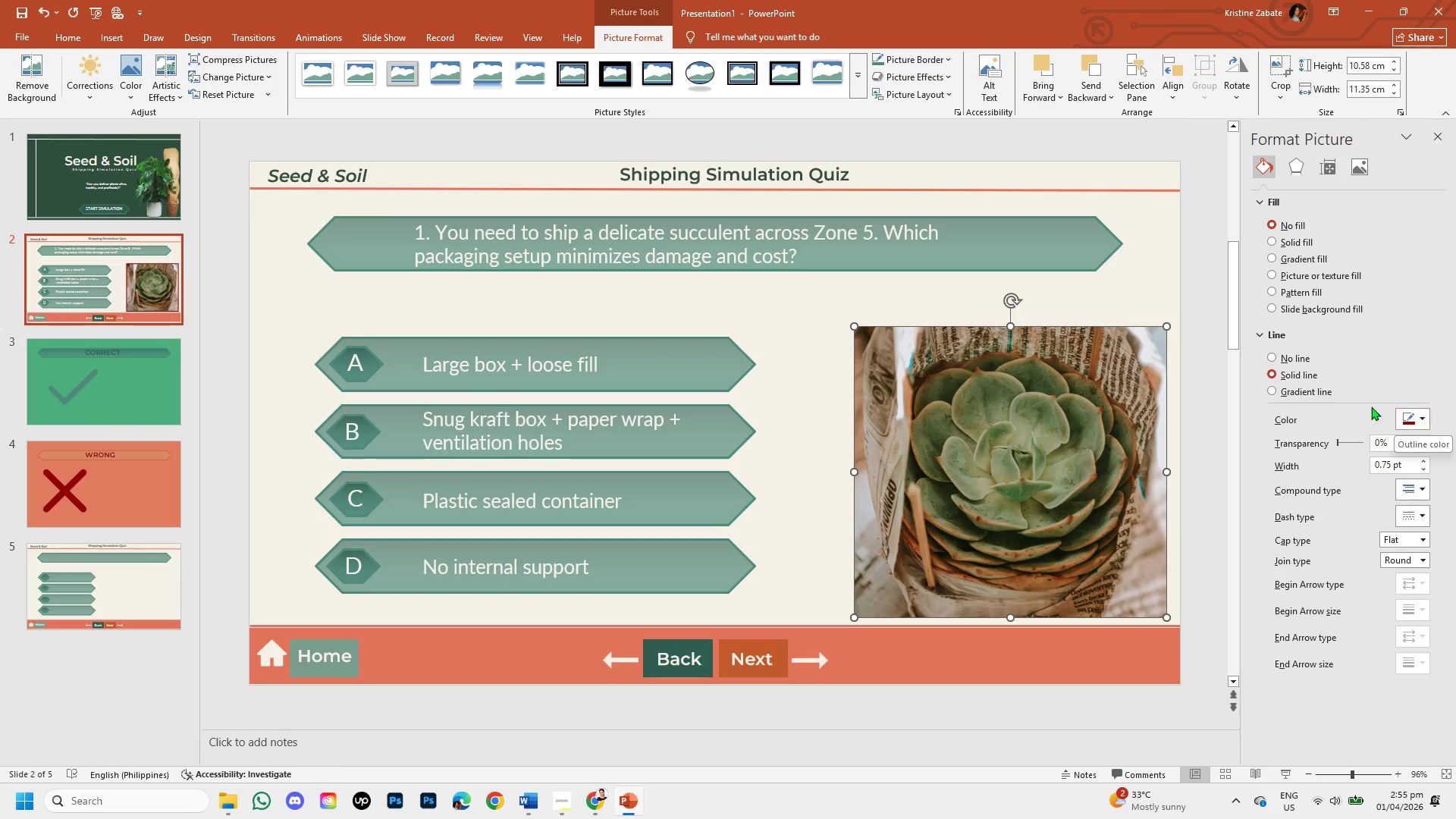 
left_click([1269, 359])
 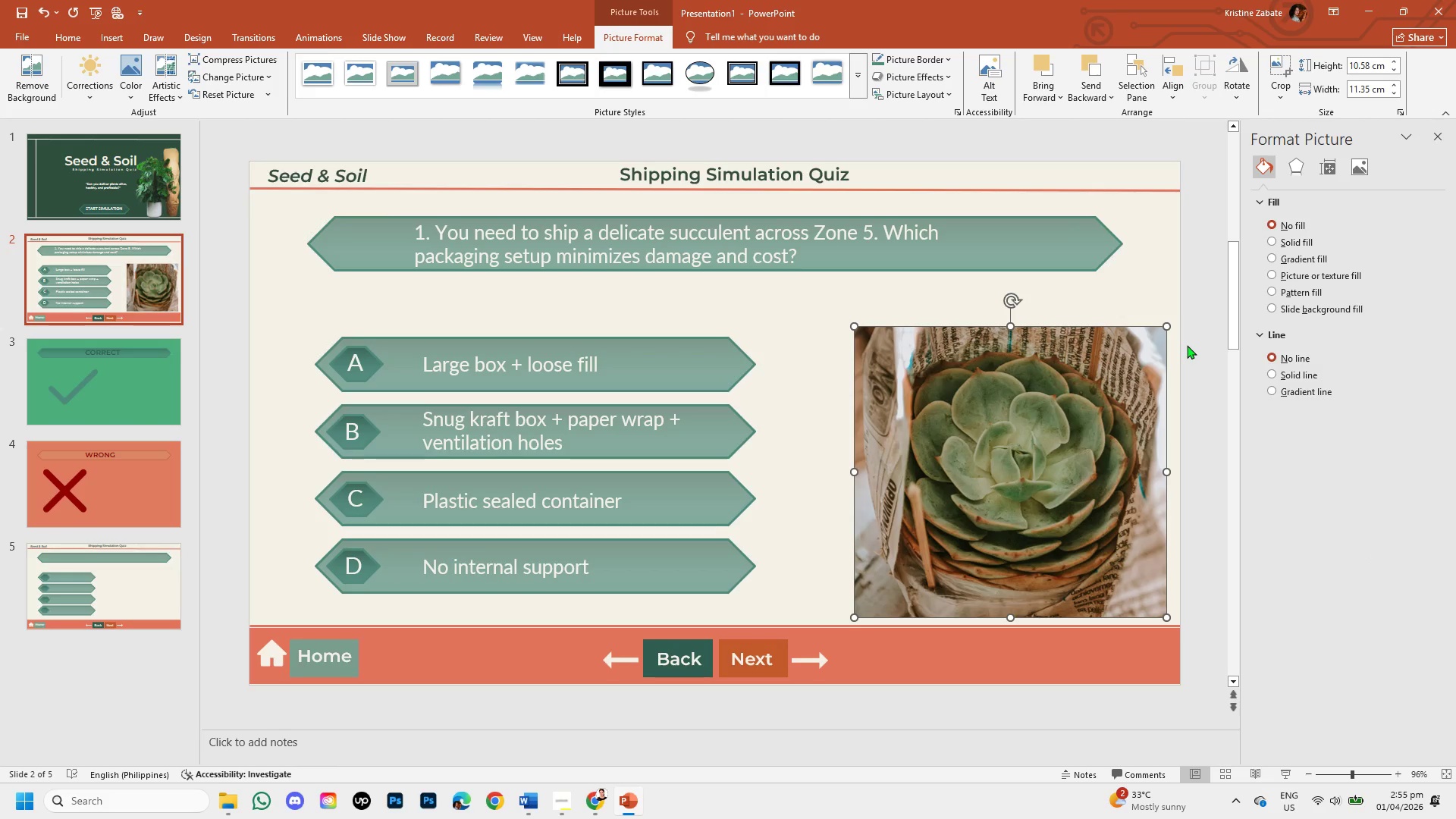 
left_click([1185, 344])
 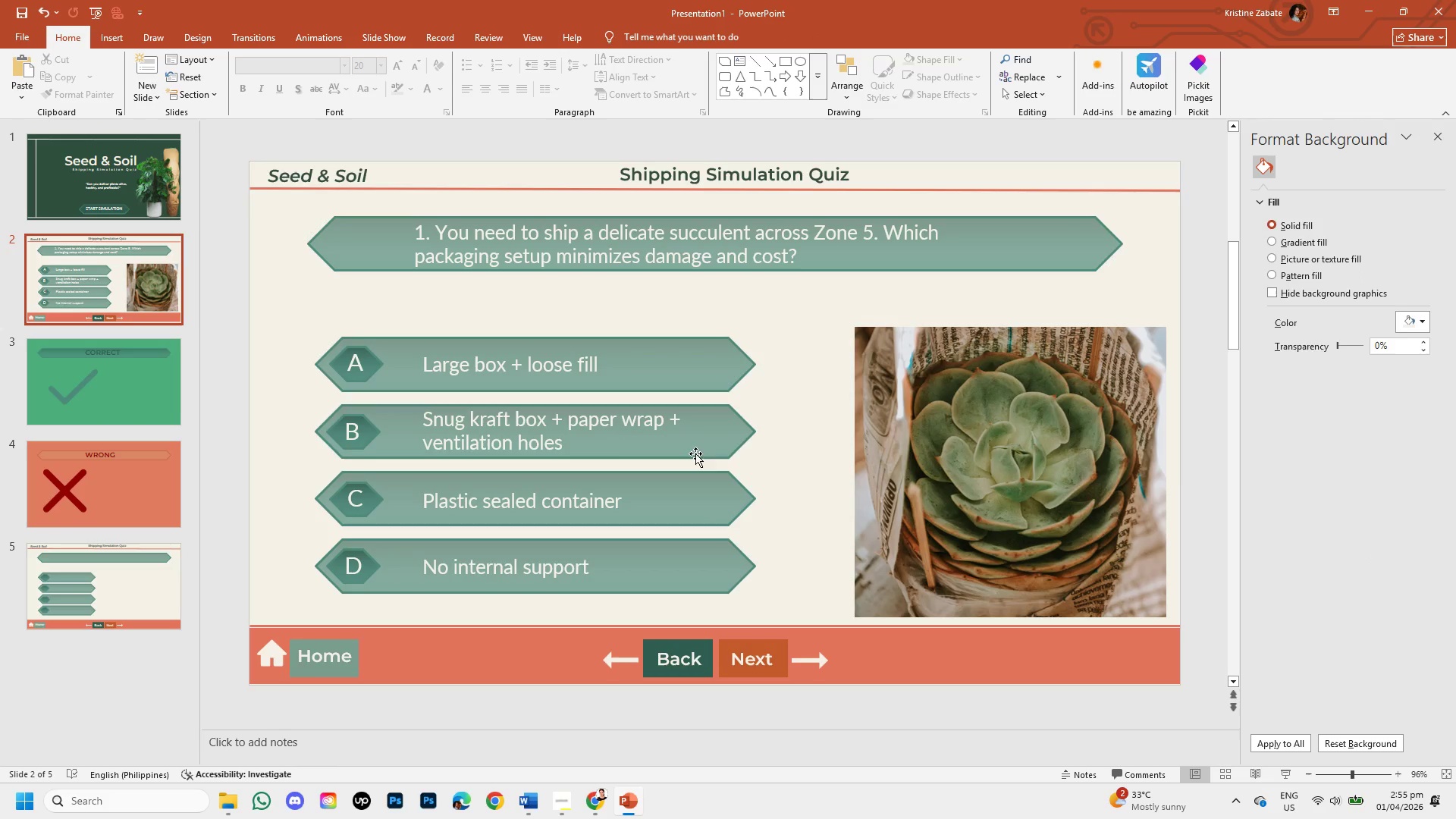 
double_click([995, 519])
 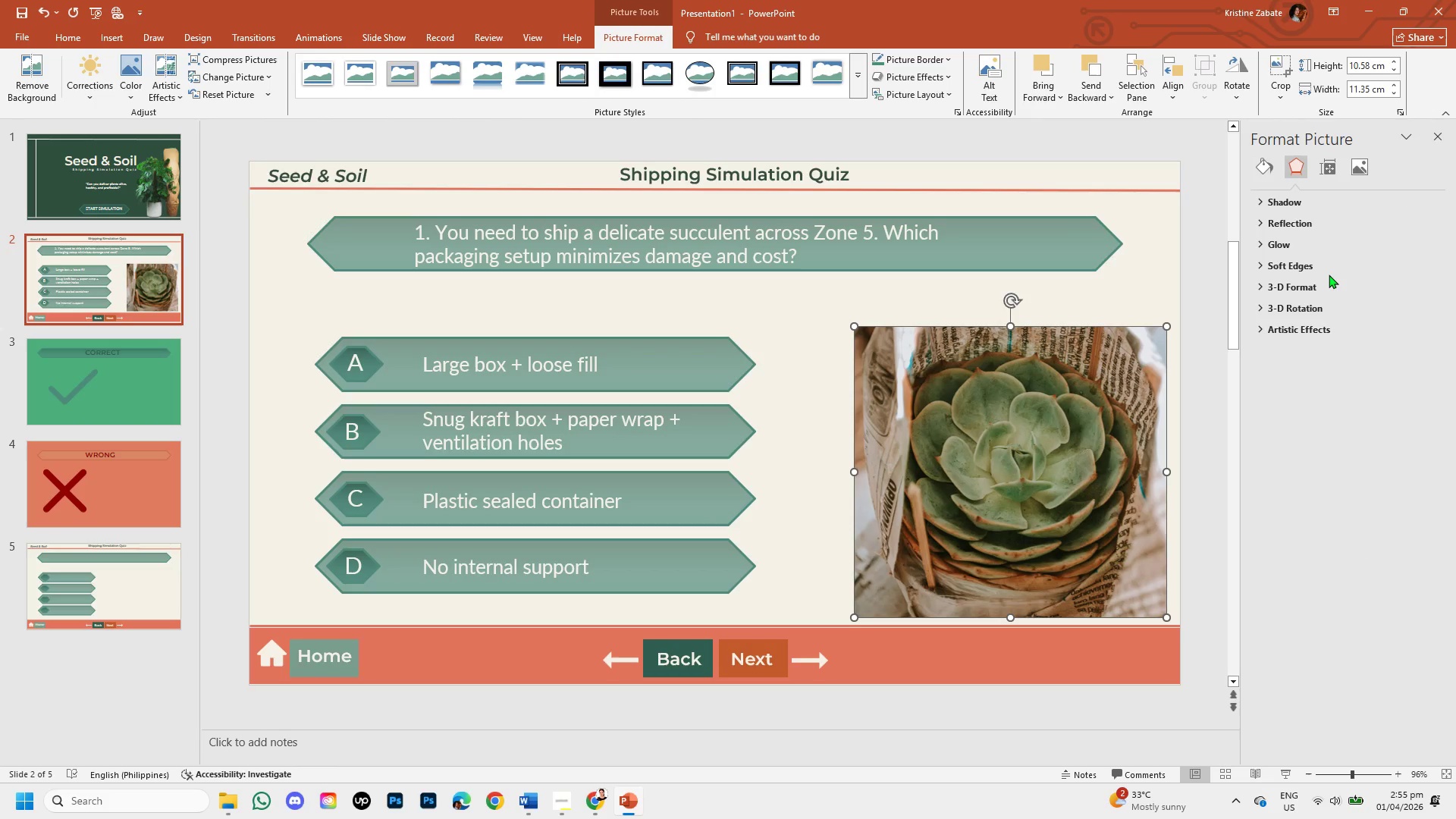 
wait(7.72)
 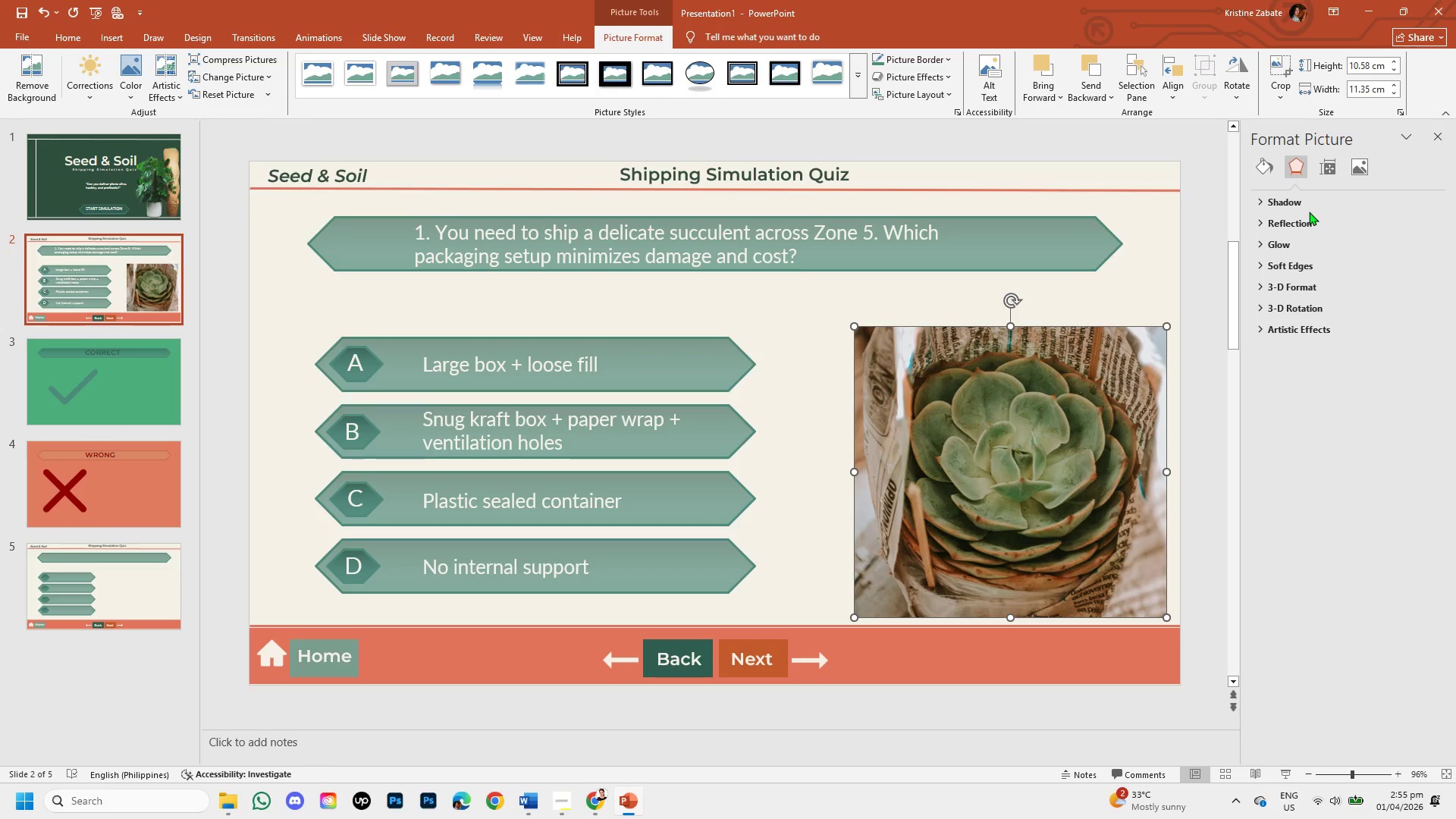 
left_click([1331, 327])
 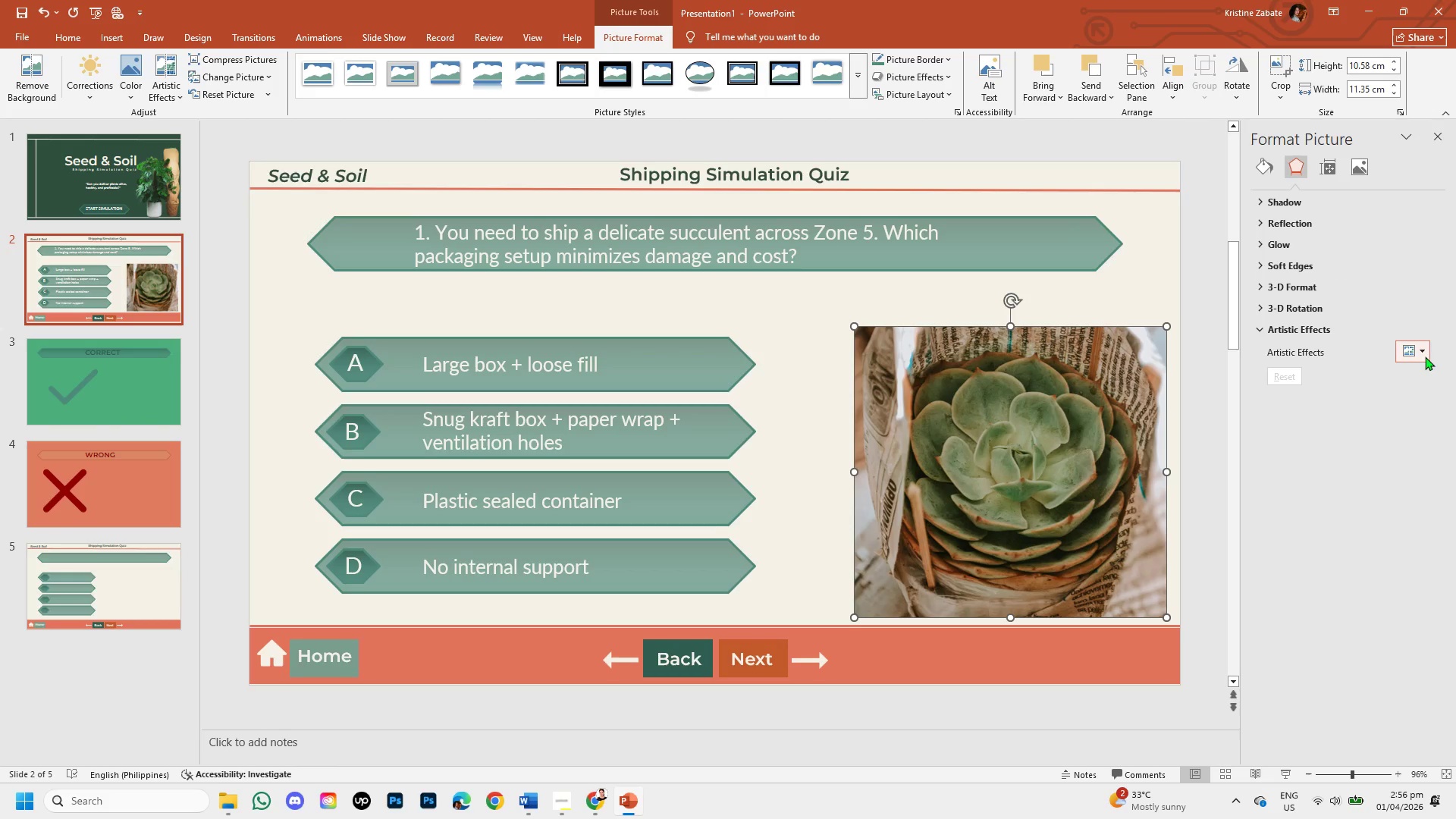 
left_click([1419, 353])
 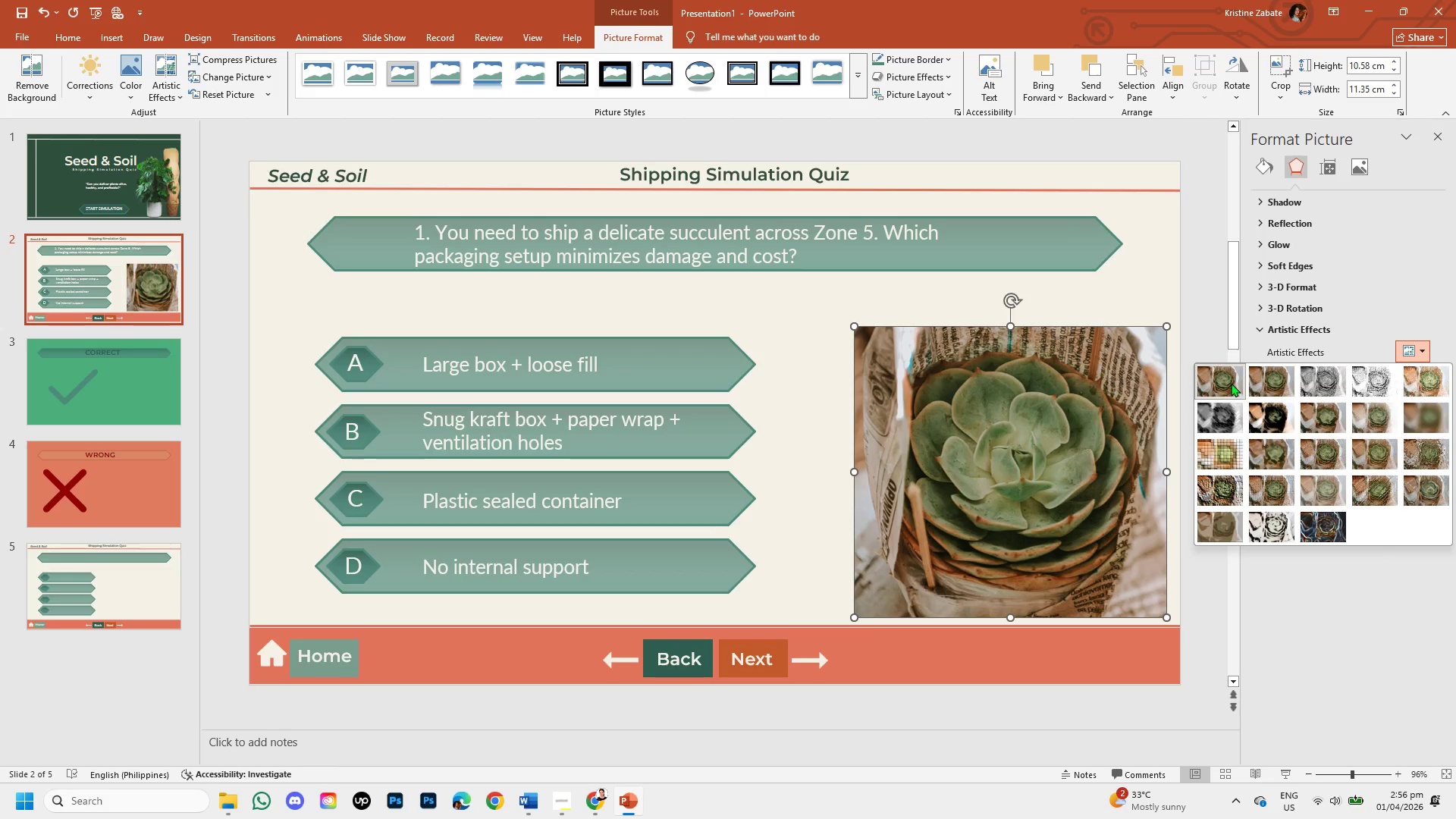 
left_click([1231, 383])
 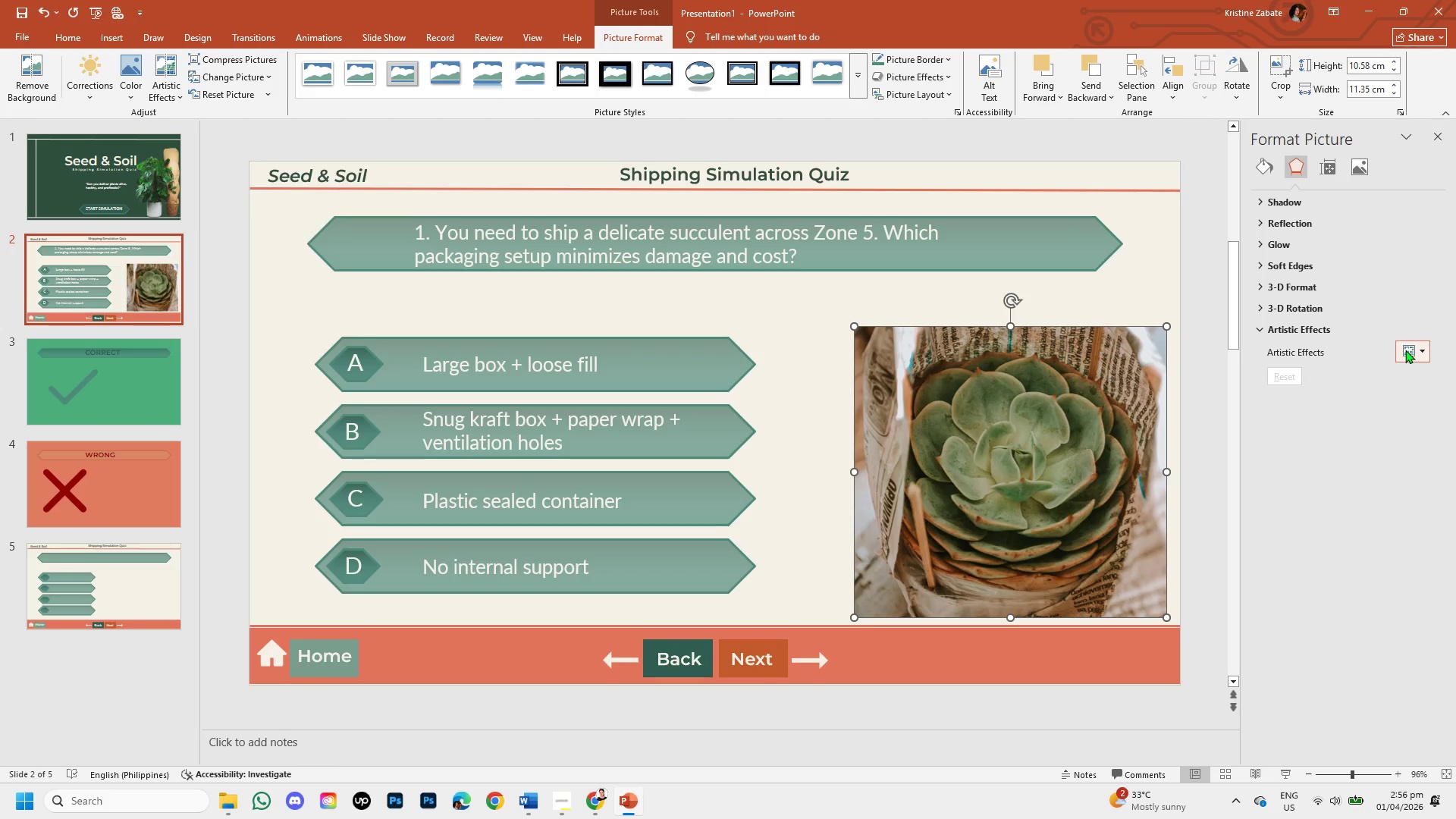 
left_click([1413, 348])
 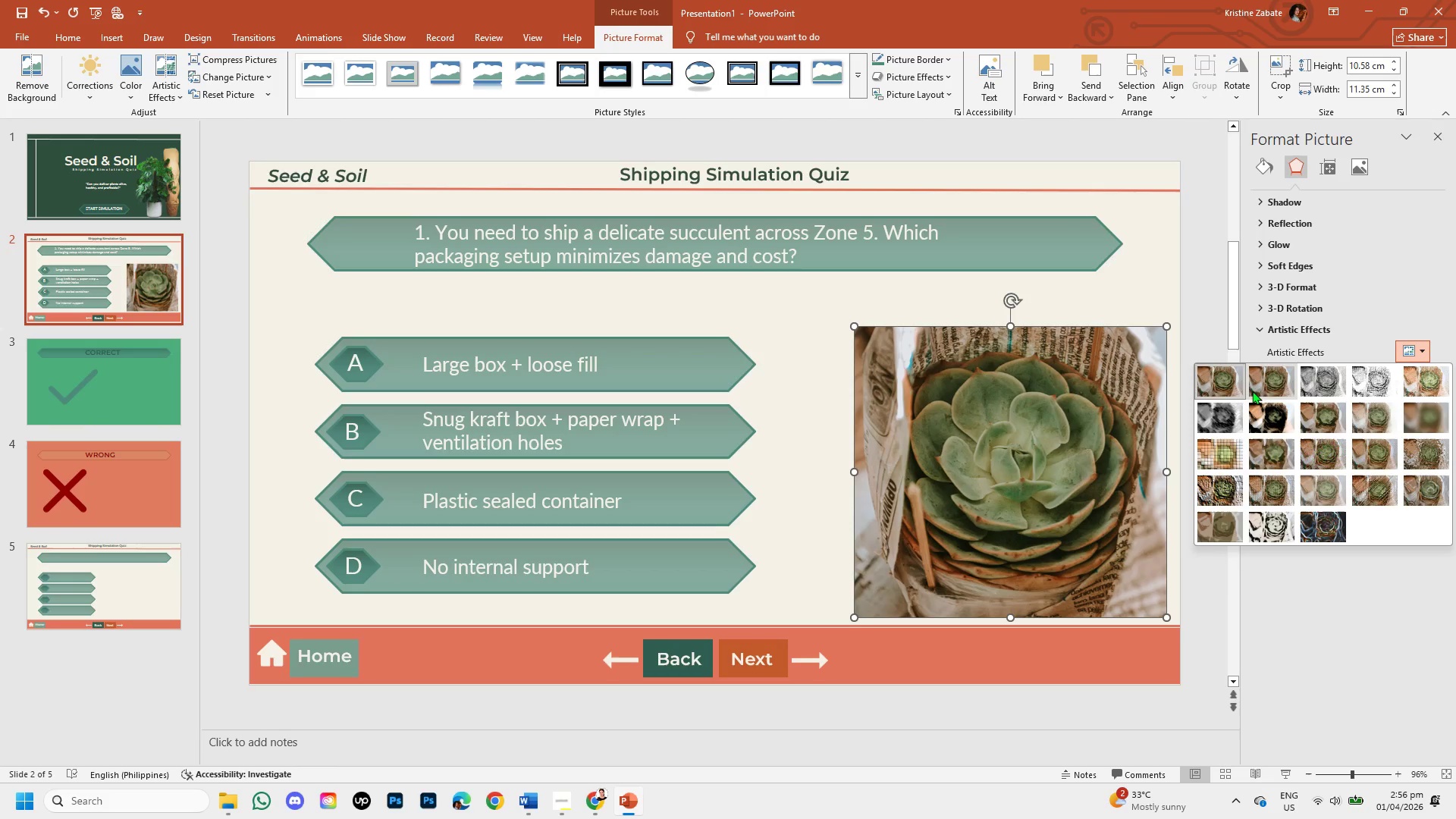 
left_click([1263, 381])
 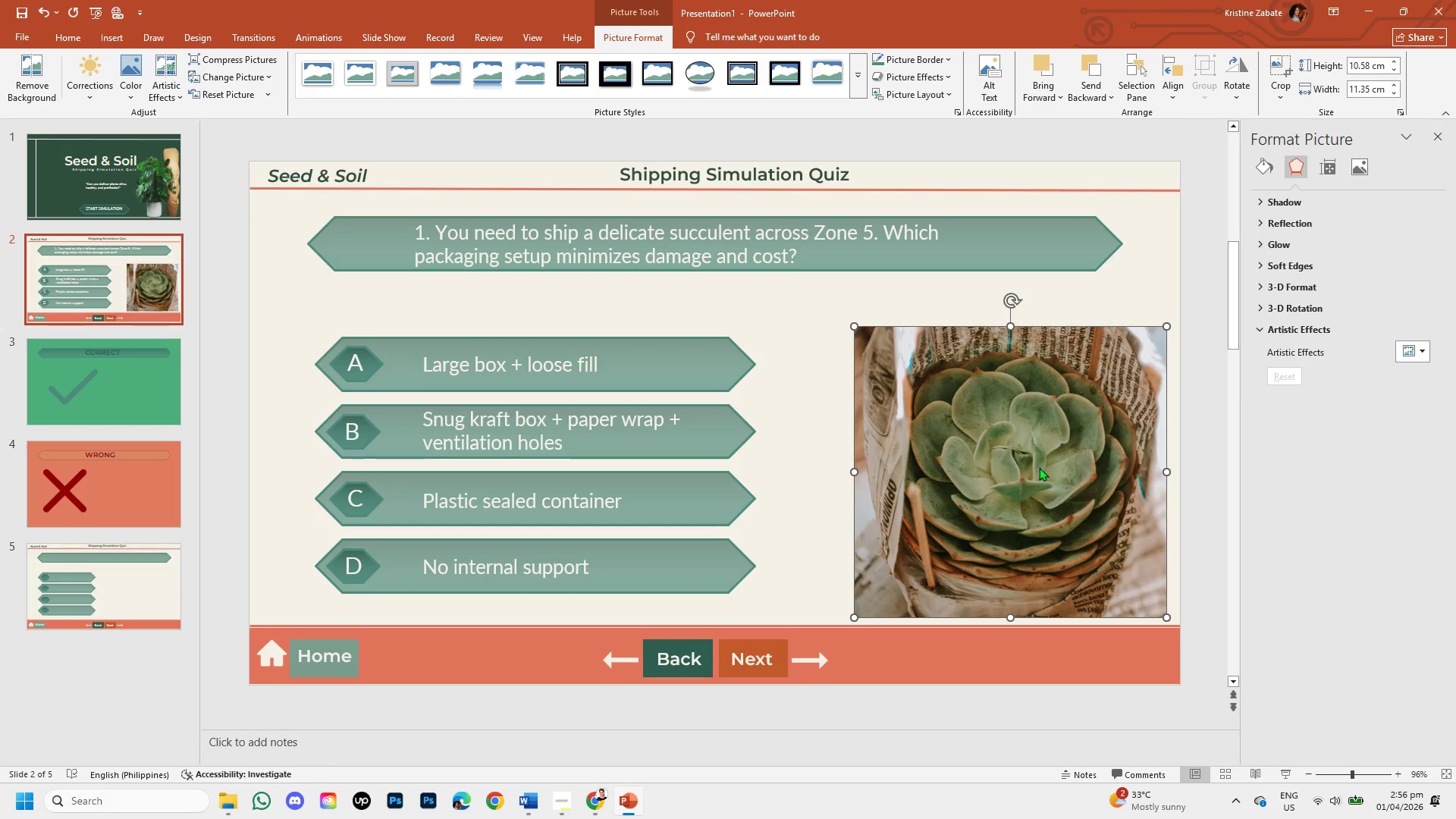 
left_click([1039, 467])
 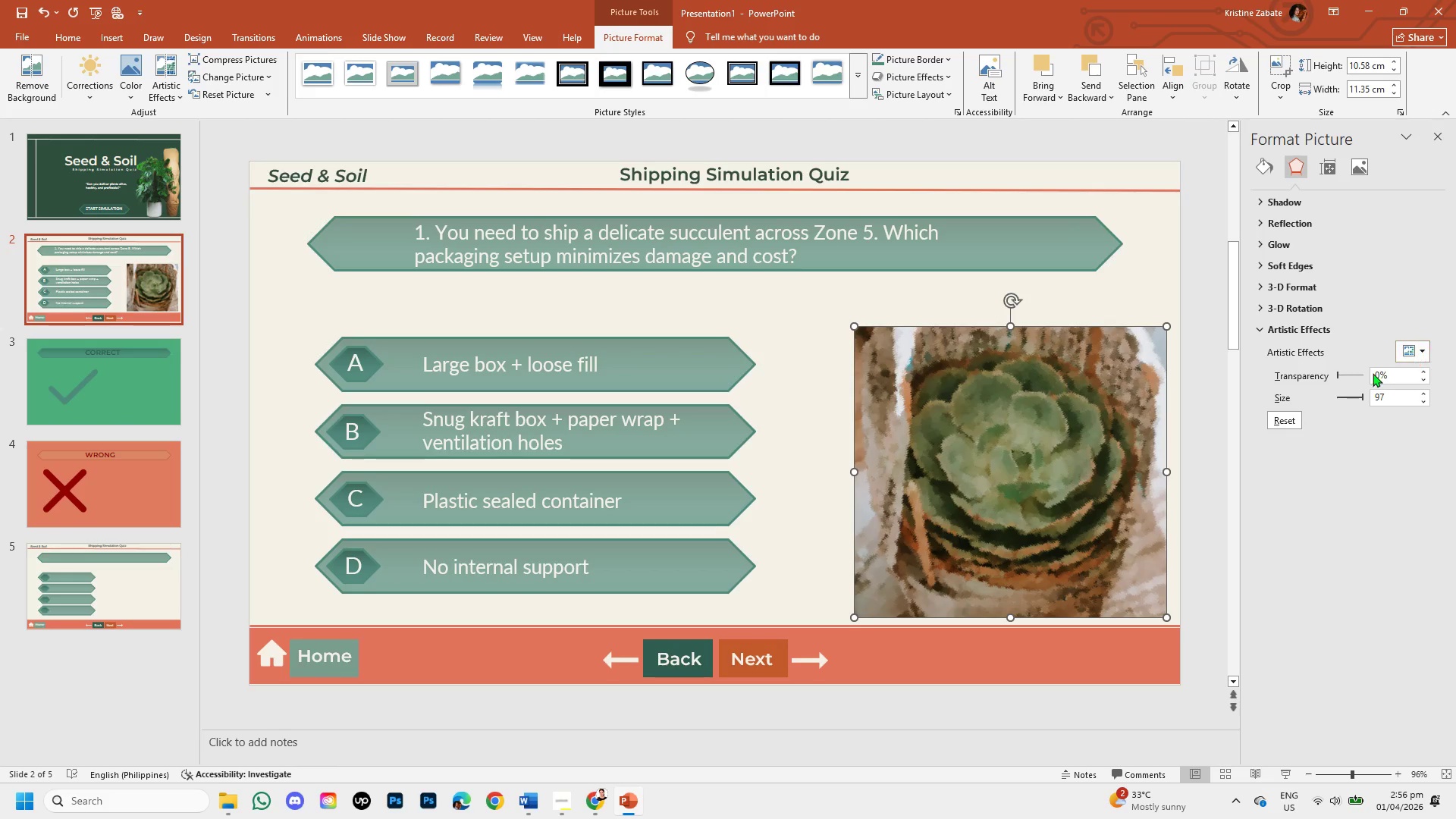 
mouse_move([1341, 404])
 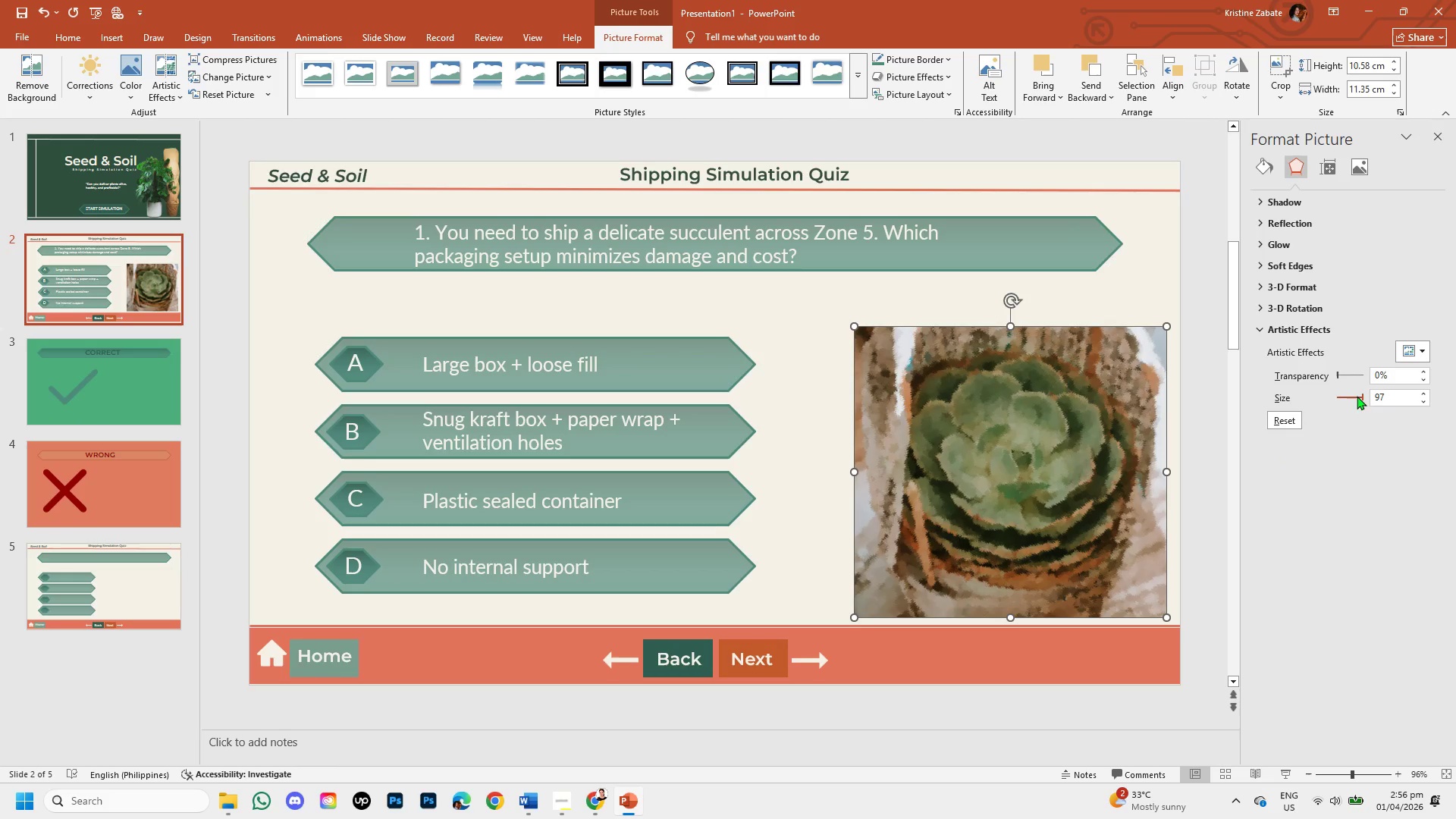 
left_click_drag(start_coordinate=[1359, 395], to_coordinate=[1327, 400])
 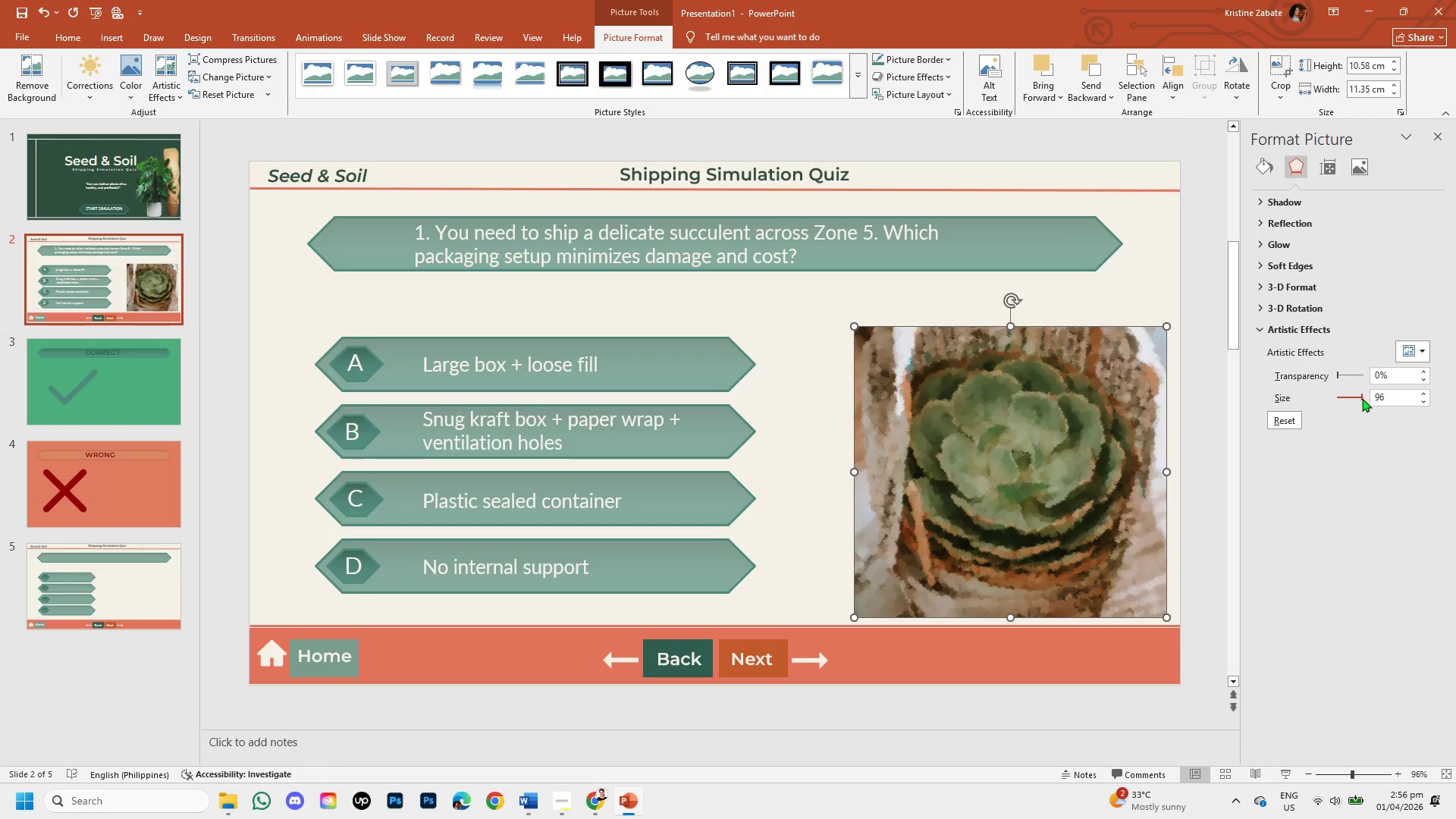 
left_click_drag(start_coordinate=[1360, 396], to_coordinate=[1334, 403])
 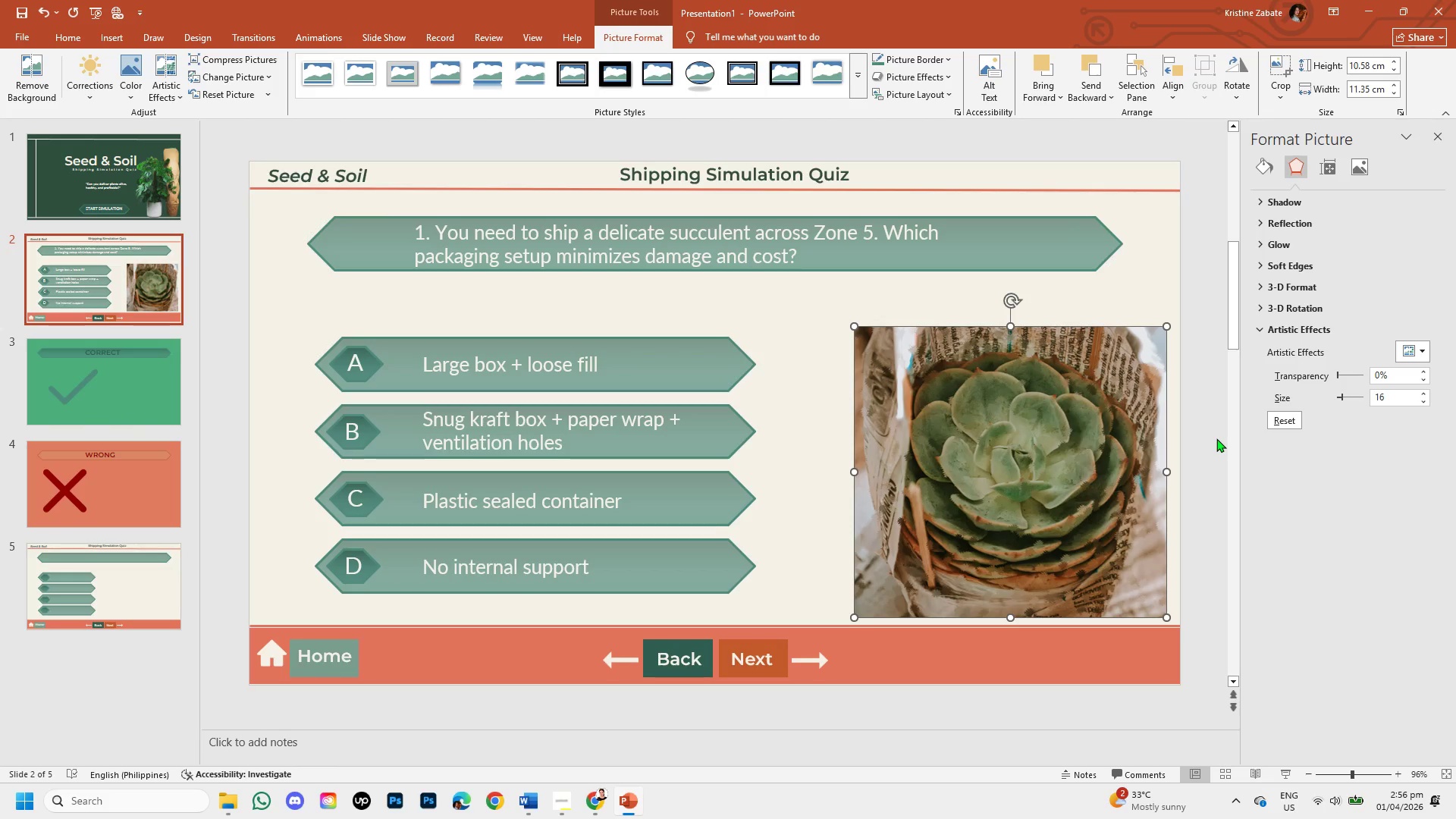 
left_click([1216, 438])
 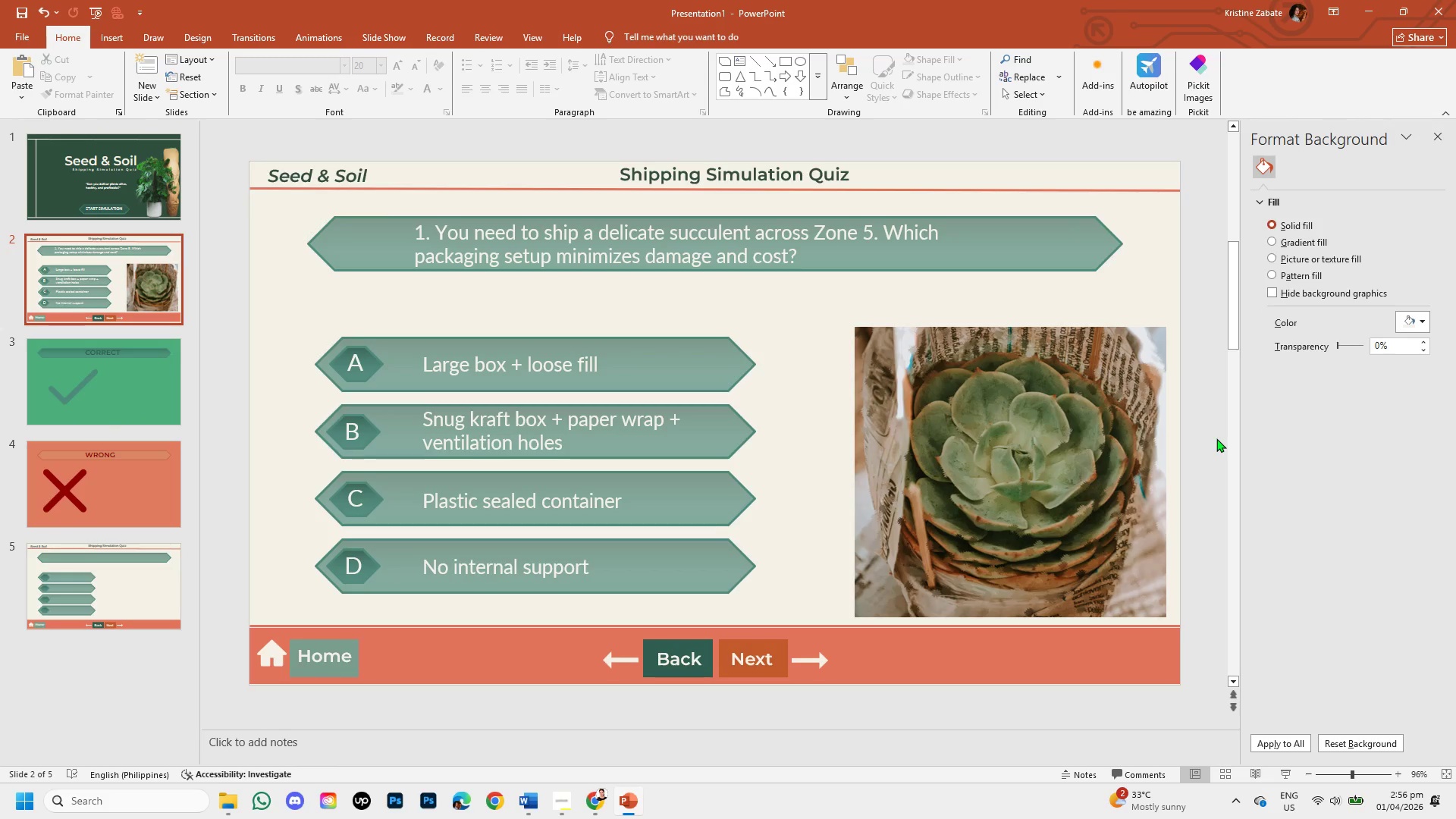 
left_click([1090, 449])
 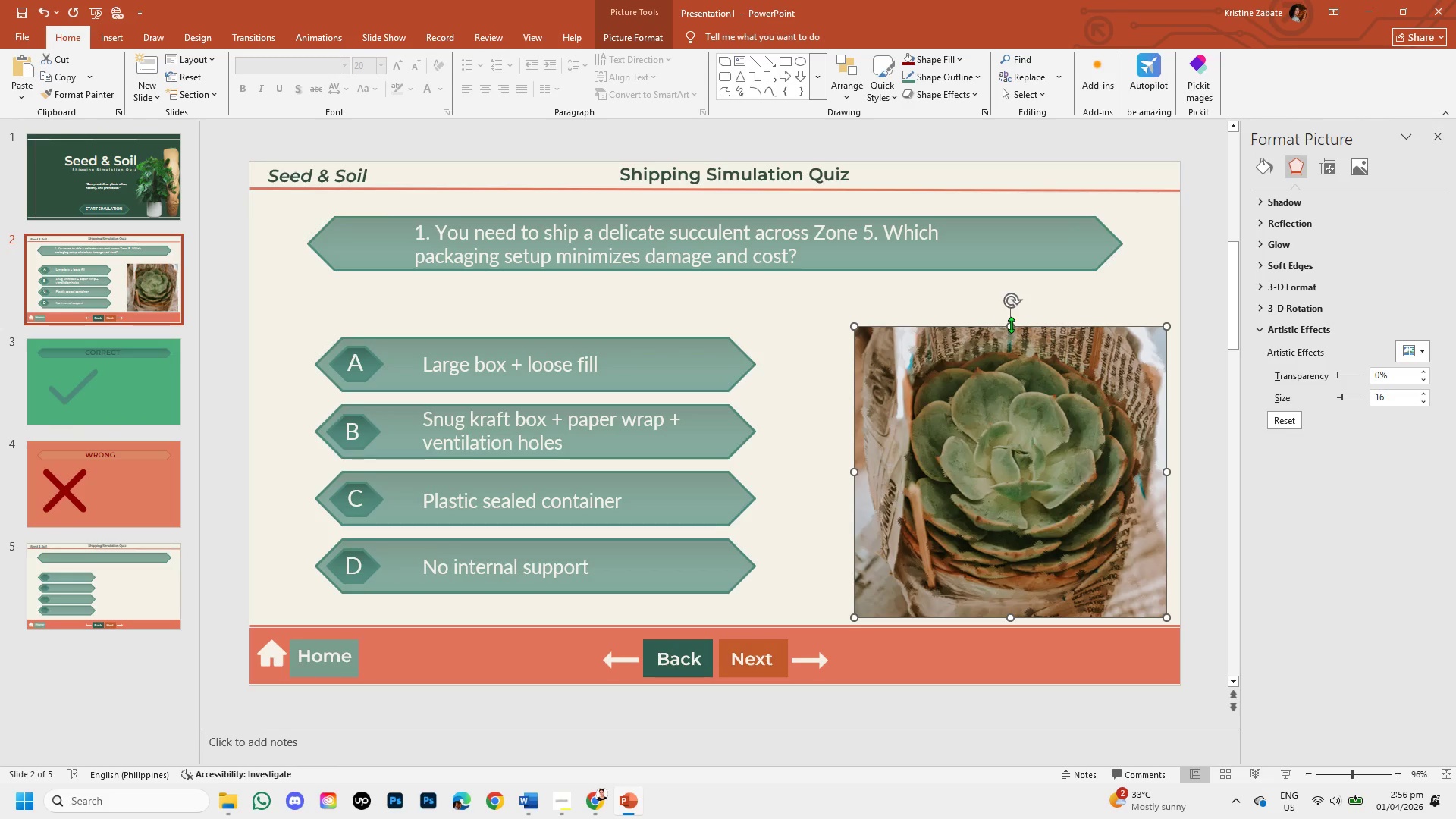 
left_click_drag(start_coordinate=[1011, 325], to_coordinate=[1010, 340])
 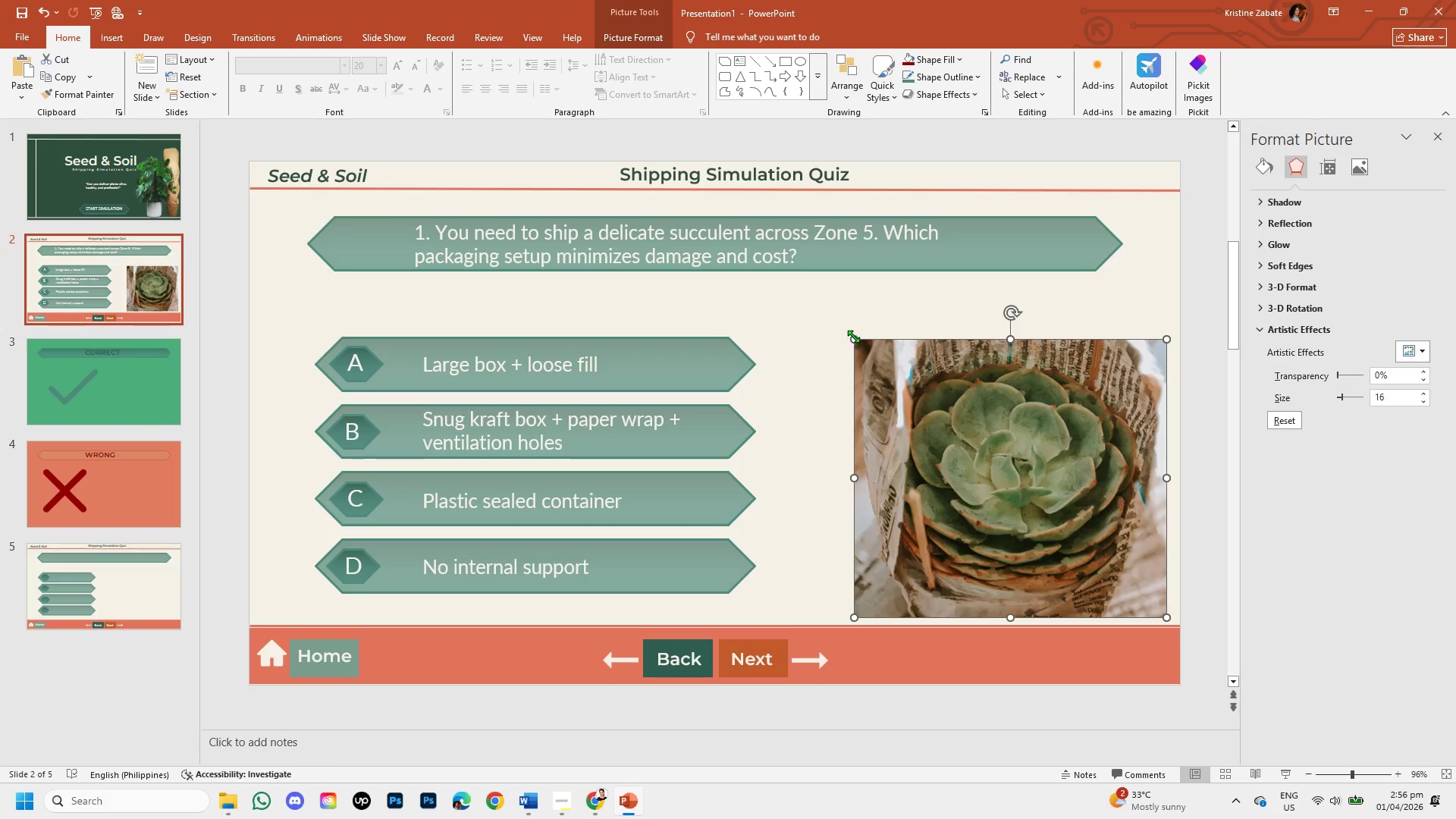 
left_click_drag(start_coordinate=[853, 336], to_coordinate=[886, 362])
 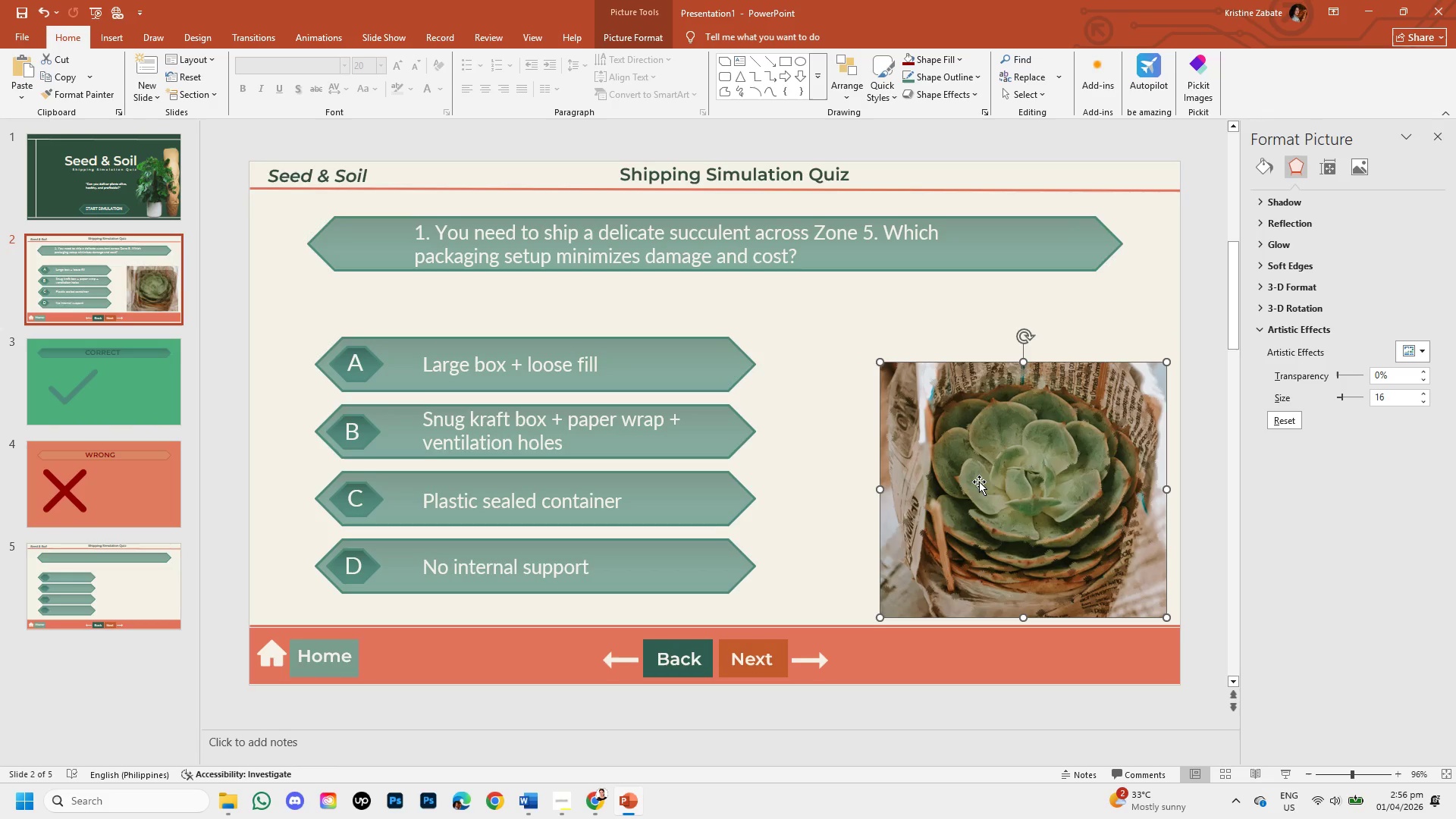 
left_click_drag(start_coordinate=[979, 482], to_coordinate=[948, 458])
 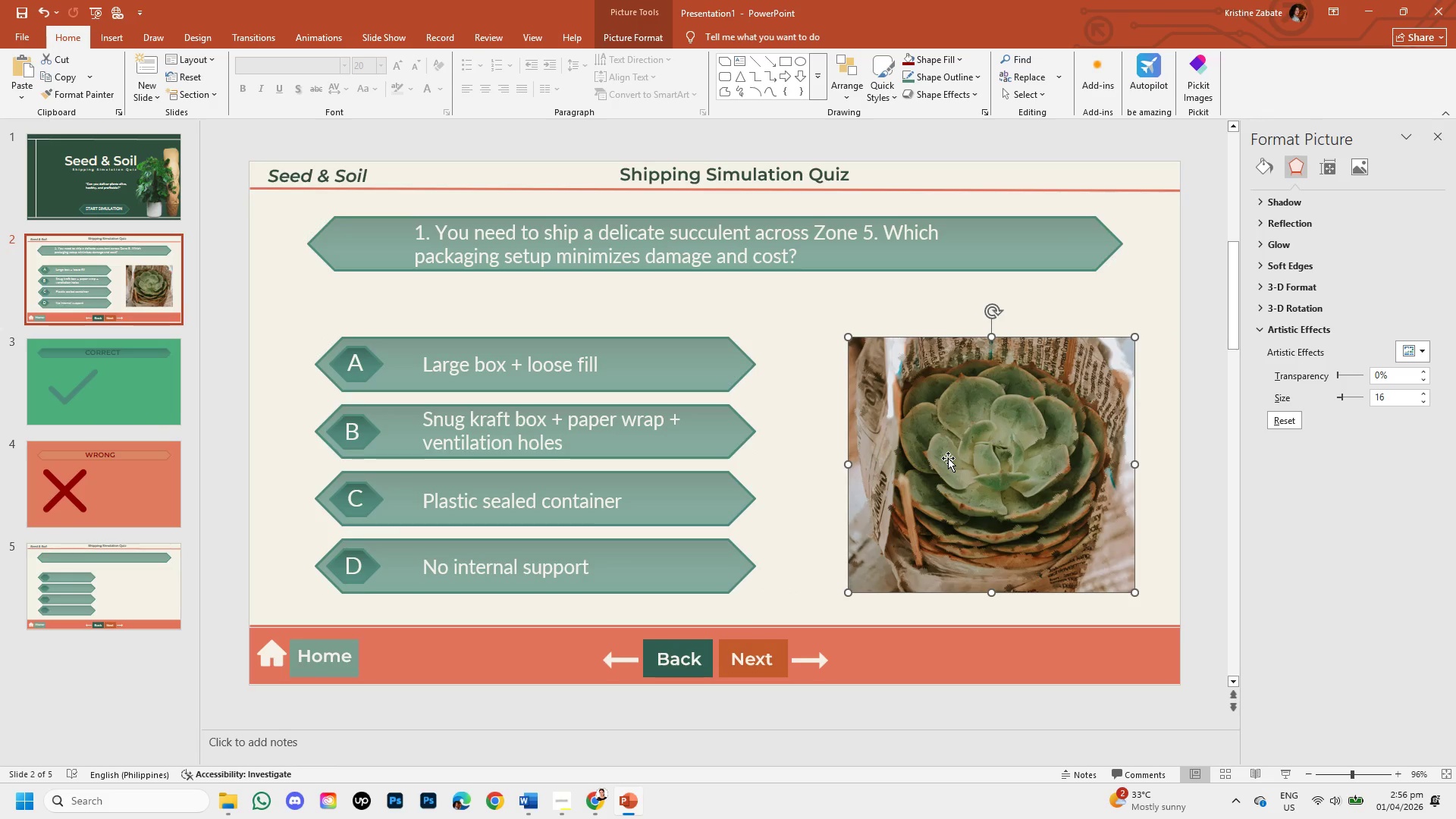 
wait(9.84)
 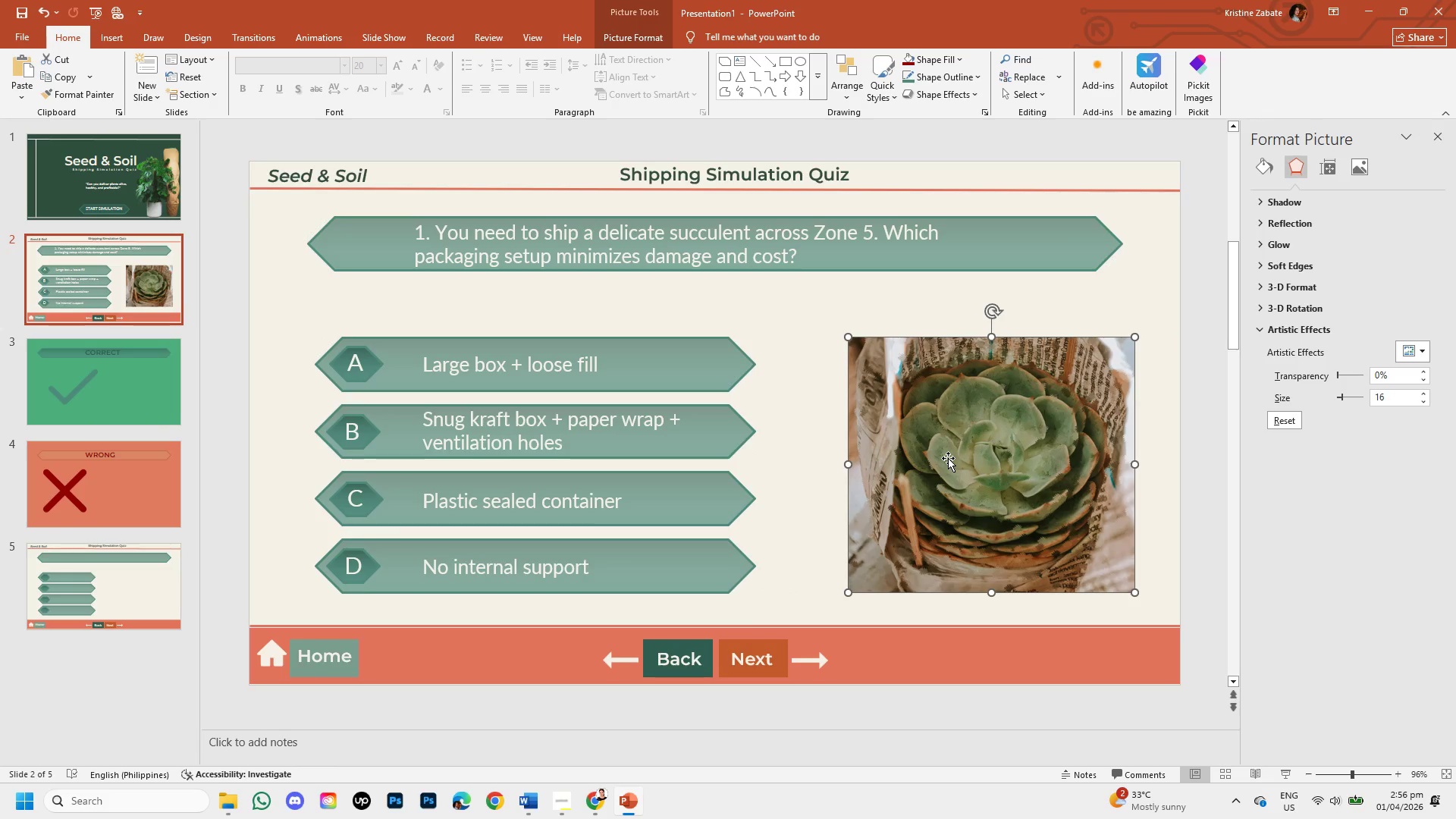 
left_click([994, 479])
 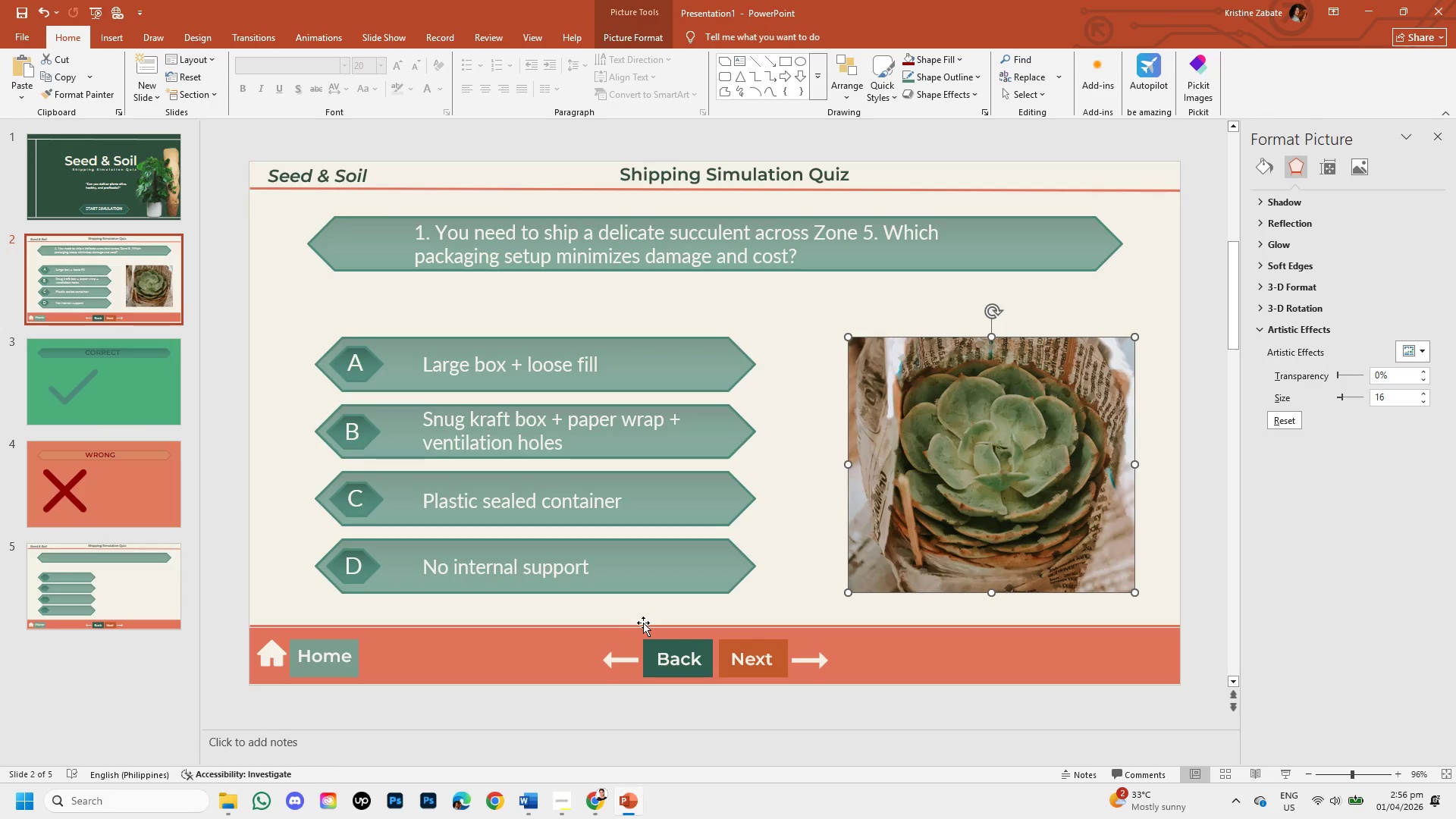 
wait(7.31)
 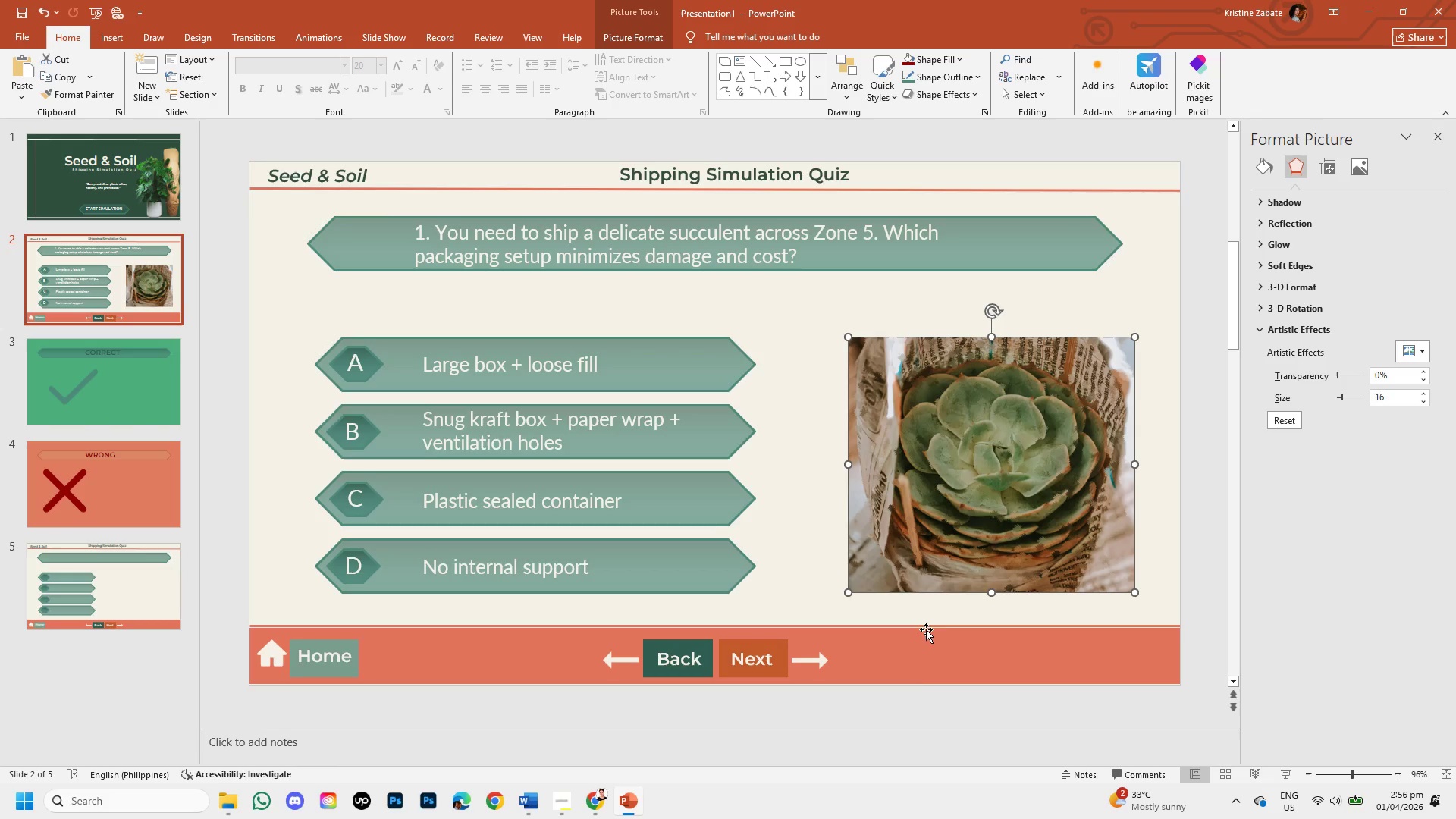 
left_click([600, 811])
 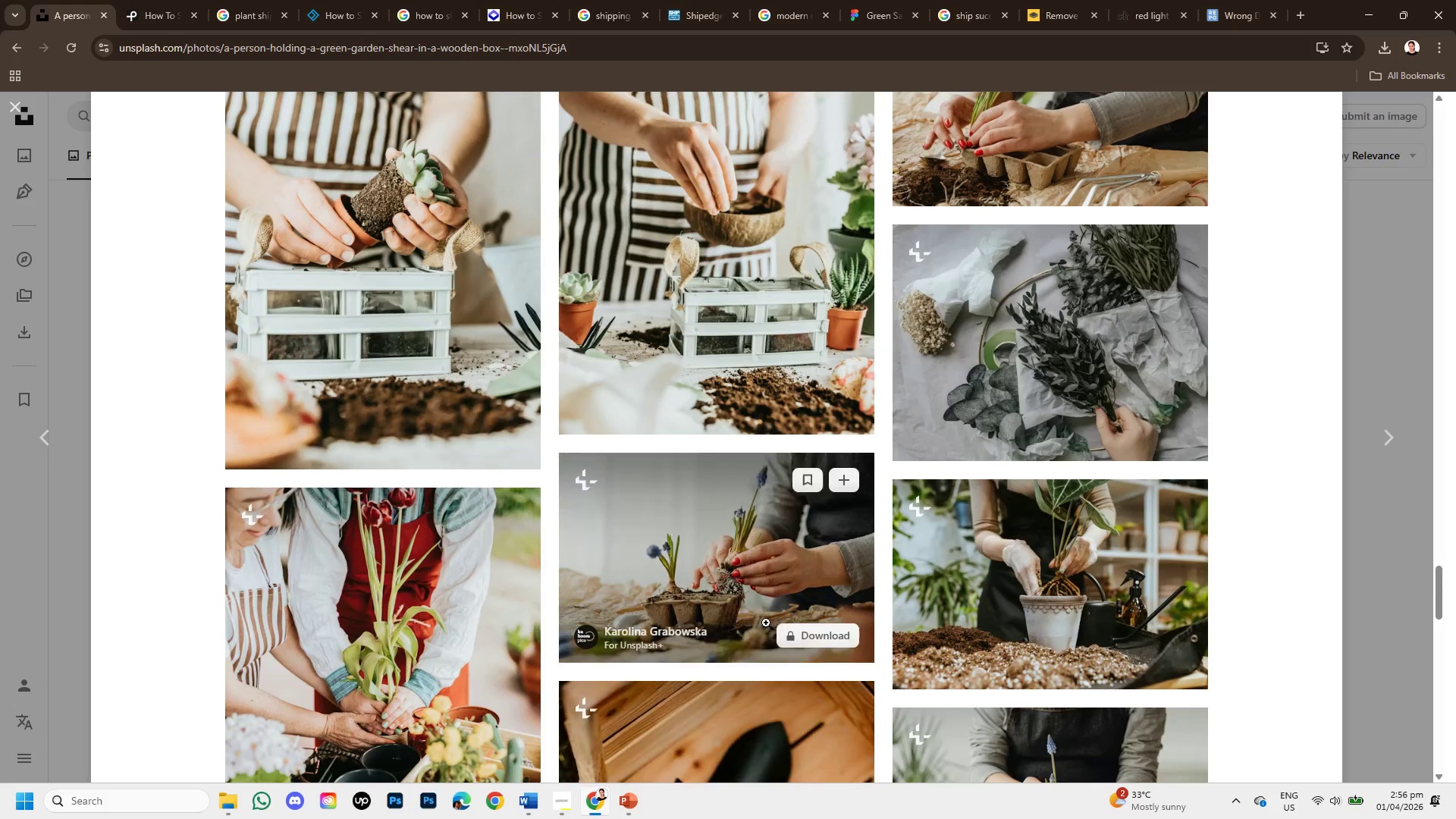 
scroll: coordinate [770, 628], scroll_direction: down, amount: 7.0
 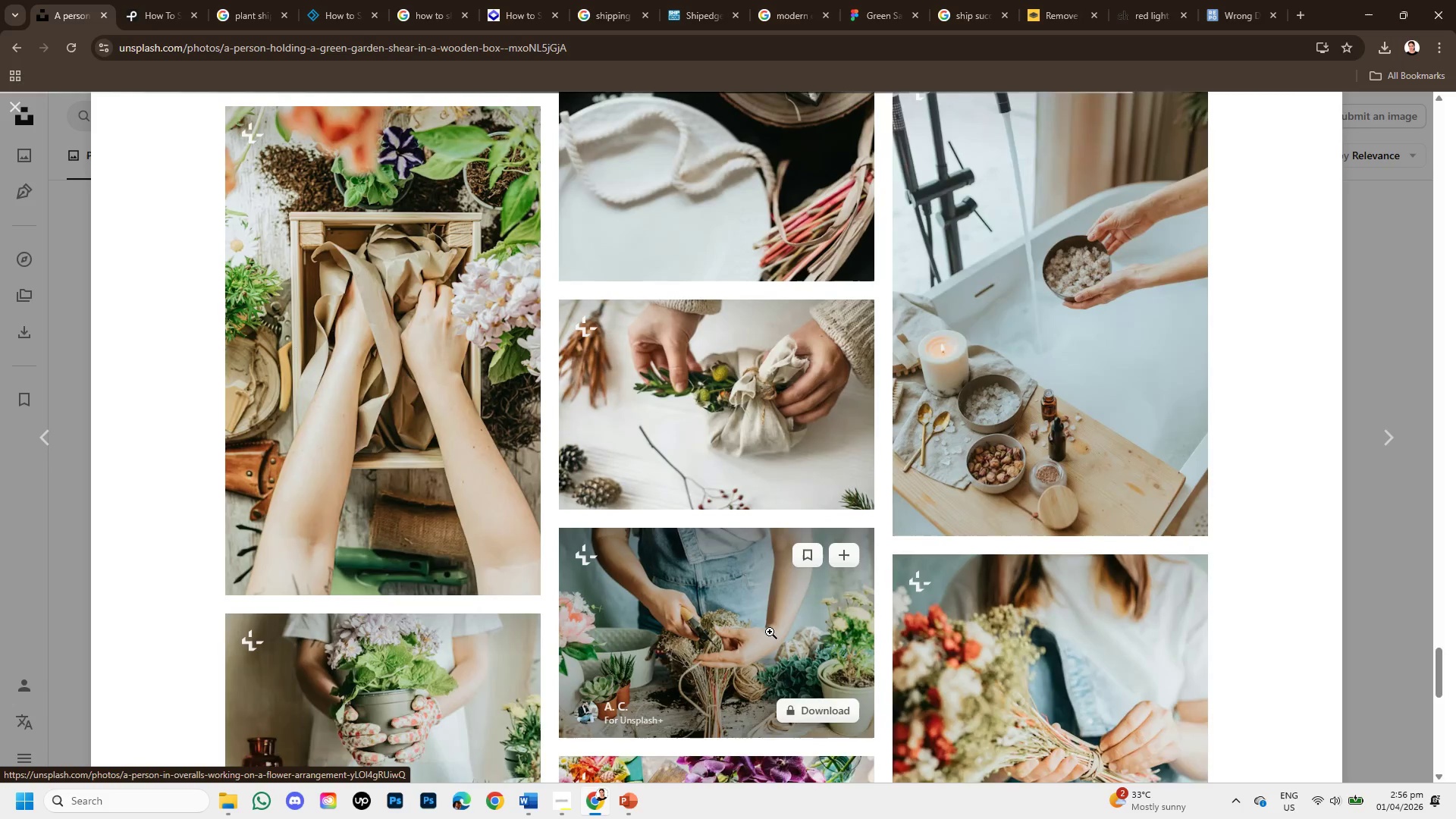 
scroll: coordinate [770, 632], scroll_direction: up, amount: 2.0
 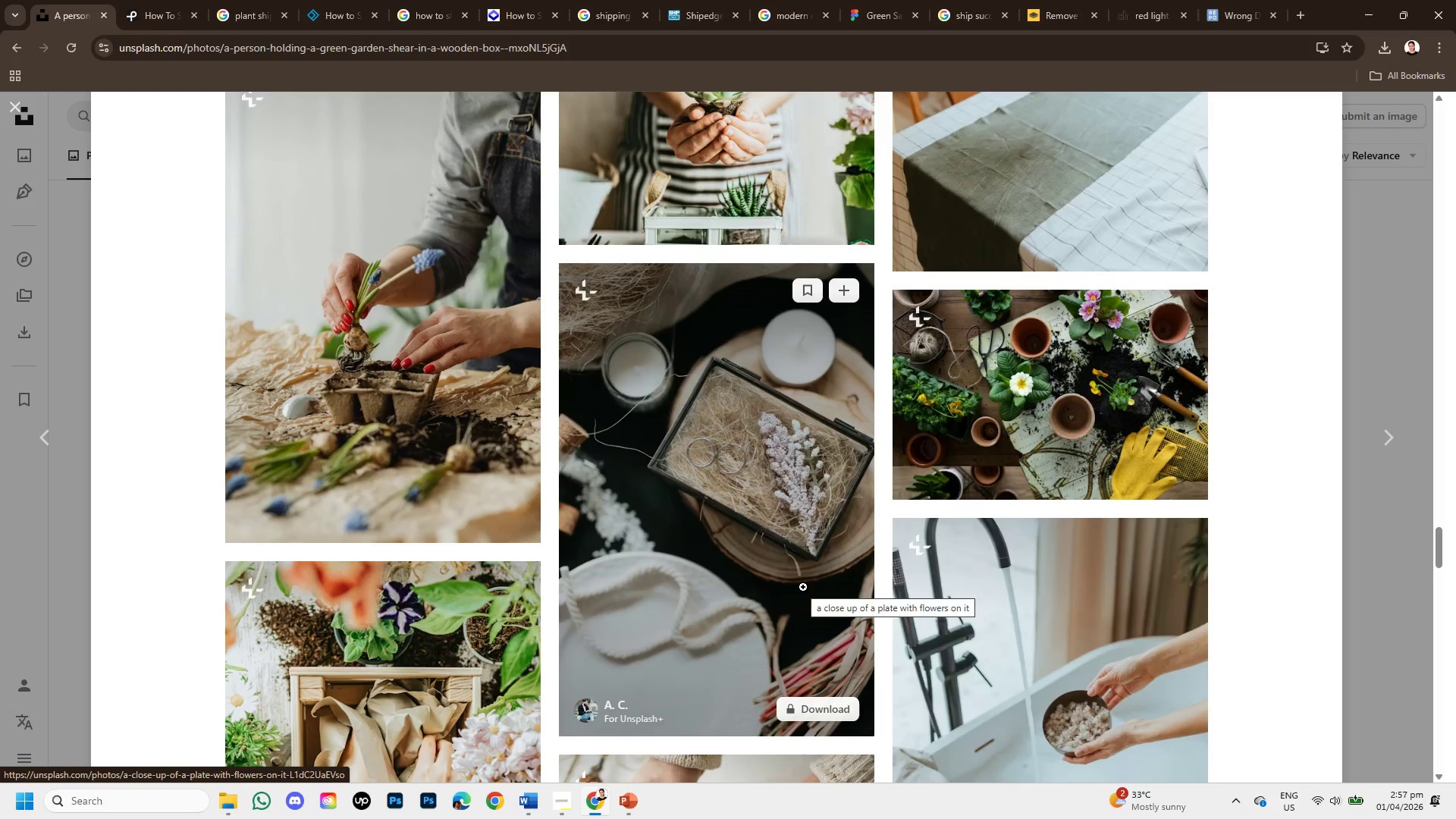 
scroll: coordinate [804, 603], scroll_direction: down, amount: 4.0
 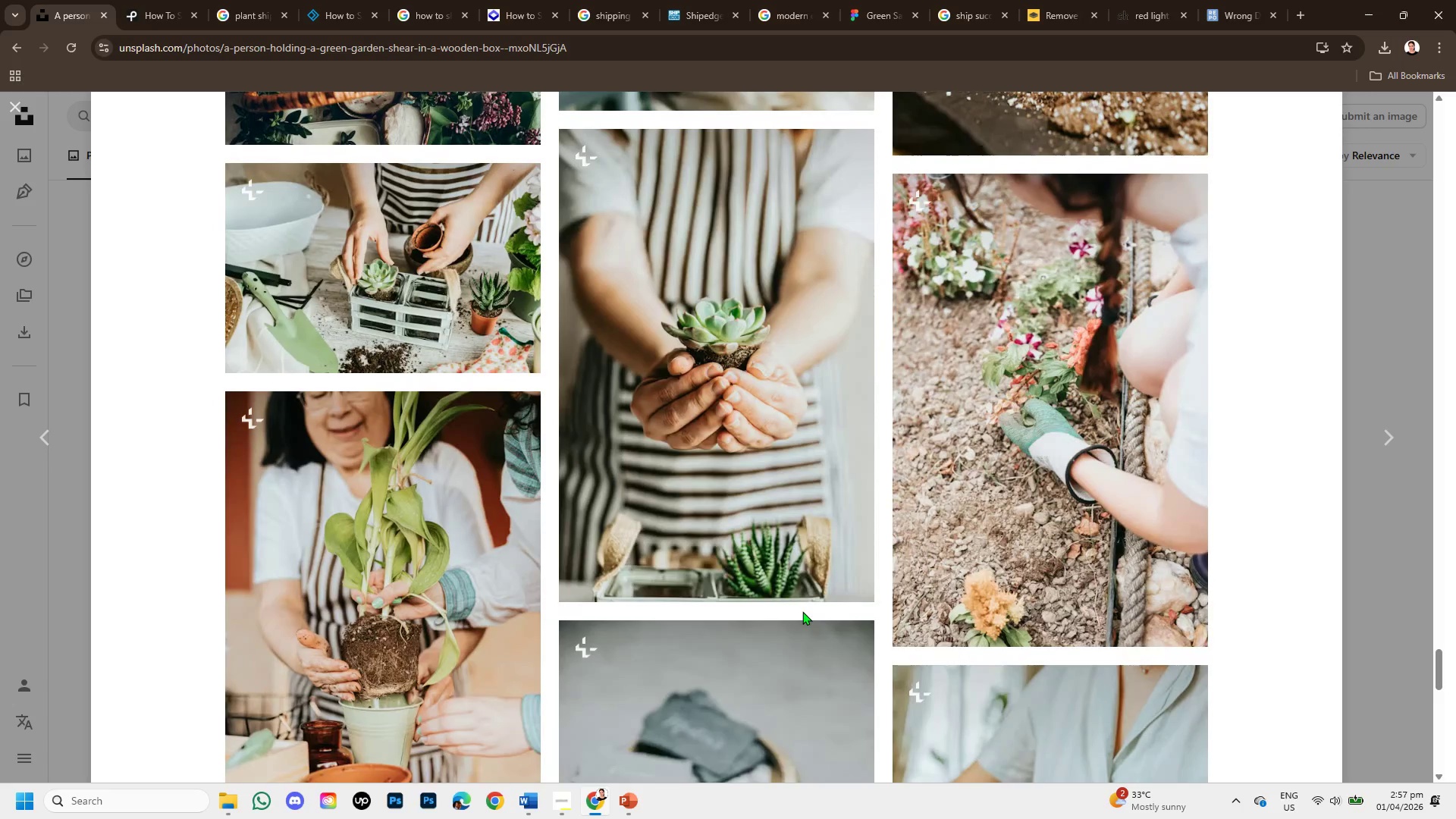 
scroll: coordinate [616, 151], scroll_direction: up, amount: 46.0
 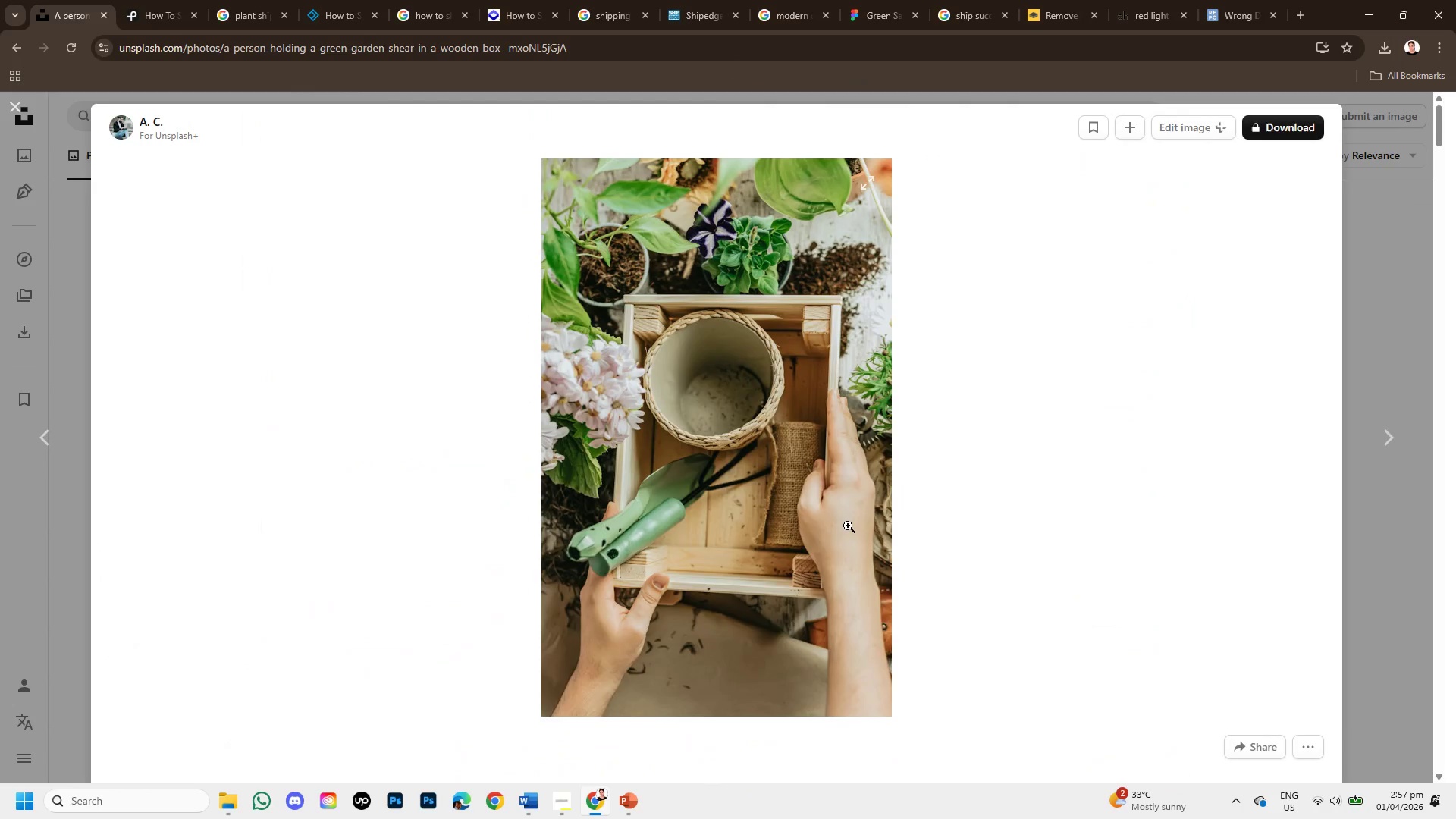 
scroll: coordinate [848, 557], scroll_direction: none, amount: 0.0
 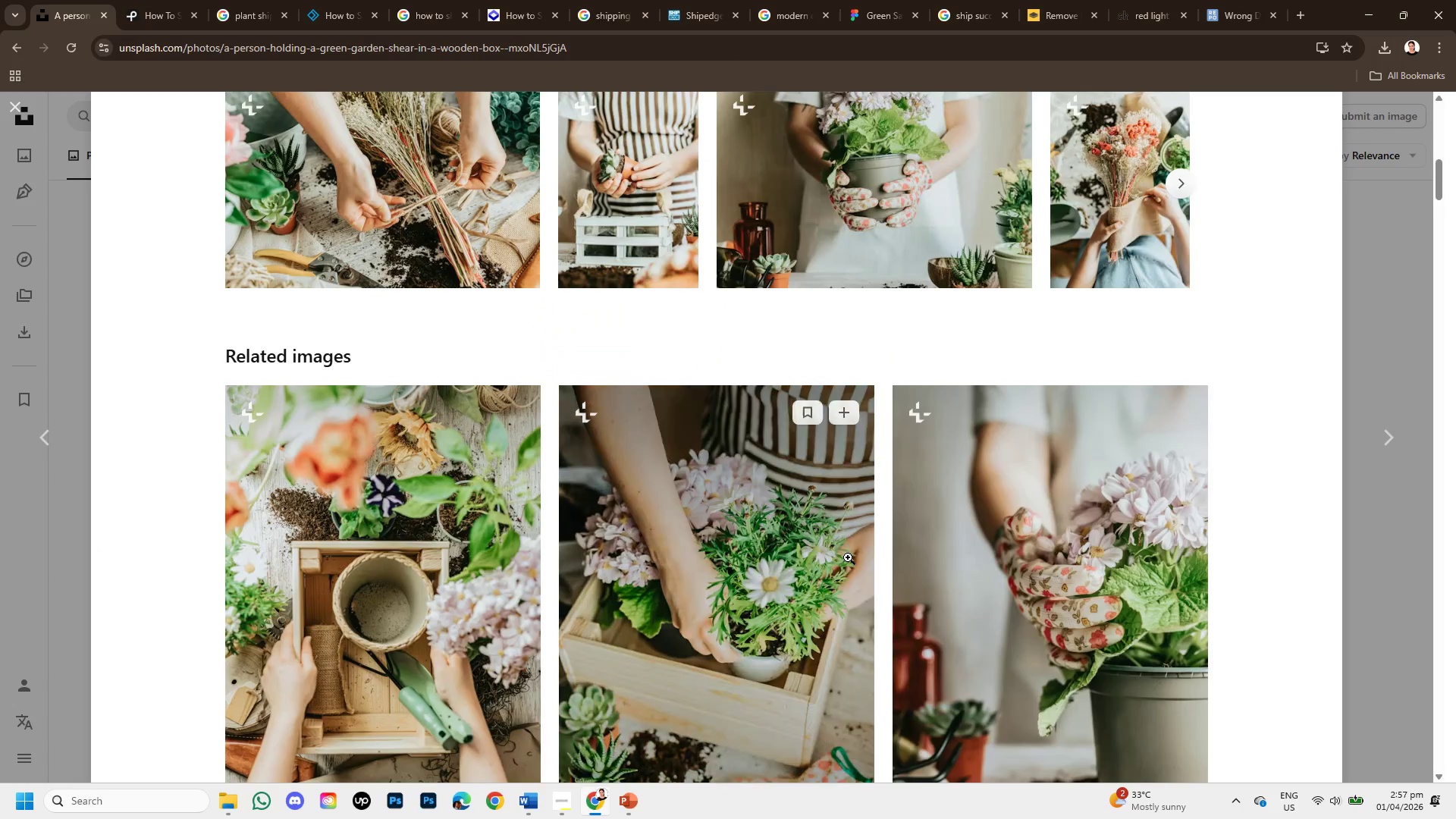 
scroll: coordinate [848, 571], scroll_direction: down, amount: 3.0
 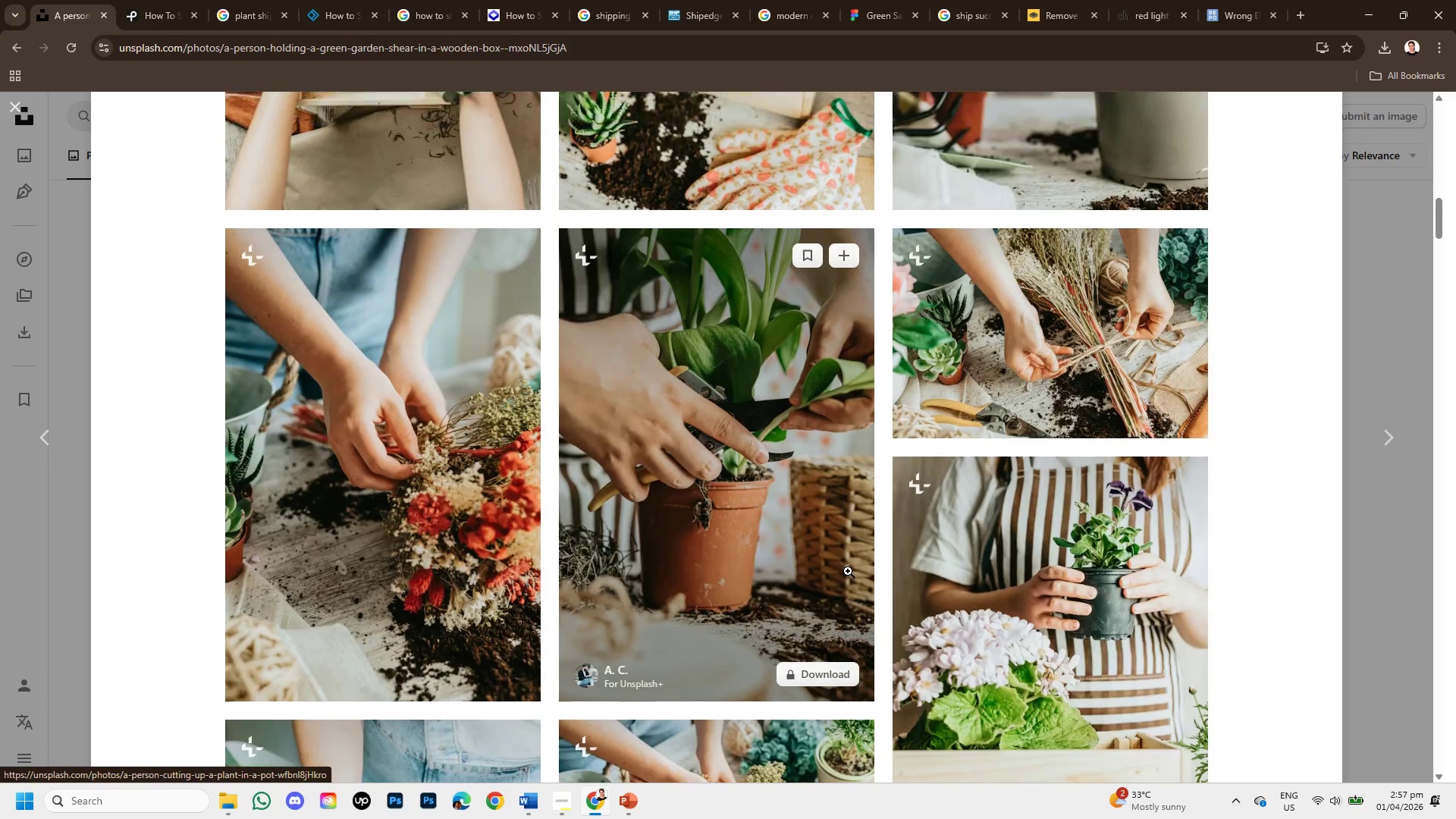 
scroll: coordinate [848, 571], scroll_direction: up, amount: 3.0
 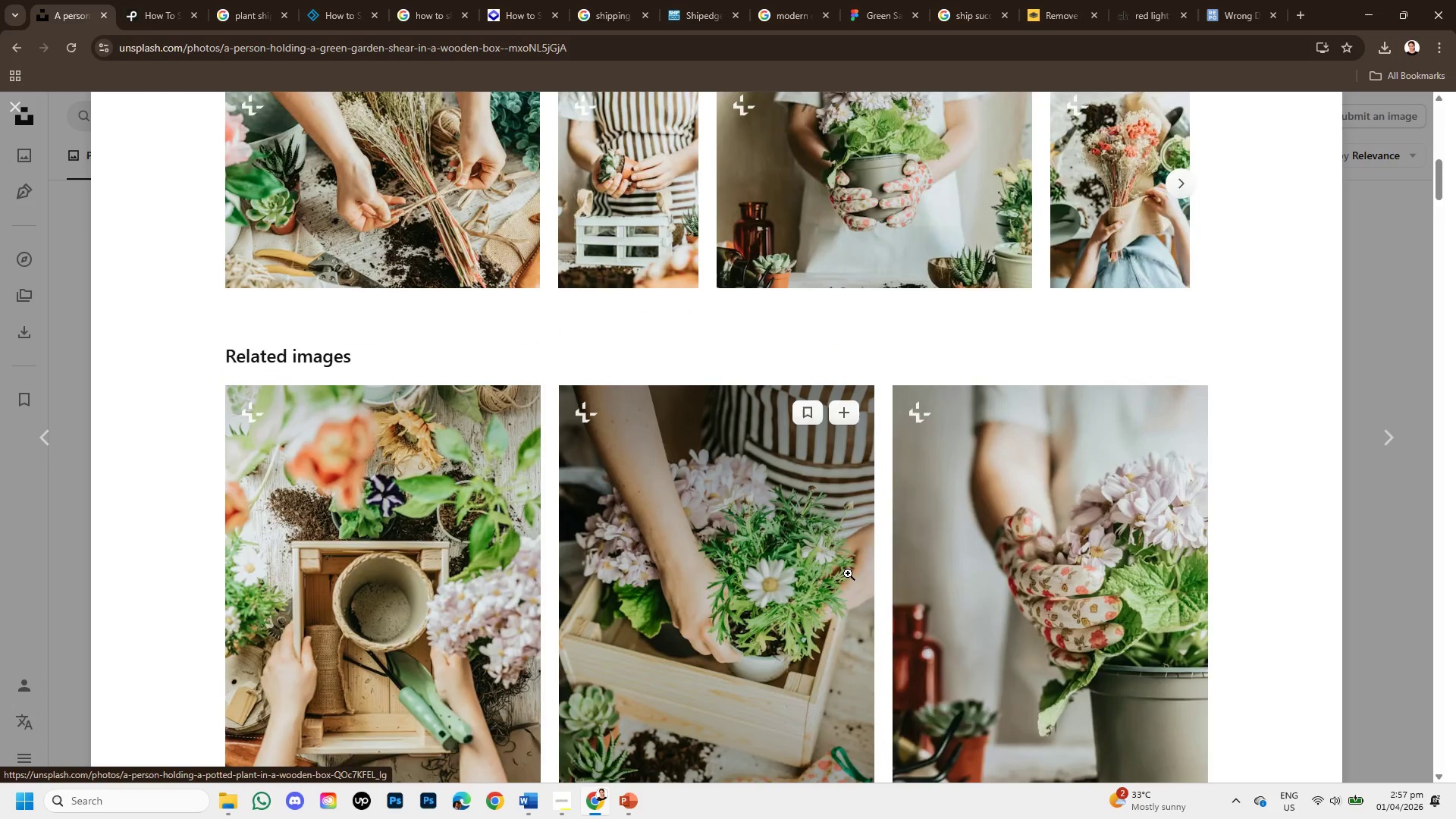 
scroll: coordinate [849, 562], scroll_direction: down, amount: 8.0
 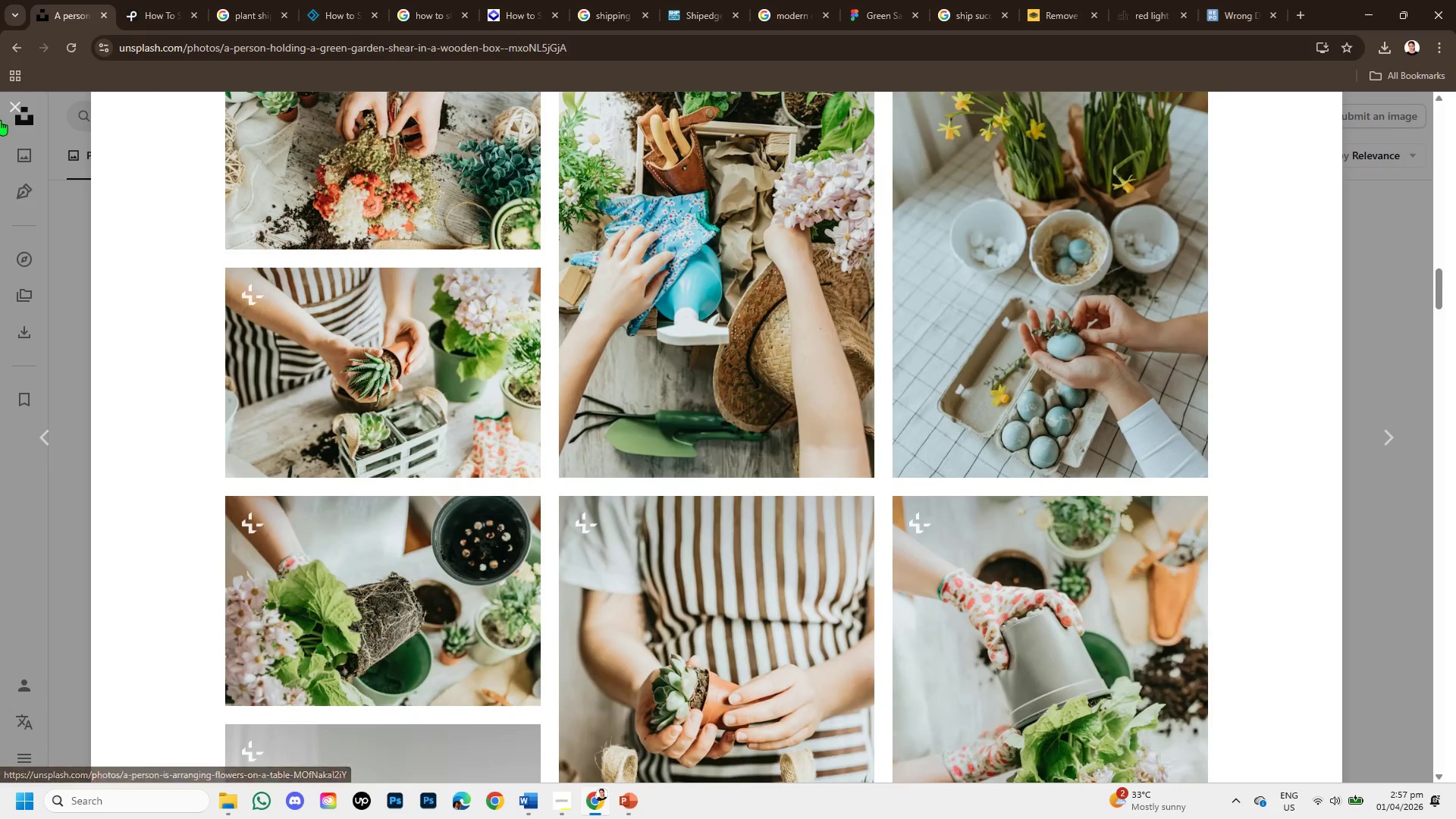 
left_click([15, 108])
 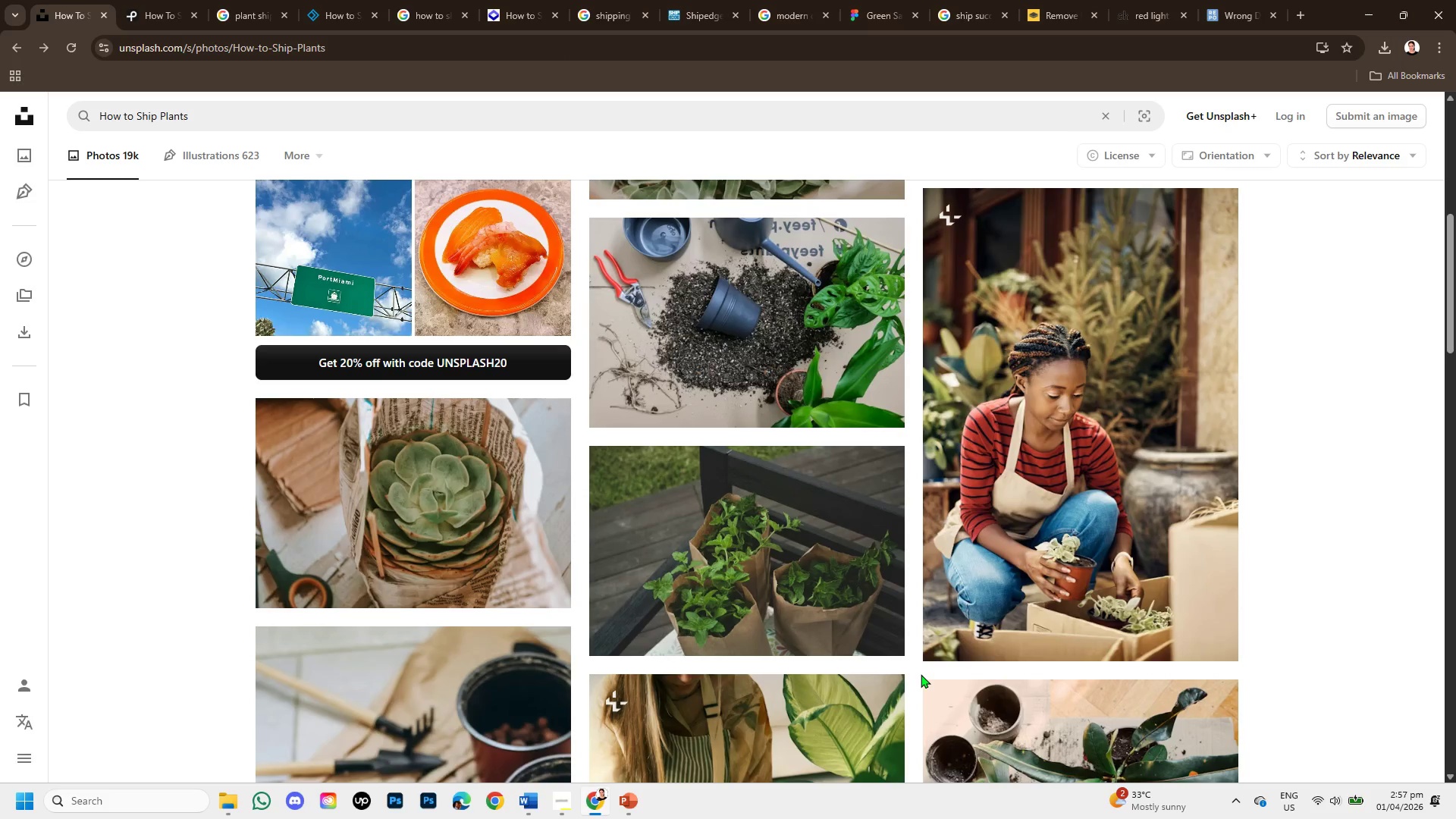 
scroll: coordinate [958, 593], scroll_direction: up, amount: 2.0
 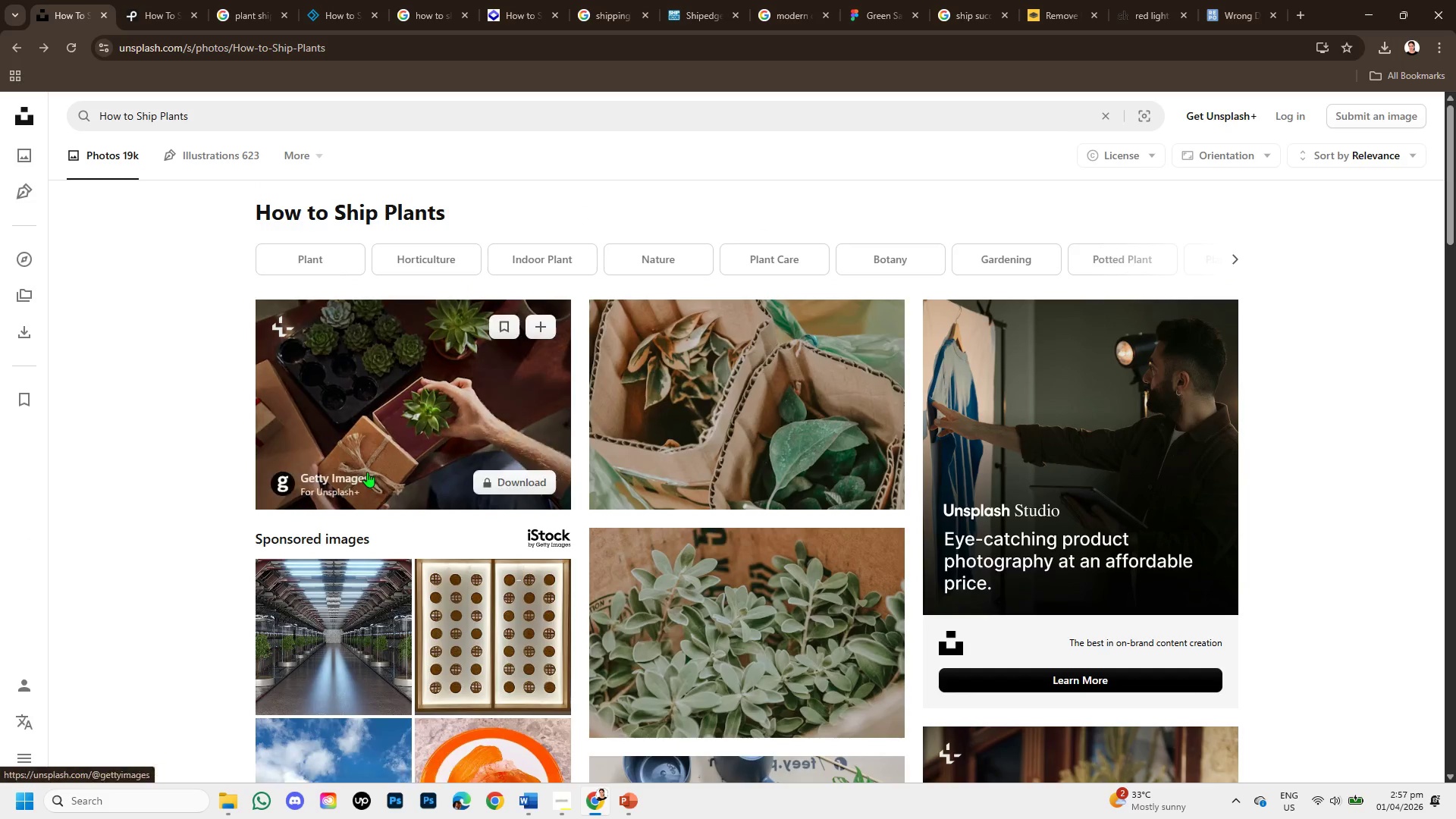 
scroll: coordinate [748, 592], scroll_direction: down, amount: 7.0
 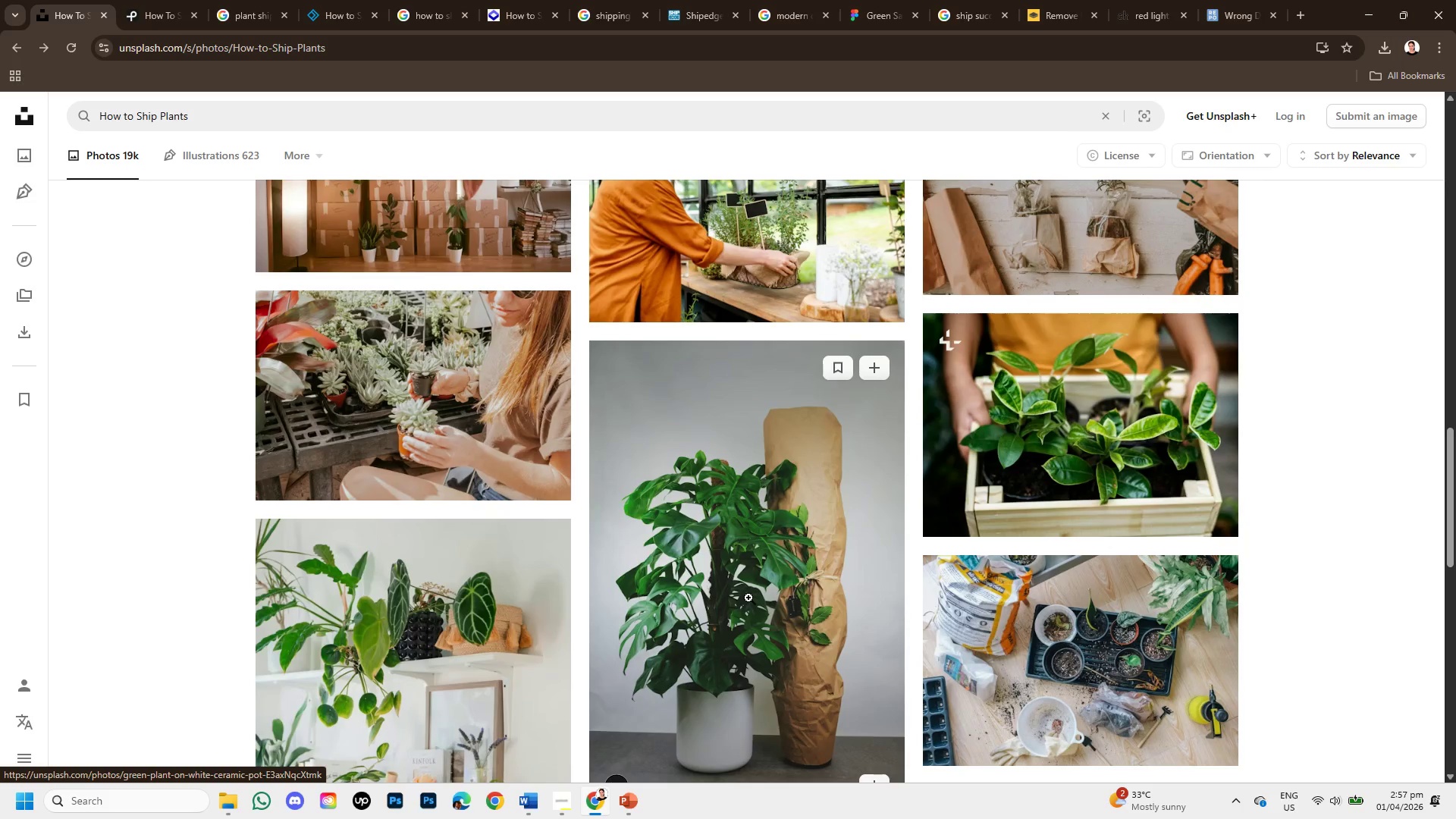 
scroll: coordinate [748, 598], scroll_direction: up, amount: 1.0
 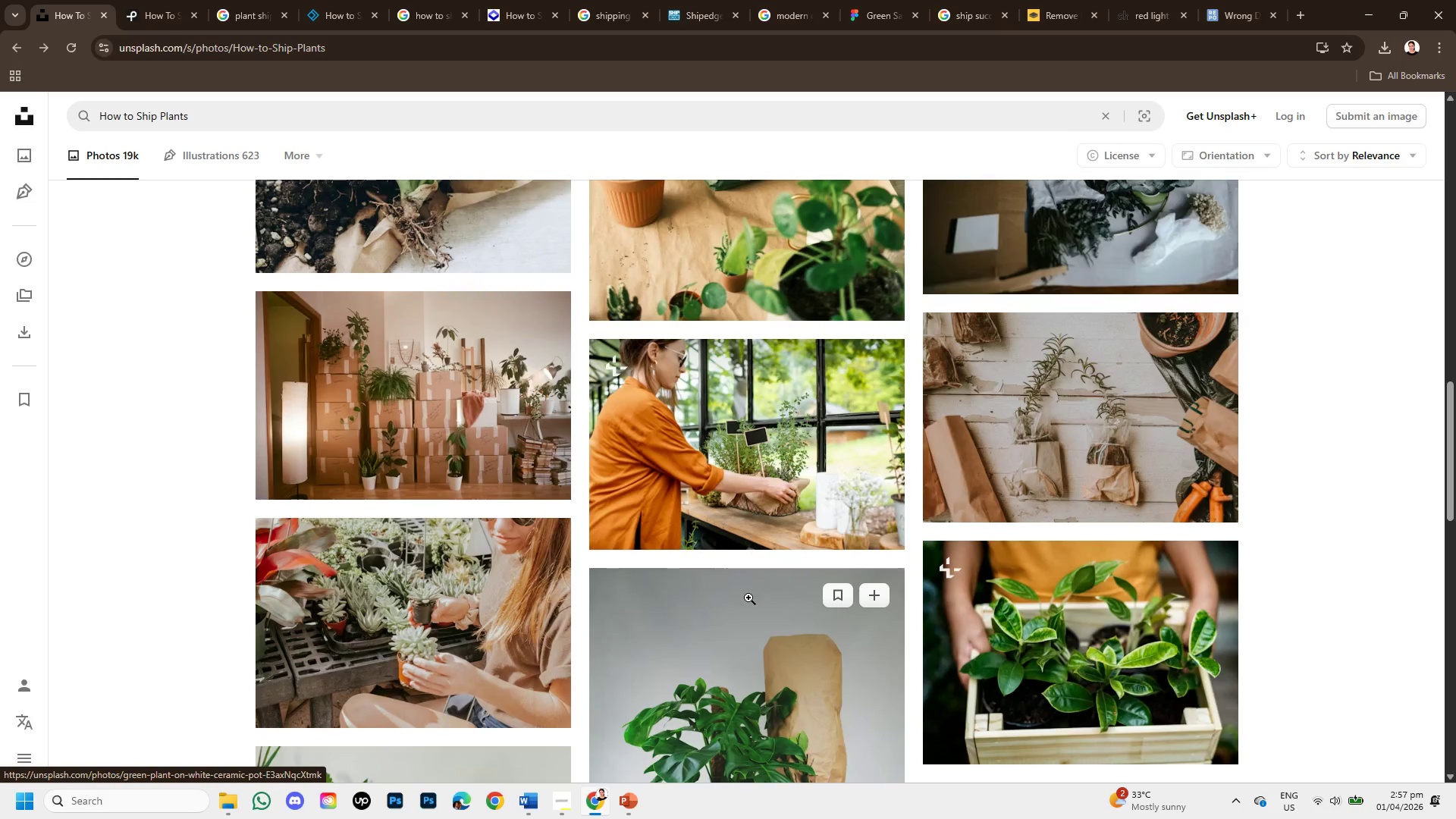 
scroll: coordinate [748, 598], scroll_direction: down, amount: 2.0
 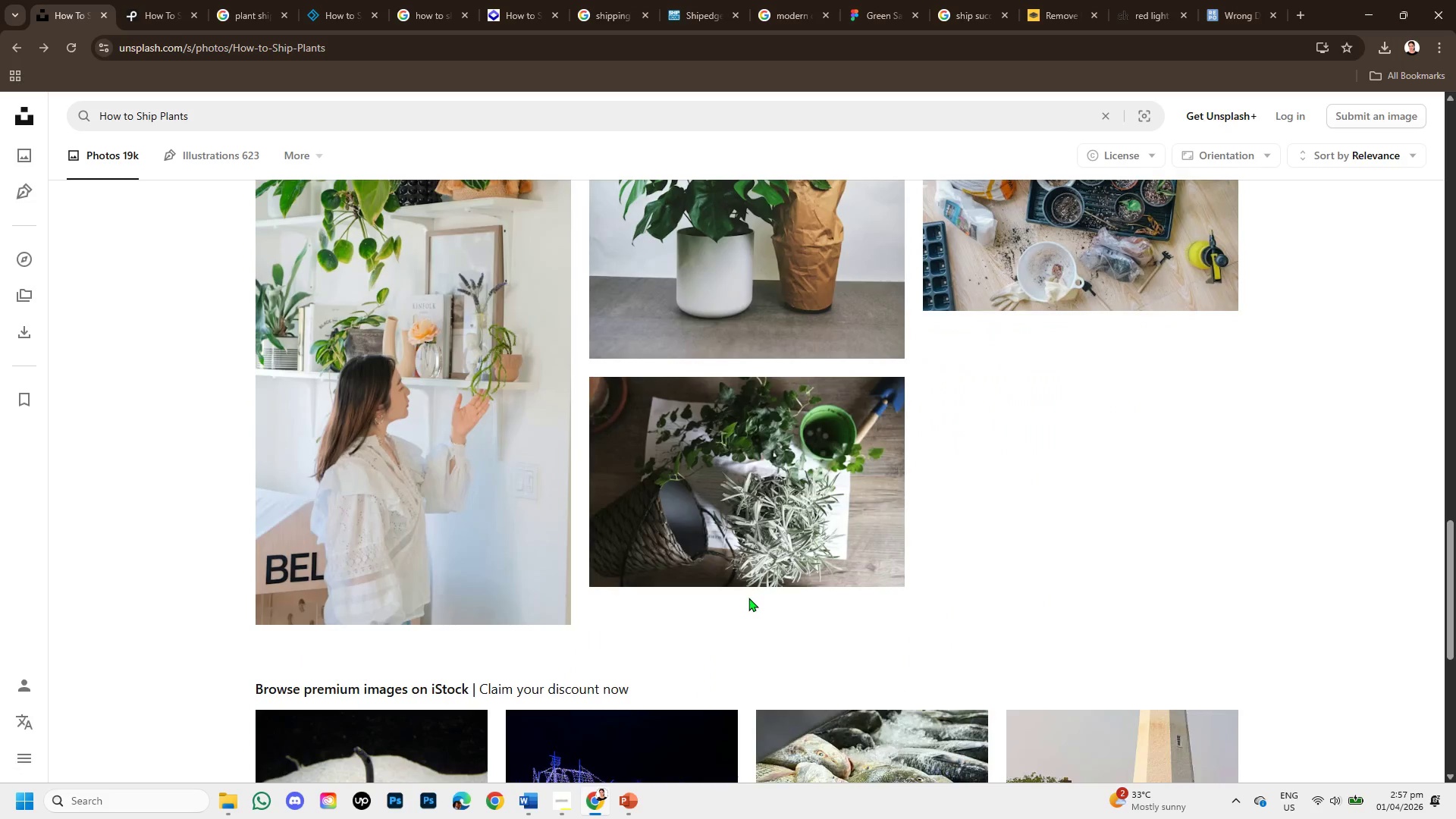 
scroll: coordinate [748, 598], scroll_direction: up, amount: 1.0
 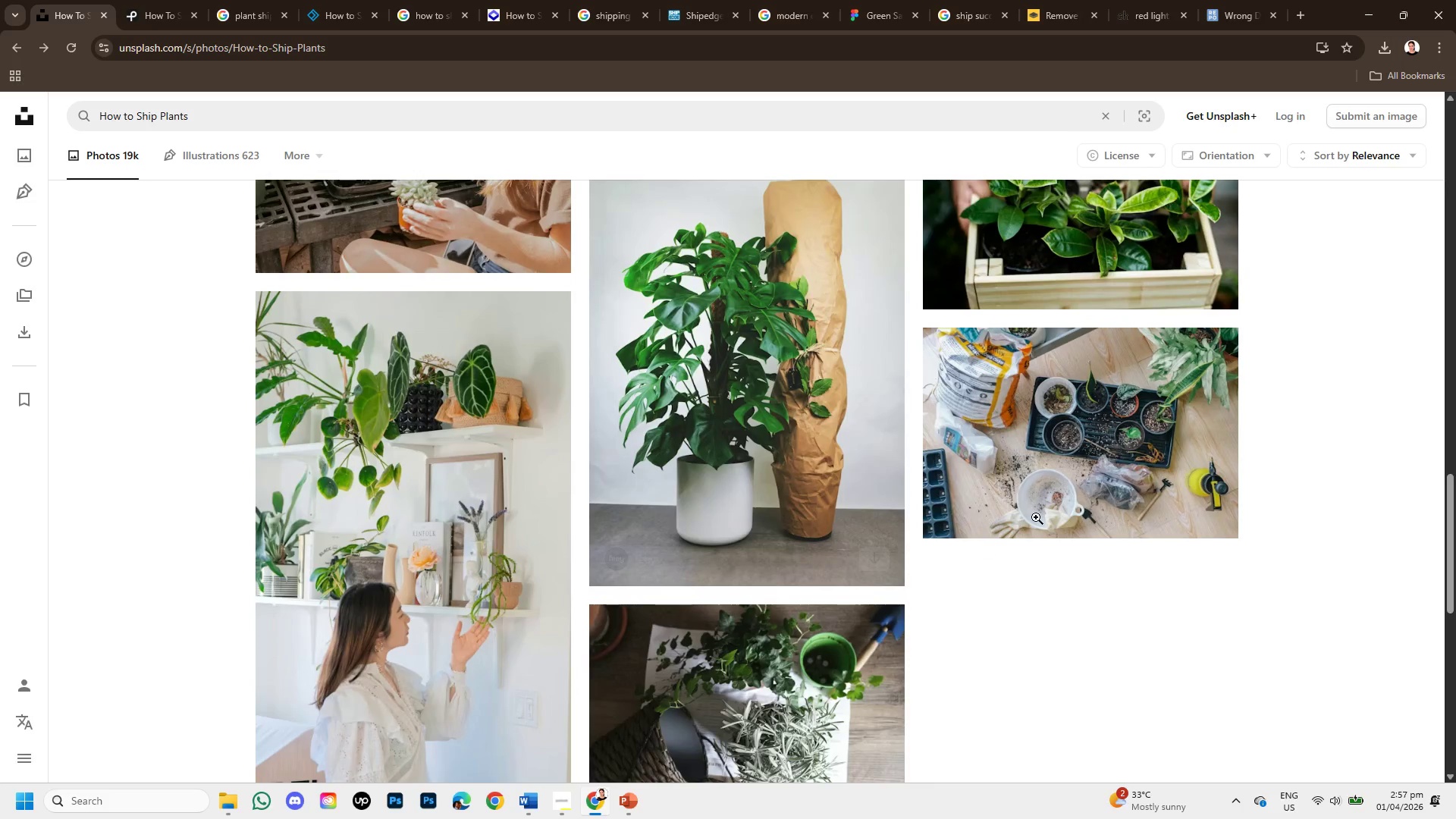 
left_click([1042, 468])
 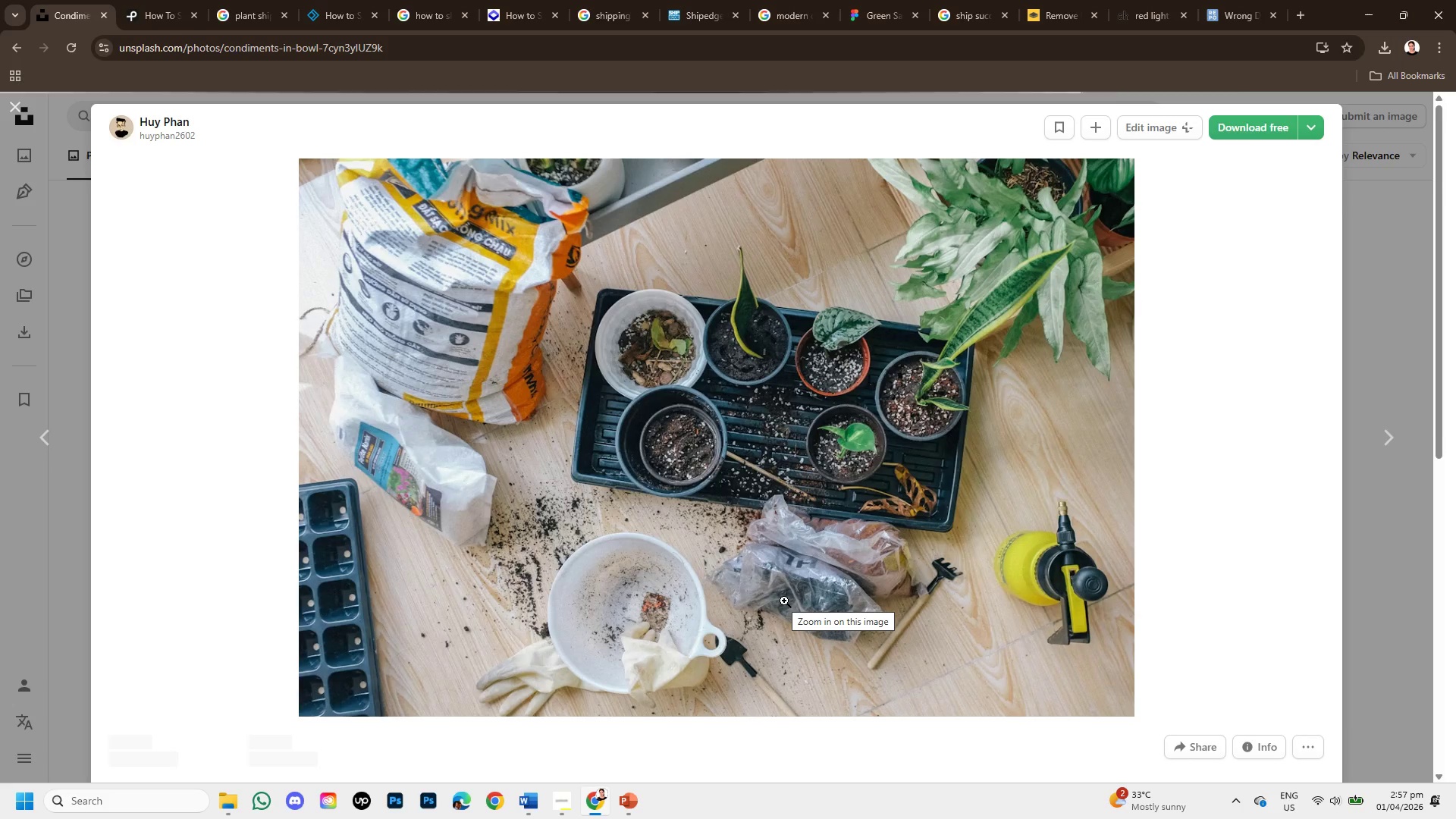 
scroll: coordinate [690, 563], scroll_direction: down, amount: 8.0
 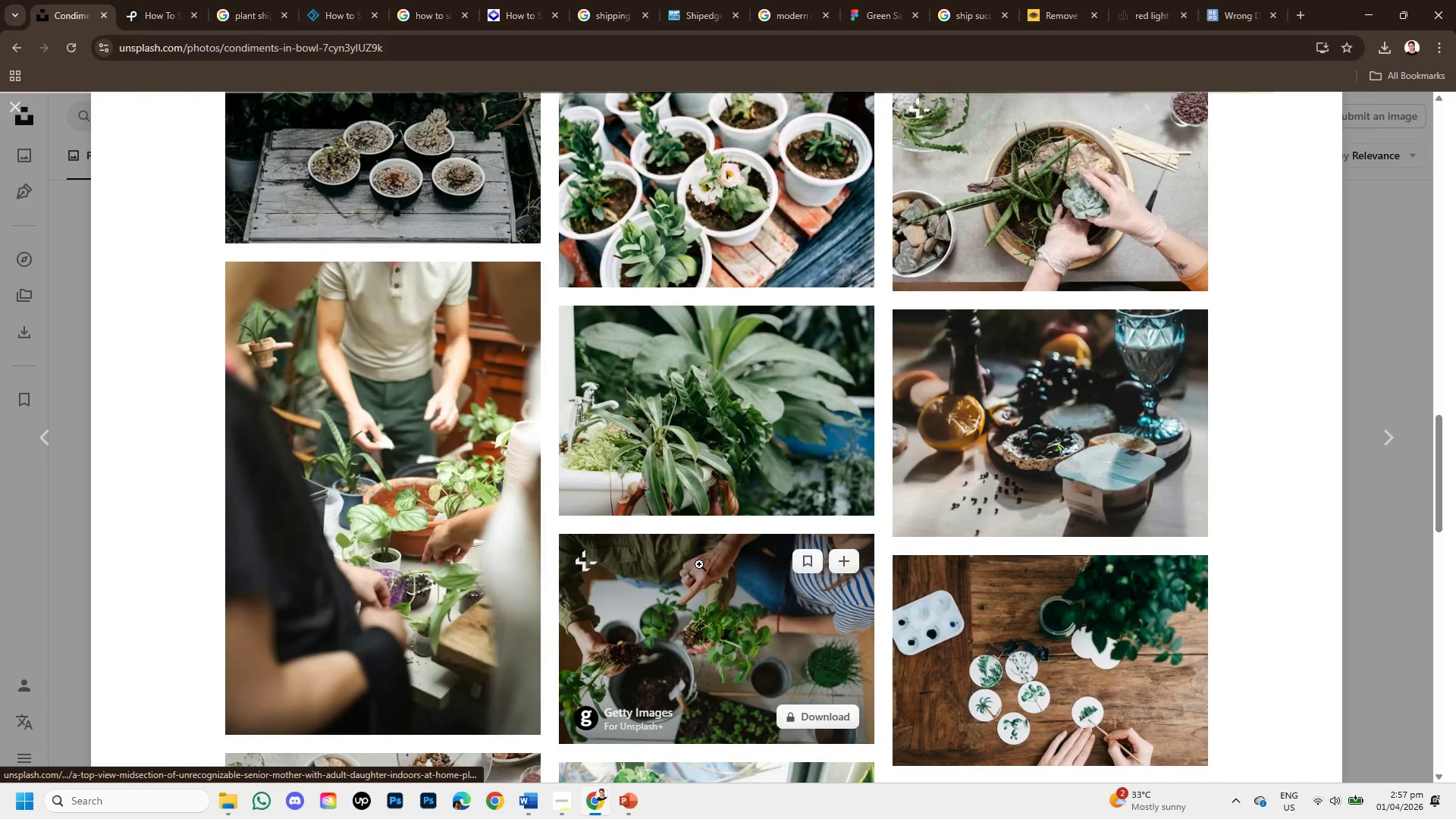 
scroll: coordinate [714, 592], scroll_direction: down, amount: 6.0
 